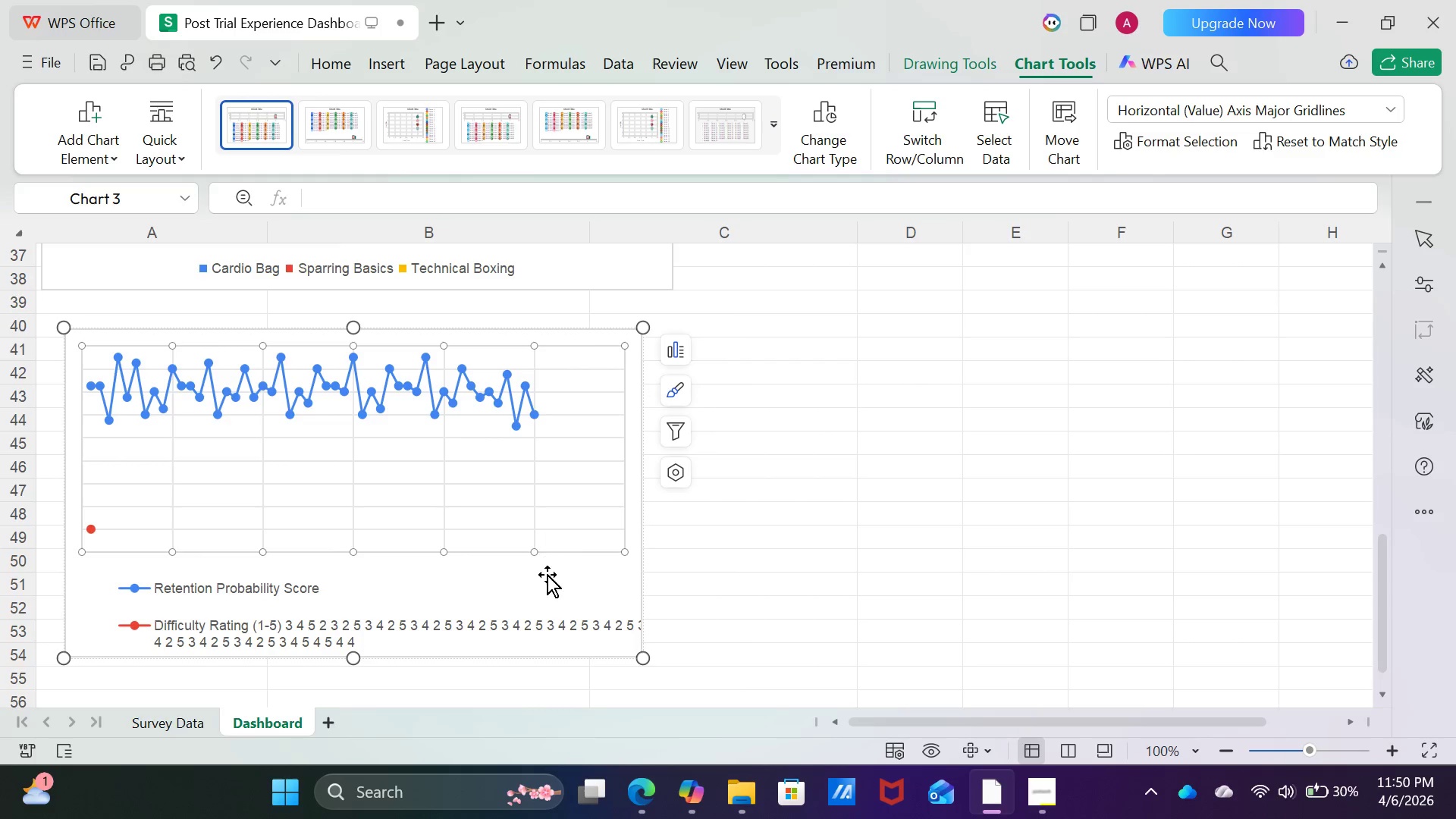 
scroll: coordinate [547, 574], scroll_direction: down, amount: 1.0
 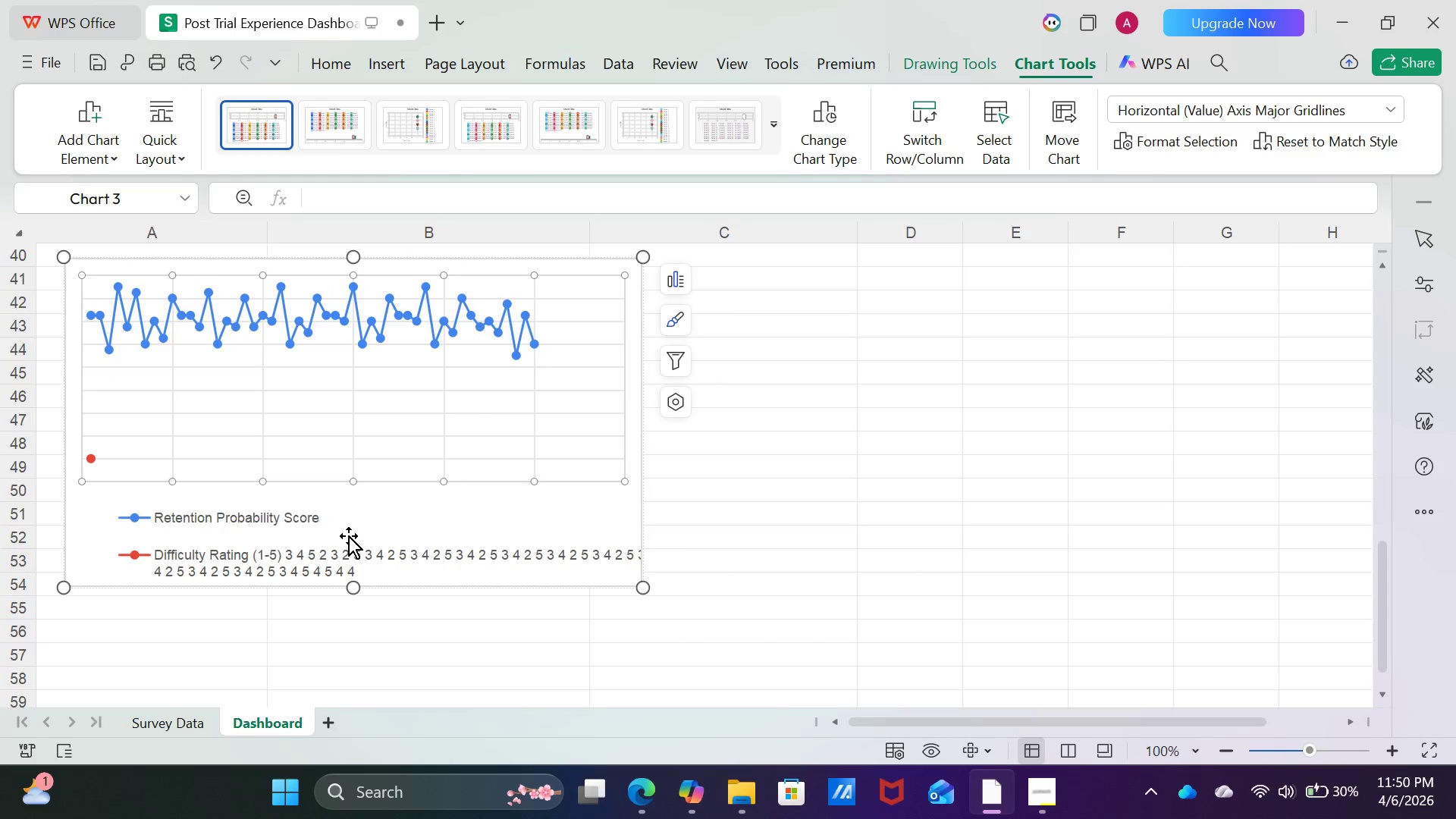 
left_click([348, 535])
 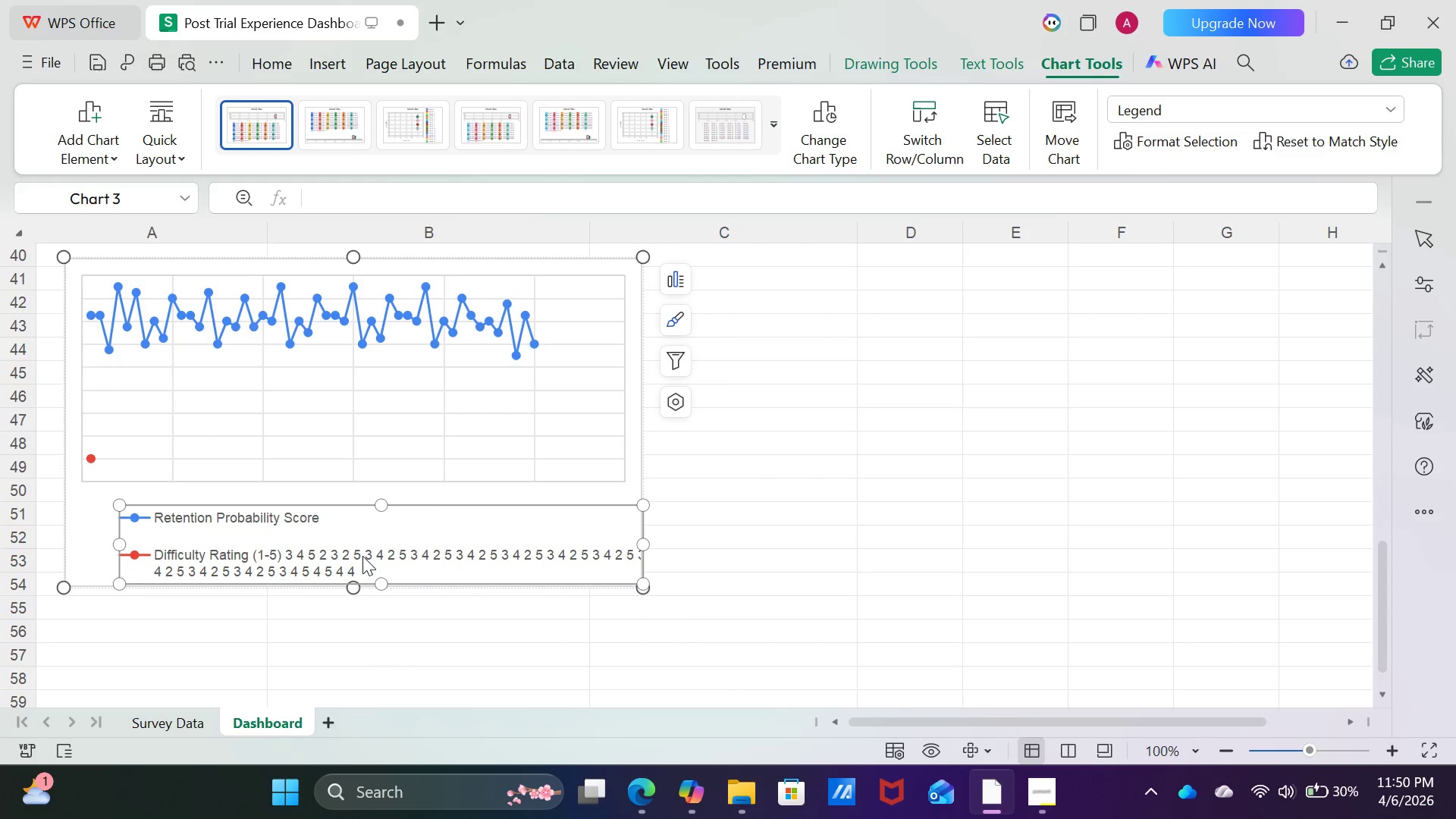 
left_click_drag(start_coordinate=[362, 556], to_coordinate=[333, 538])
 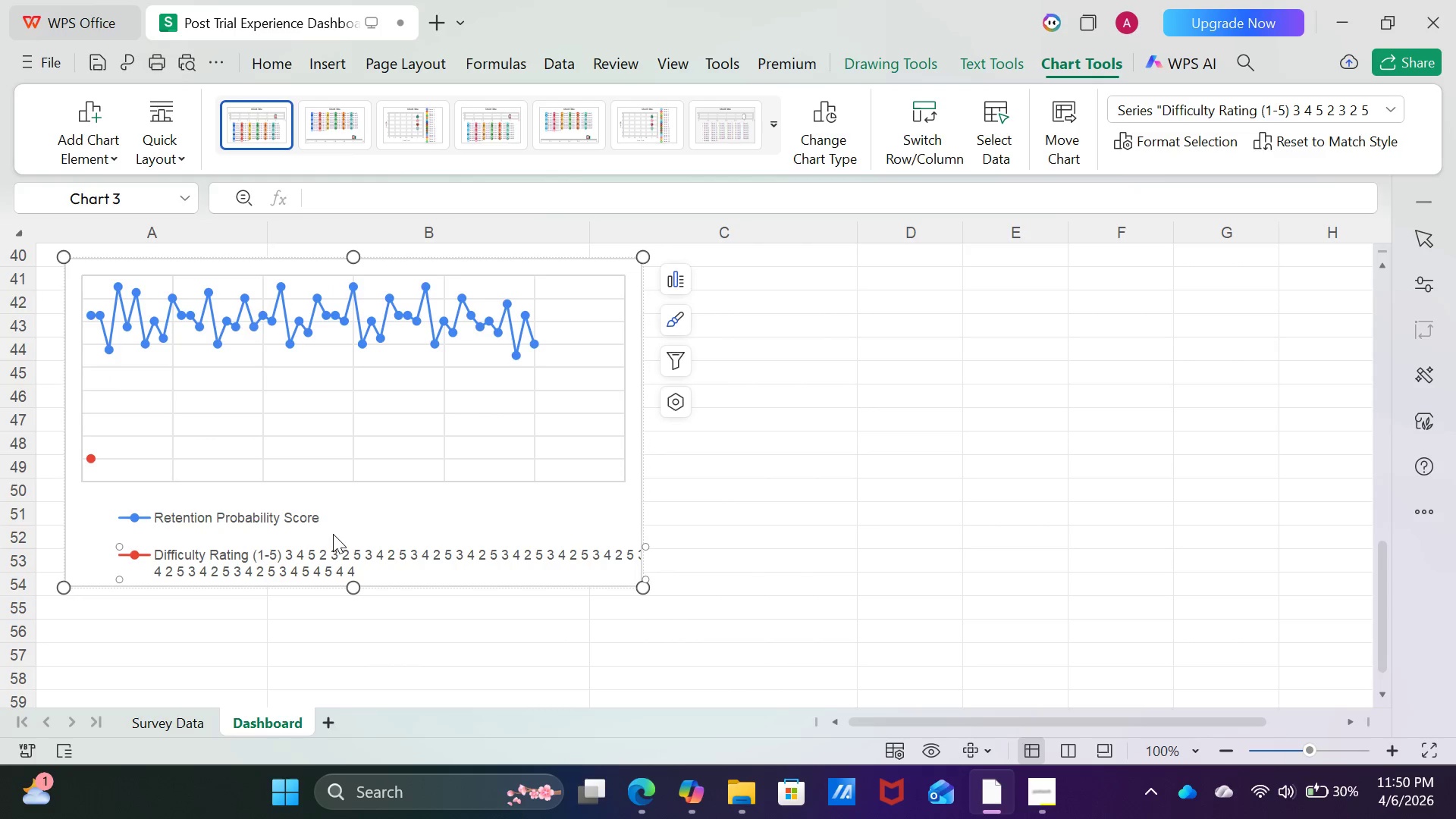 
left_click([333, 534])
 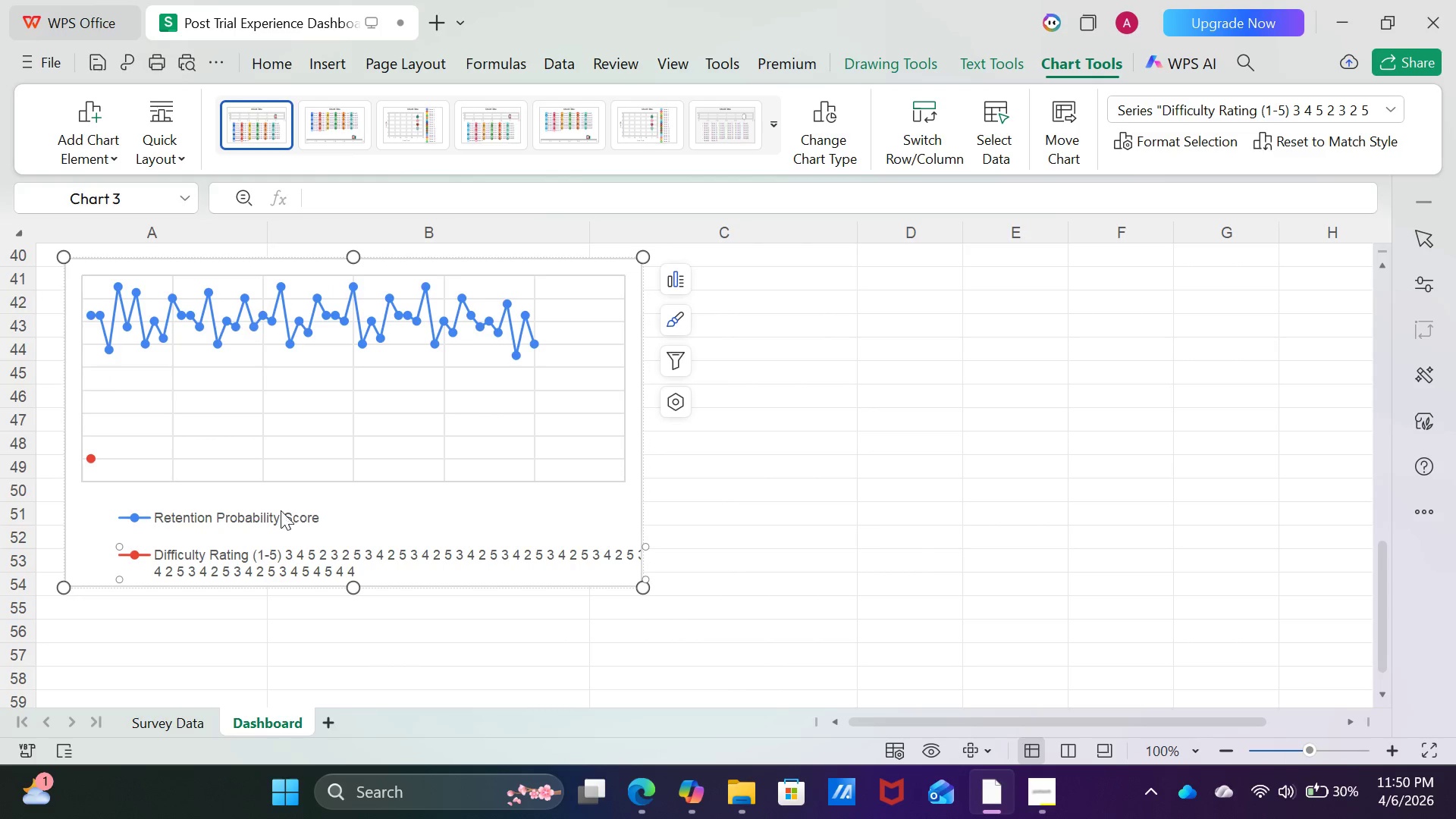 
double_click([278, 512])
 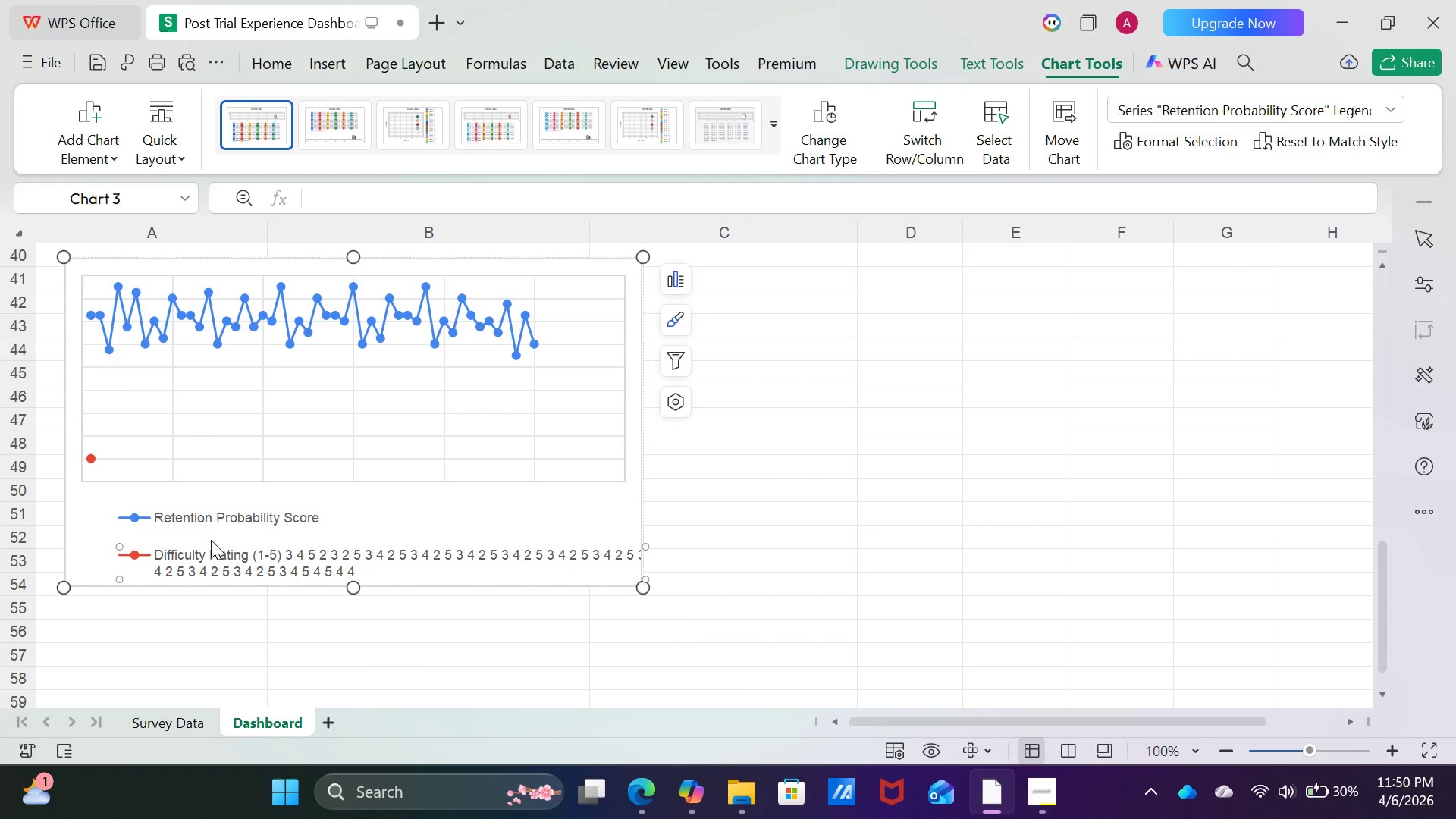 
triple_click([211, 540])
 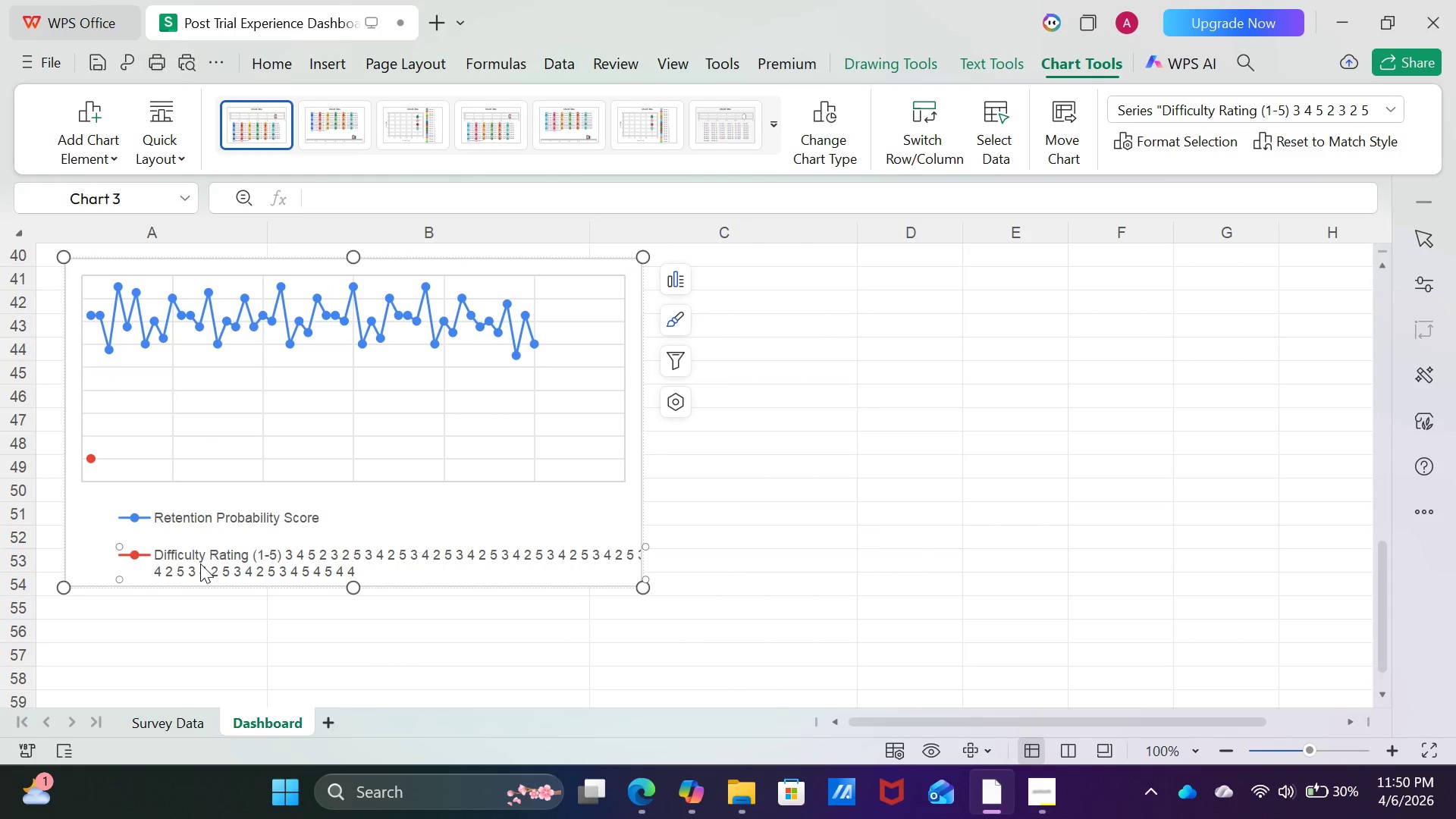 
left_click_drag(start_coordinate=[211, 558], to_coordinate=[208, 553])
 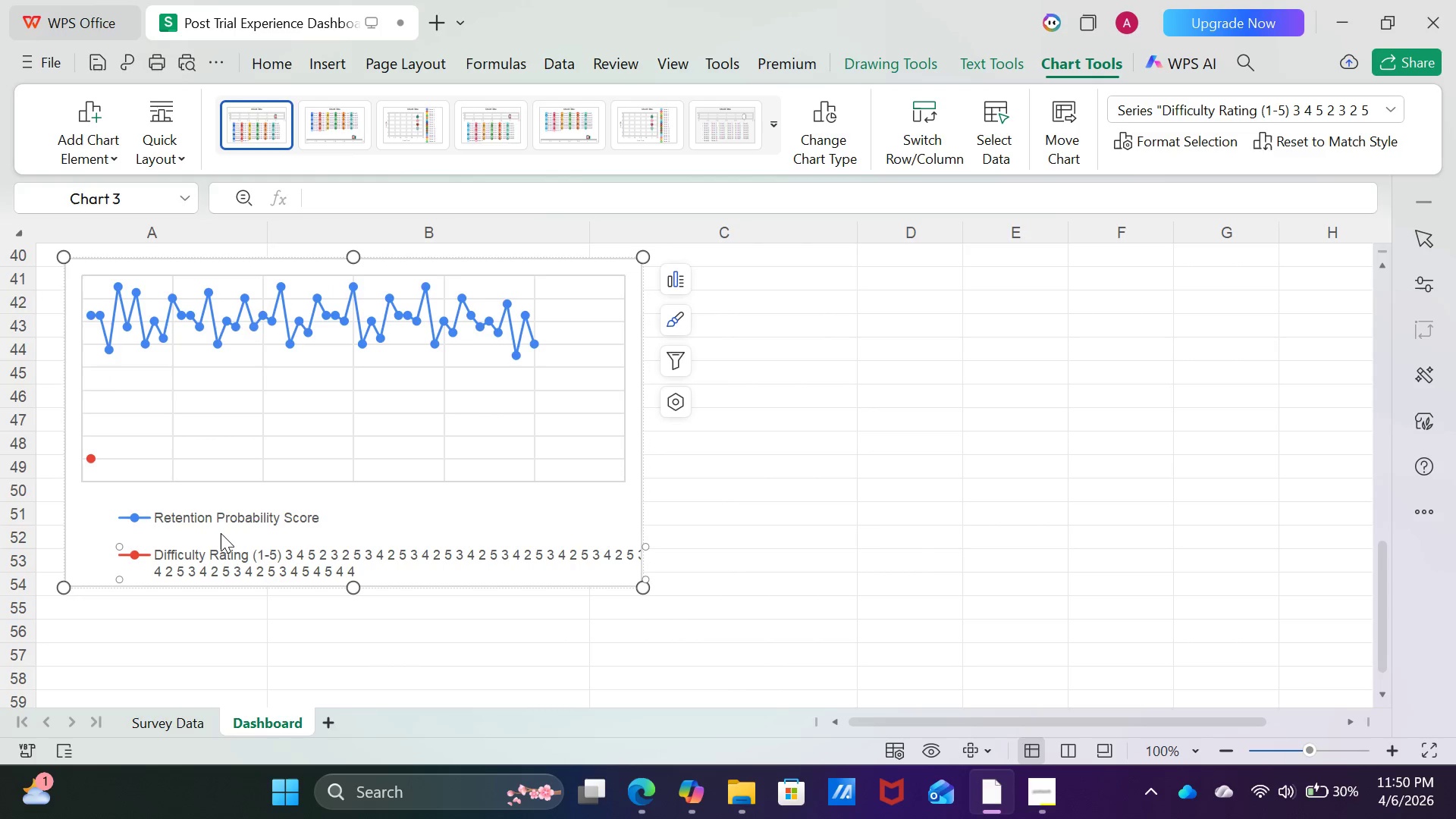 
left_click([221, 533])
 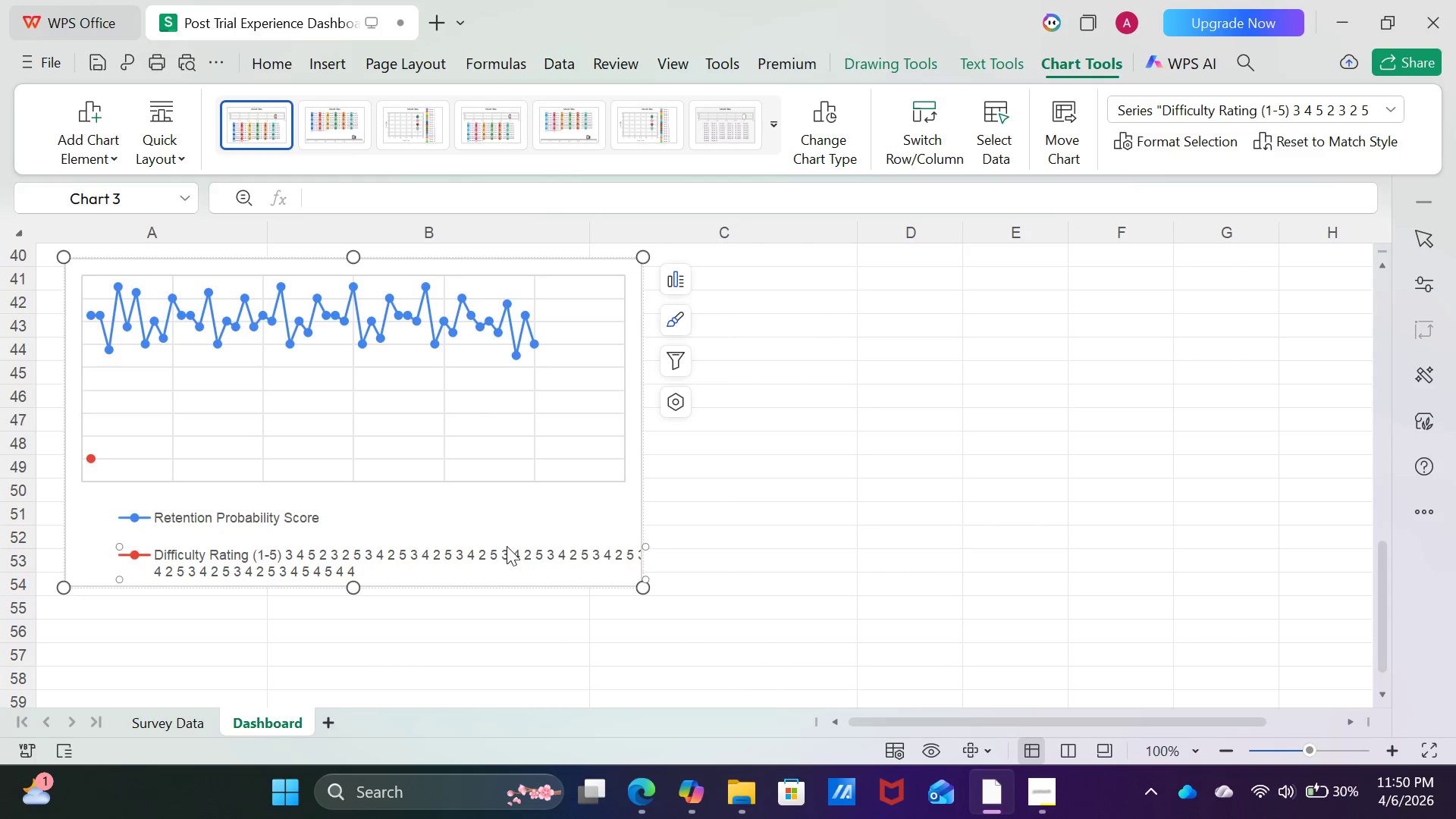 
double_click([511, 553])
 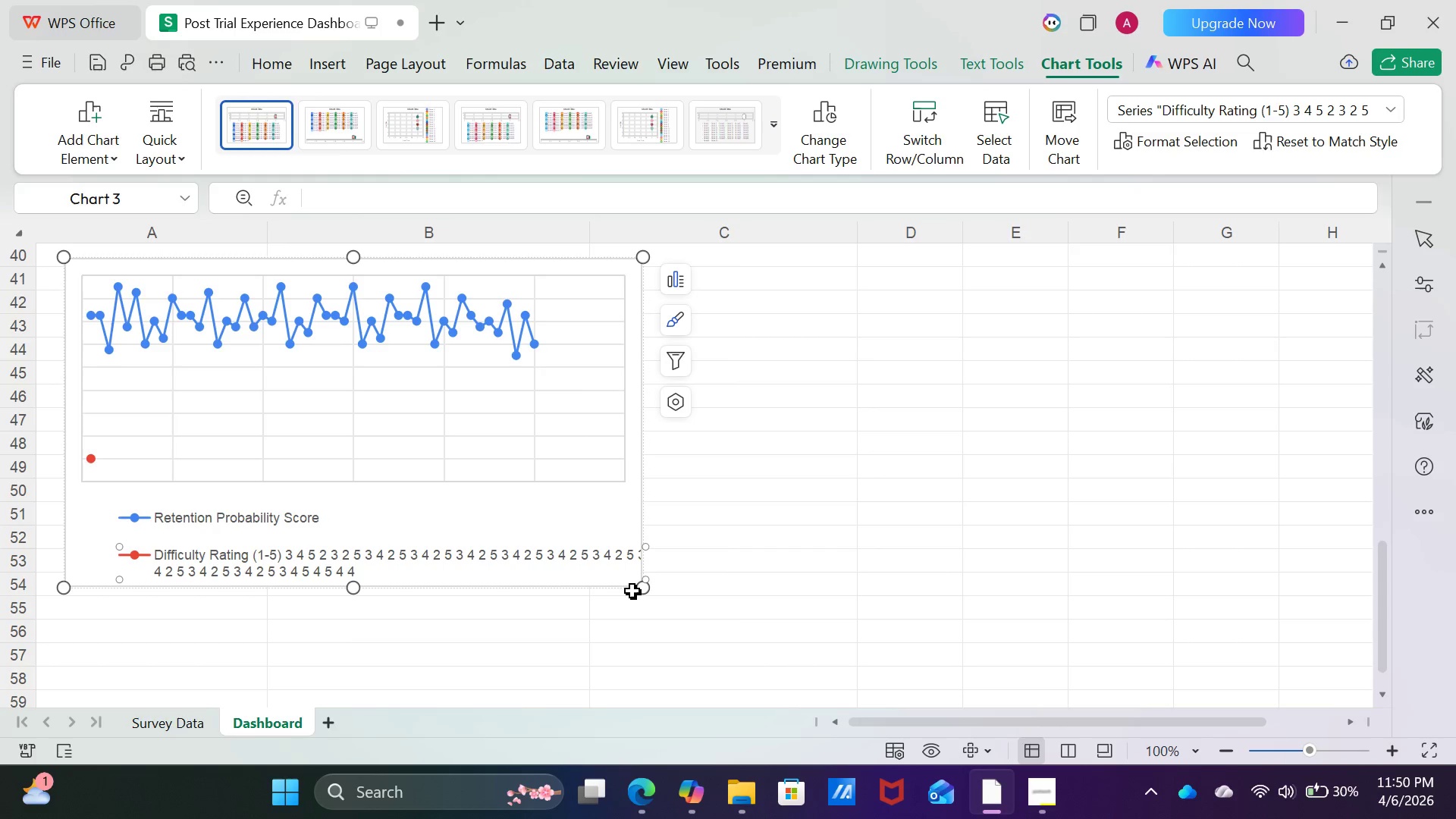 
left_click_drag(start_coordinate=[639, 585], to_coordinate=[683, 610])
 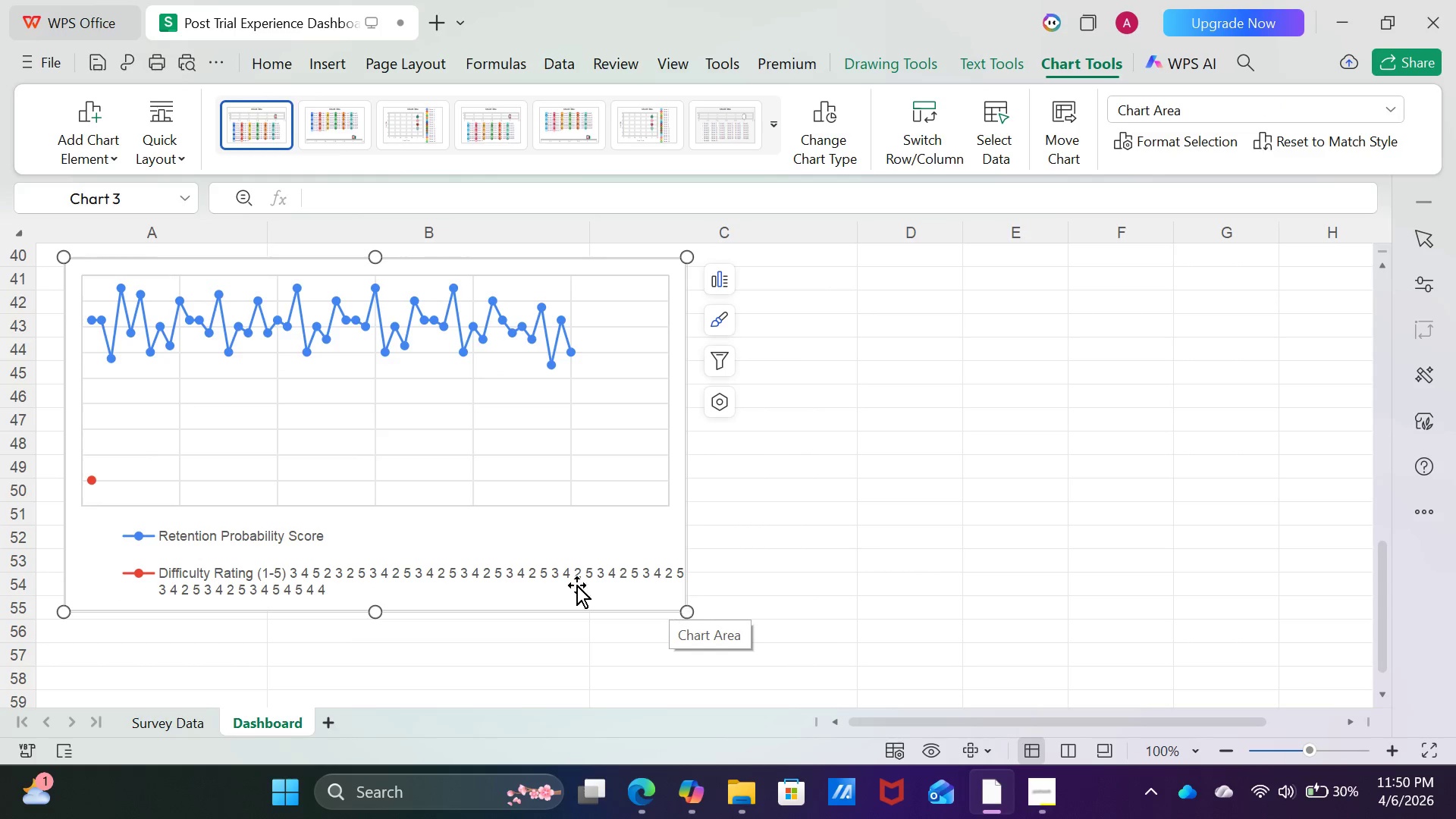 
left_click([527, 571])
 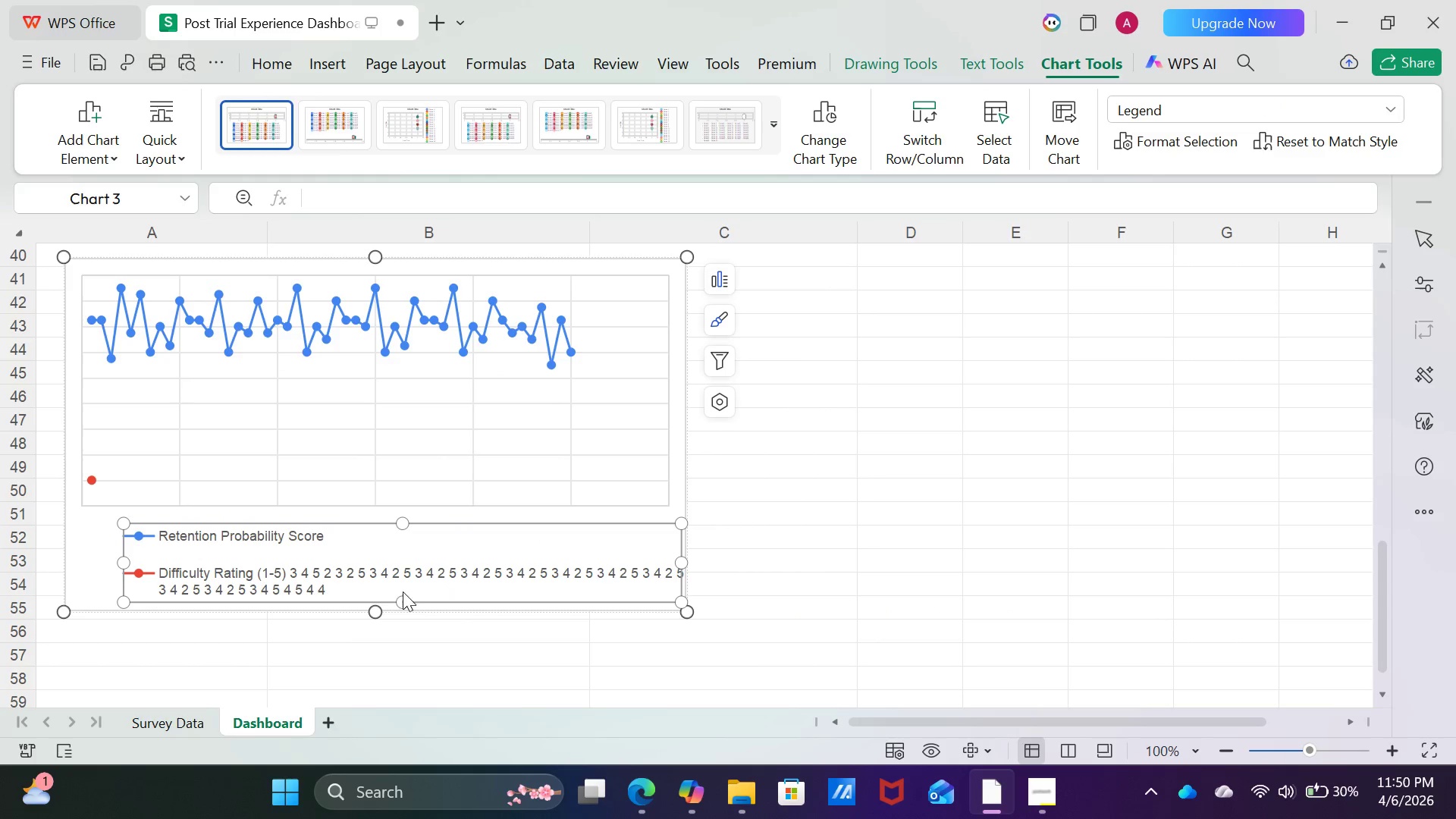 
left_click_drag(start_coordinate=[461, 539], to_coordinate=[450, 539])
 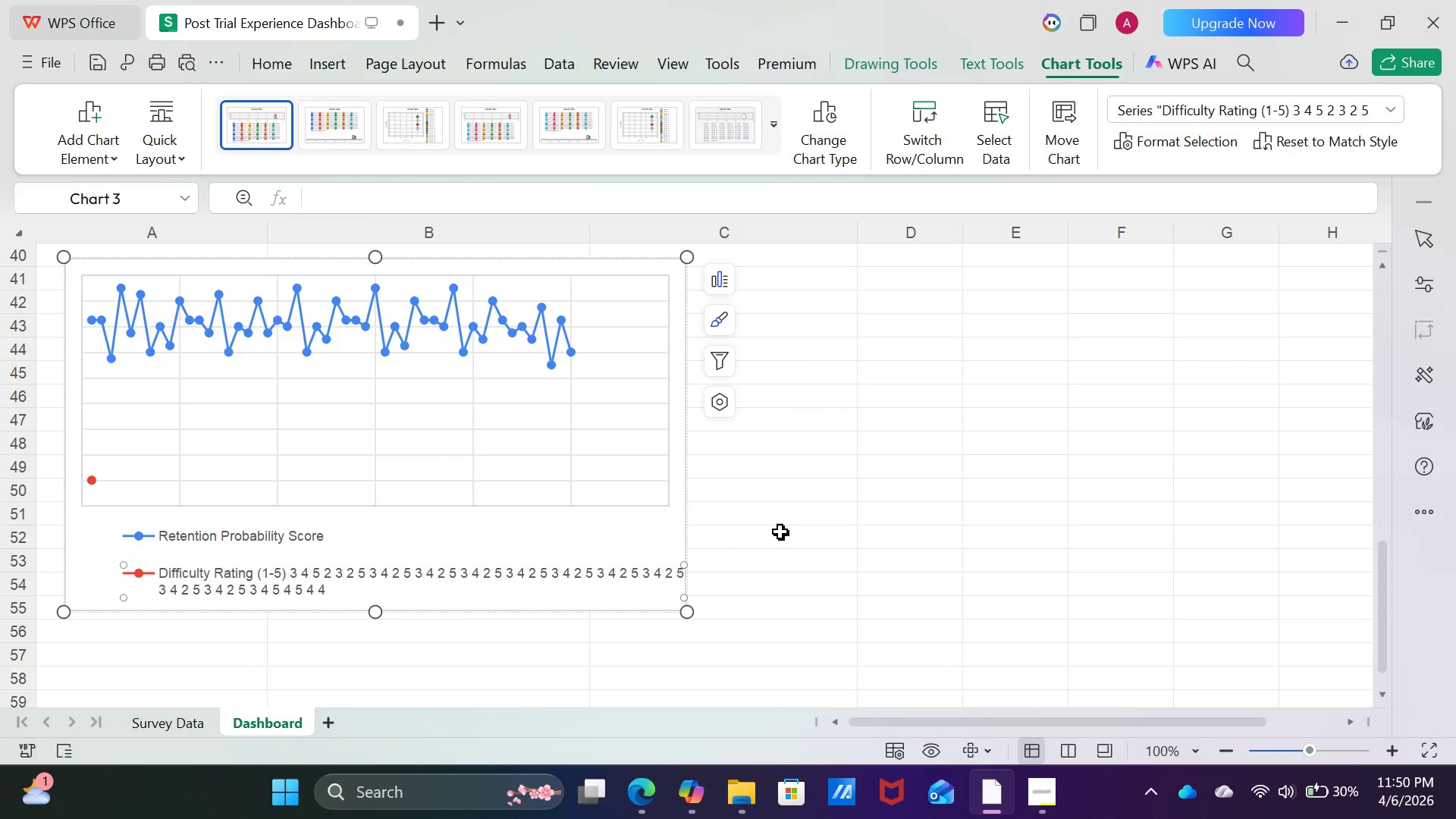 
left_click([780, 532])
 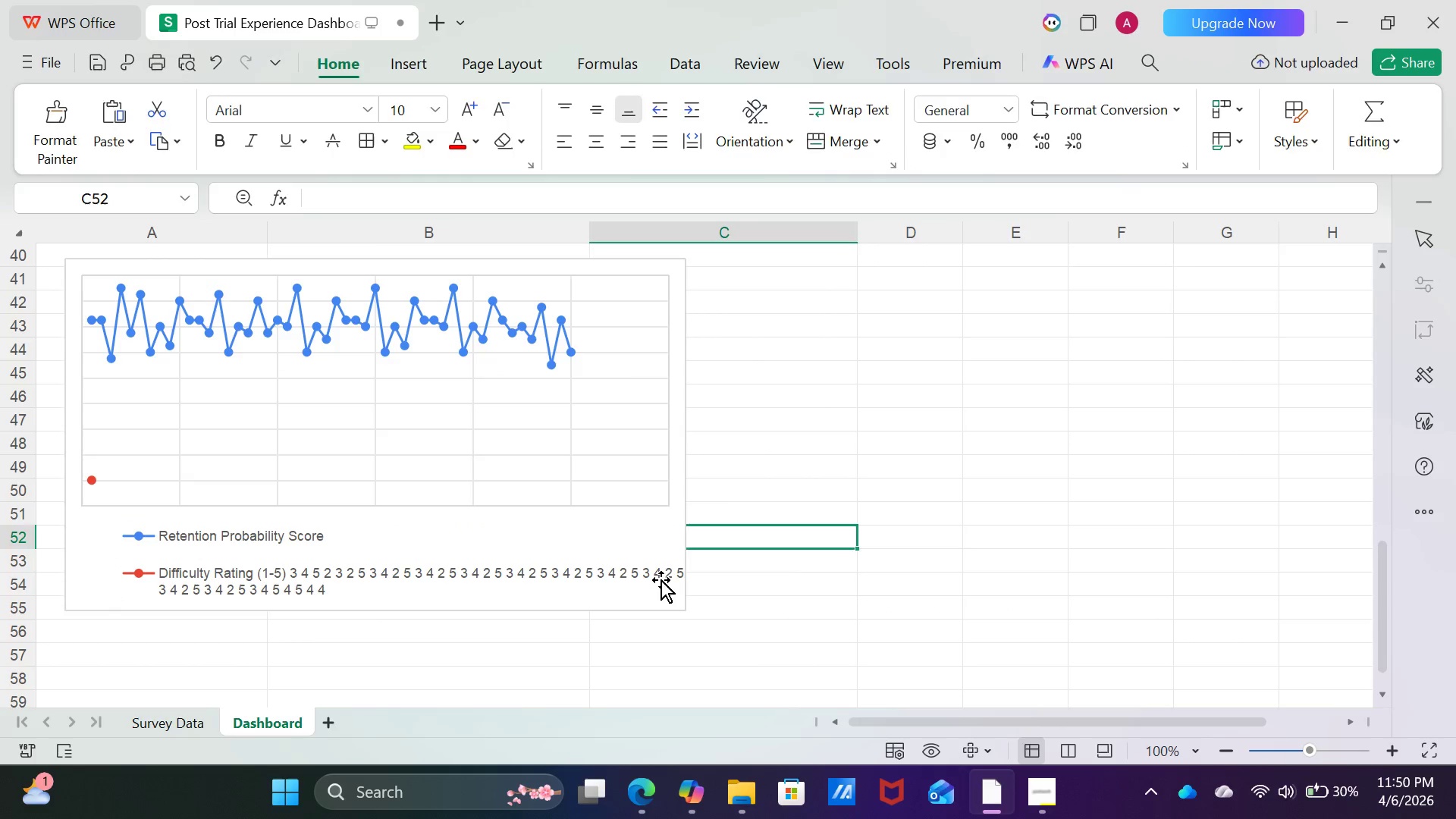 
left_click([661, 579])
 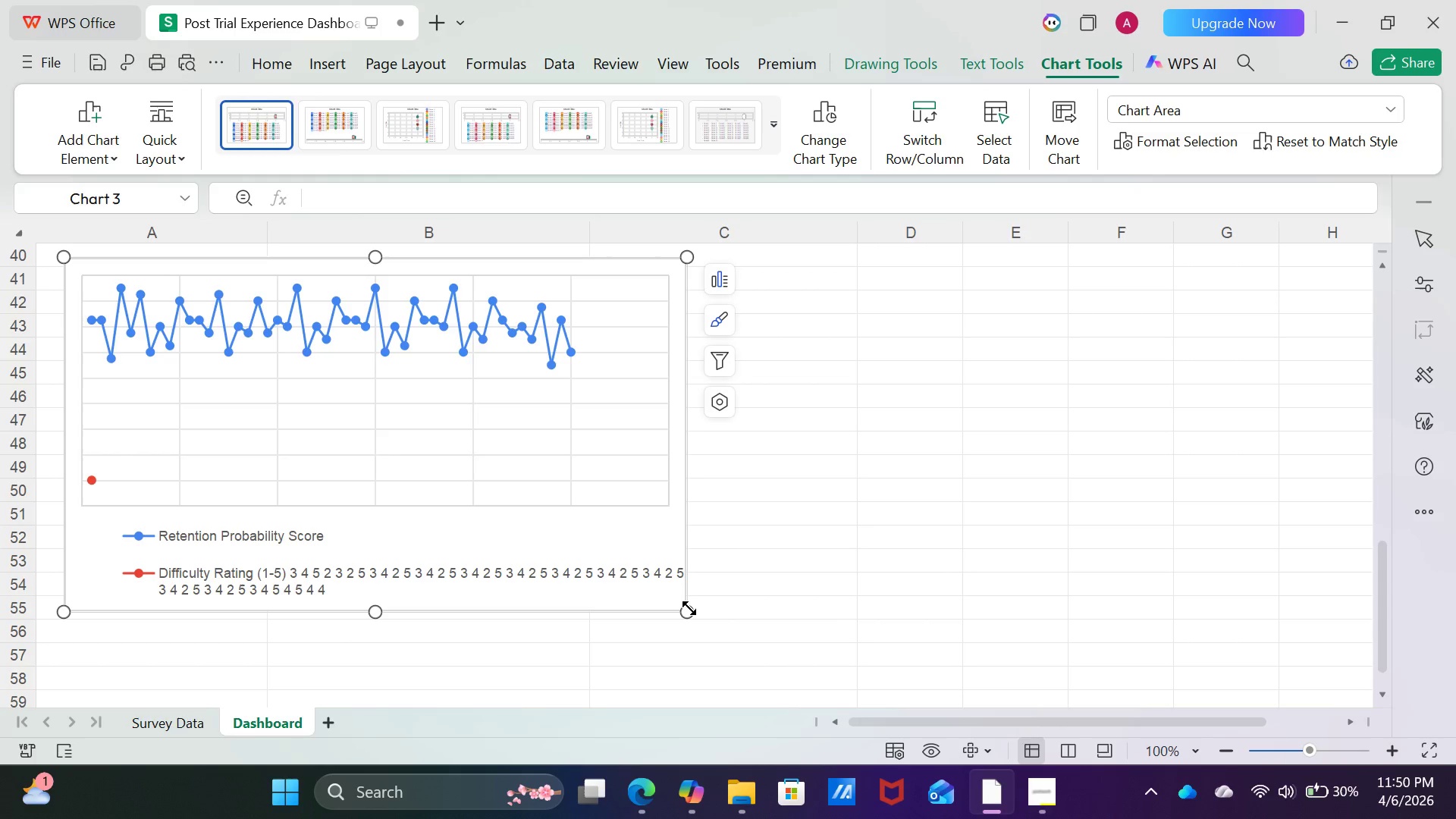 
left_click_drag(start_coordinate=[689, 610], to_coordinate=[698, 610])
 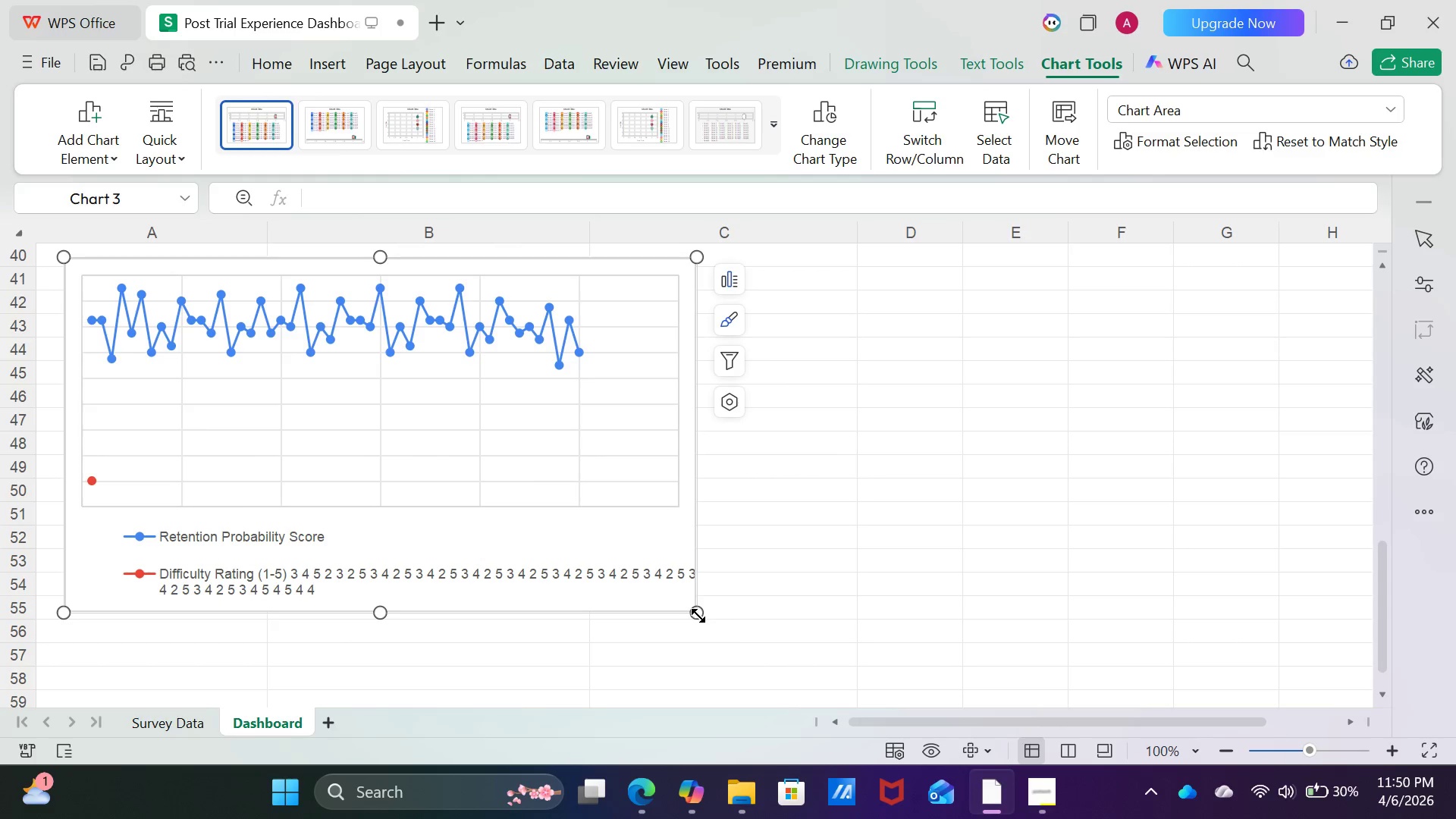 
left_click_drag(start_coordinate=[698, 615], to_coordinate=[720, 618])
 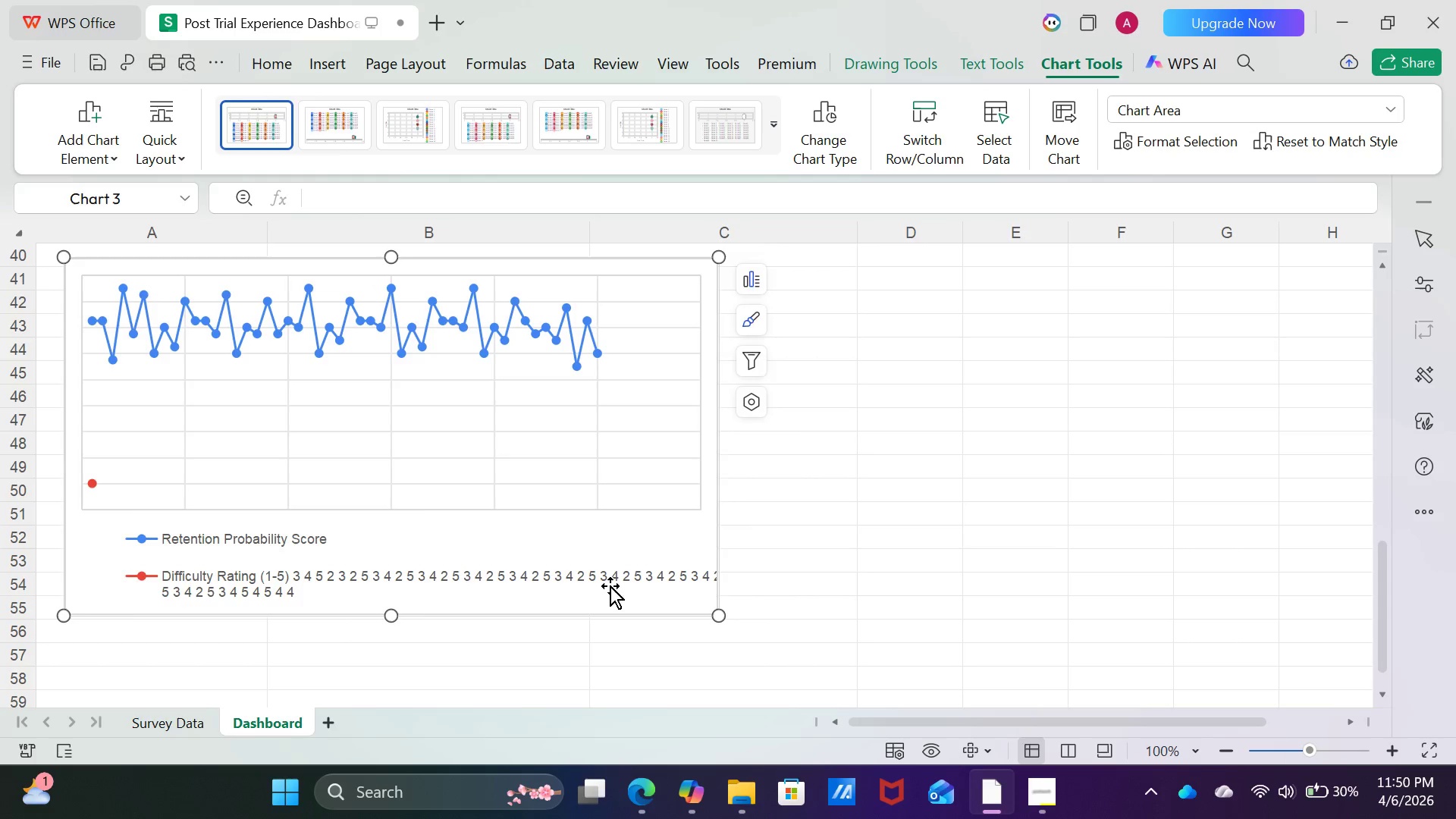 
left_click([610, 585])
 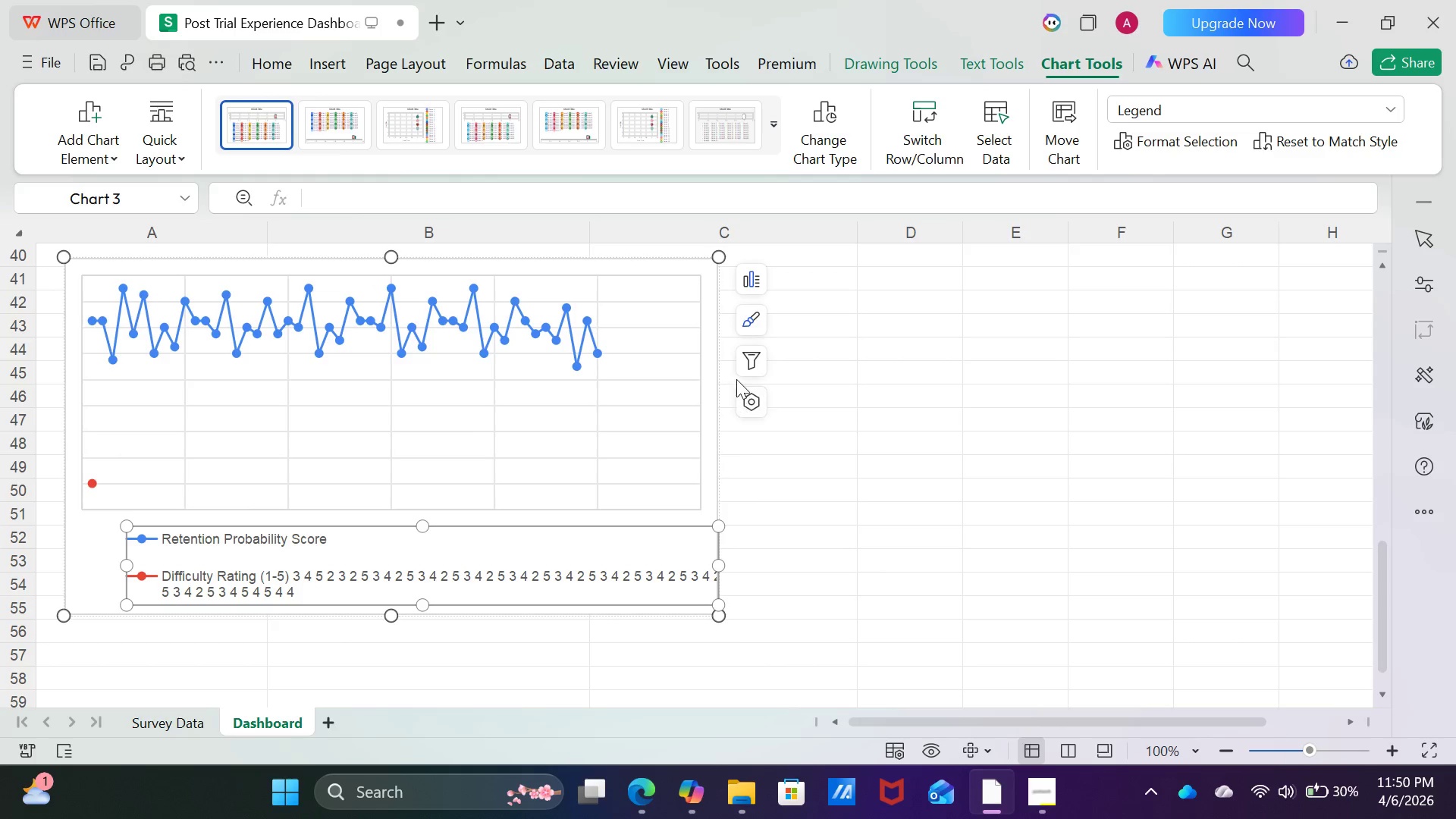 
left_click([736, 364])
 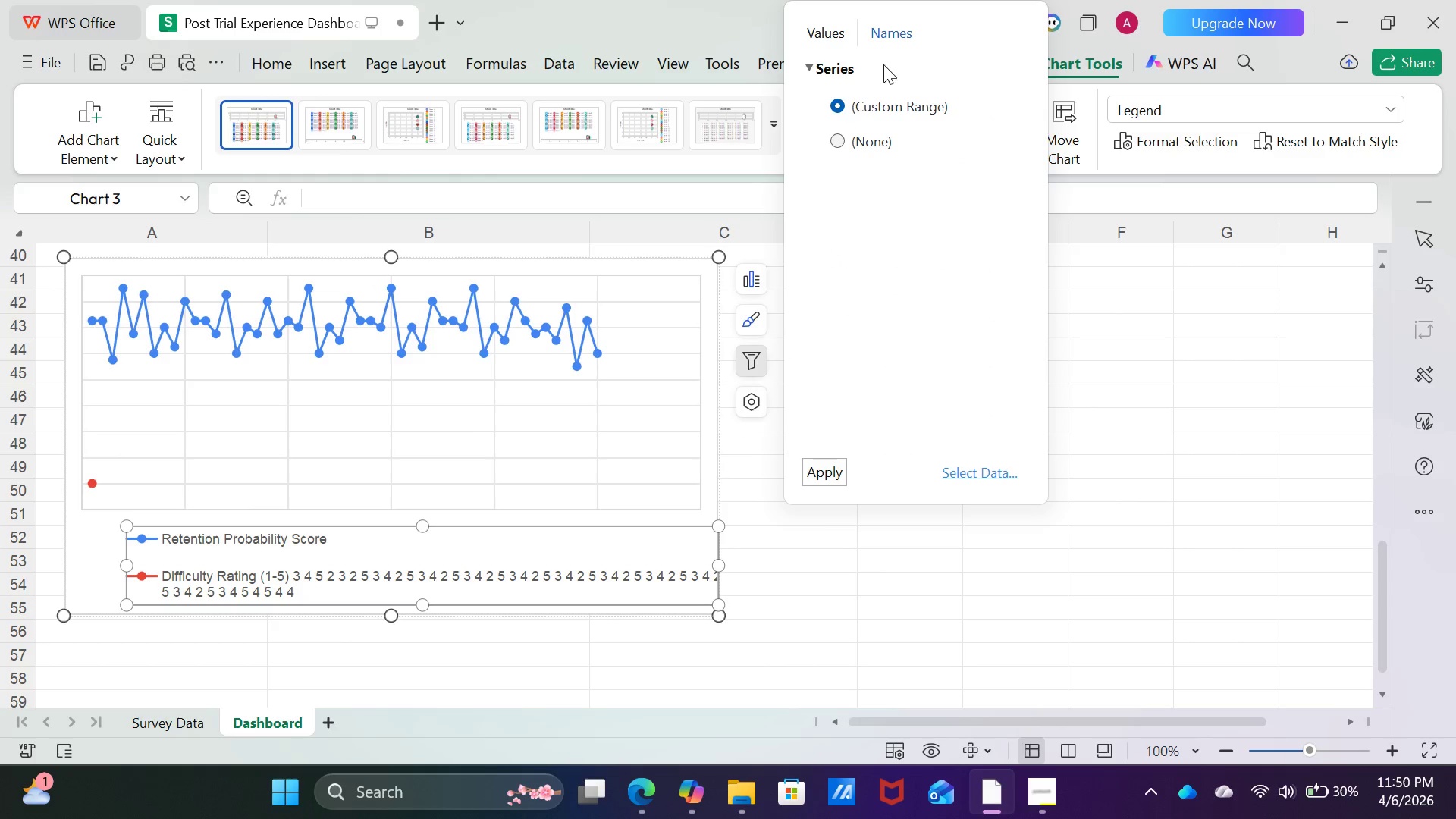 
left_click([883, 103])
 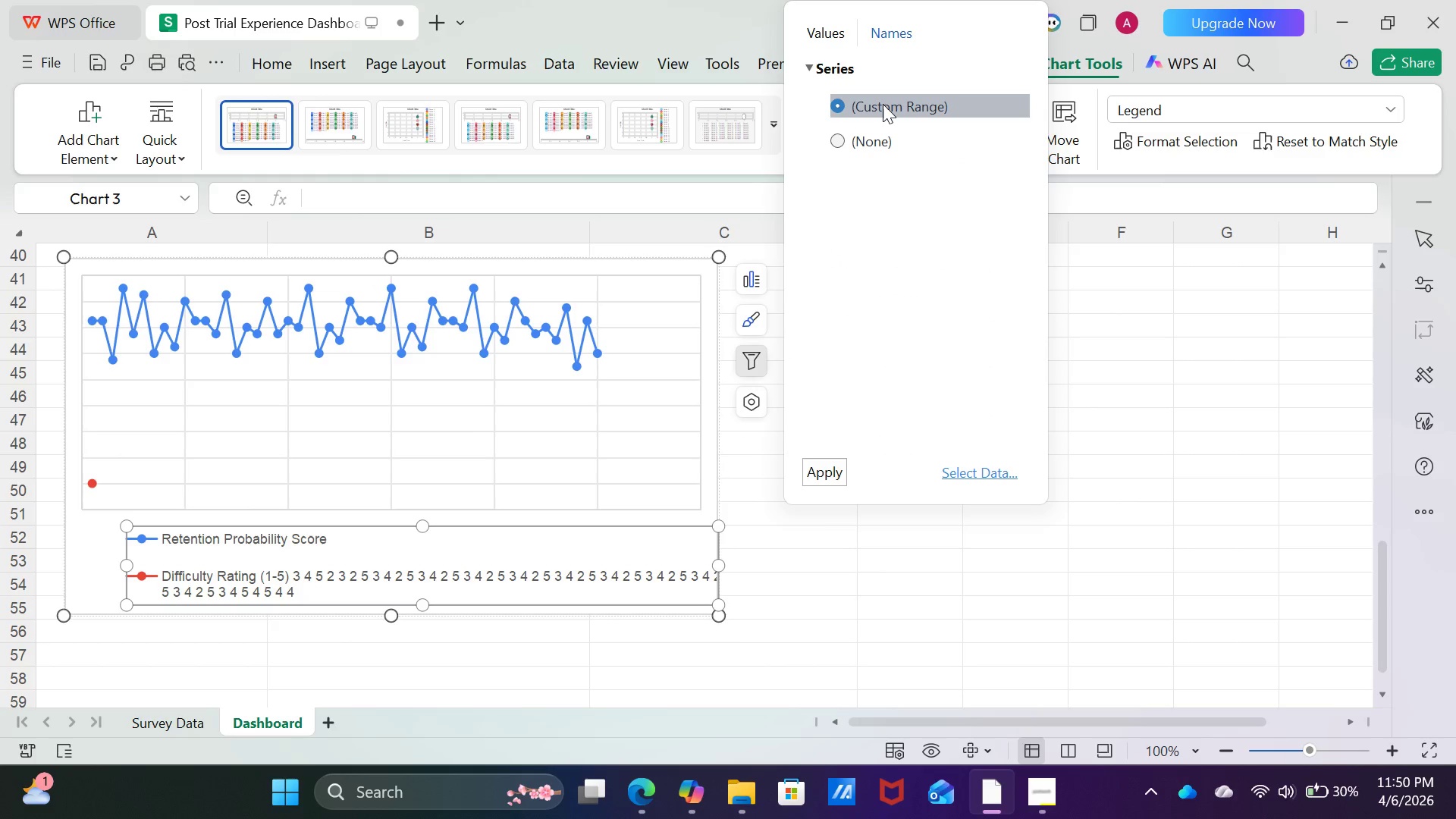 
left_click([883, 104])
 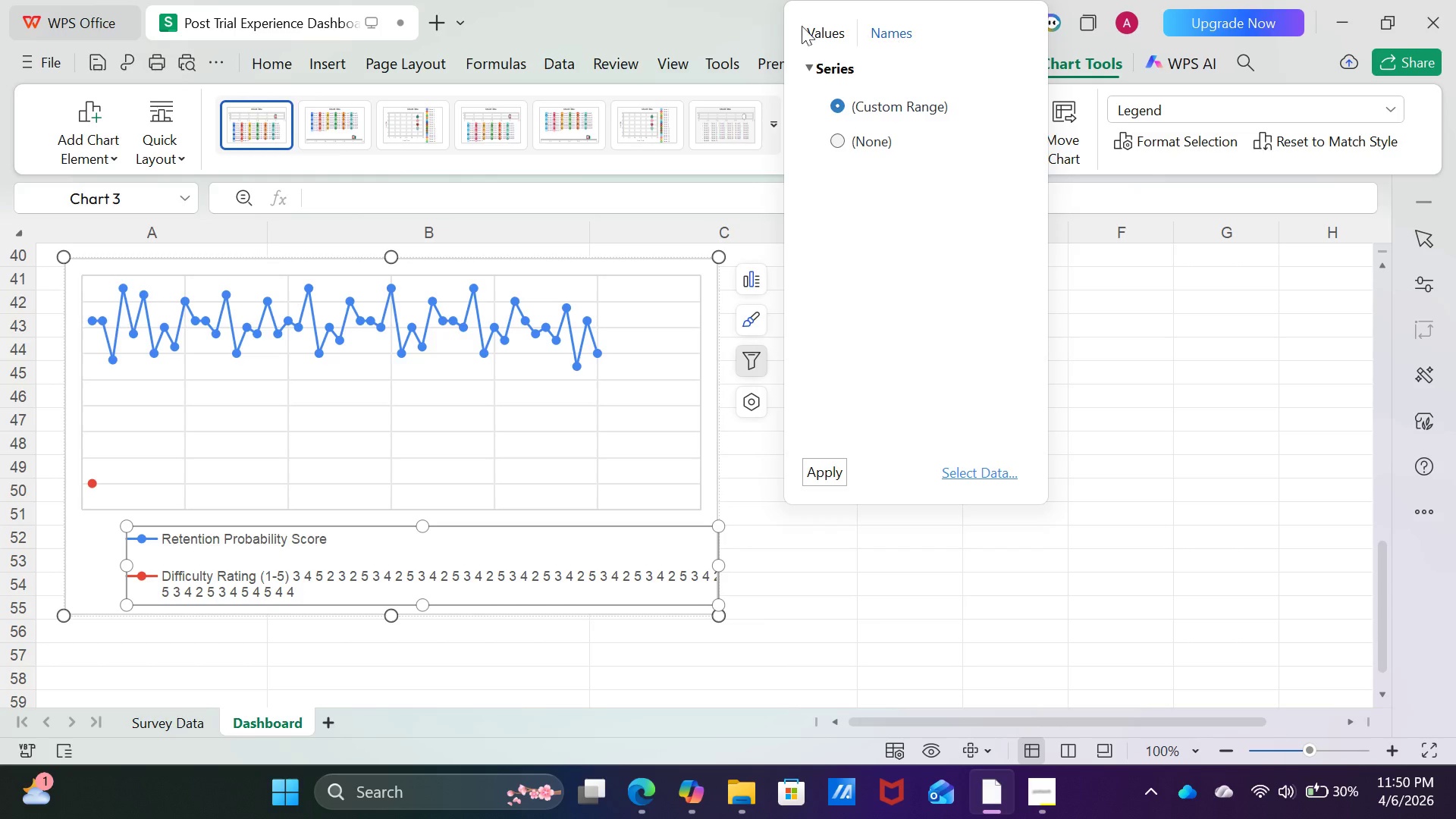 
double_click([783, 25])
 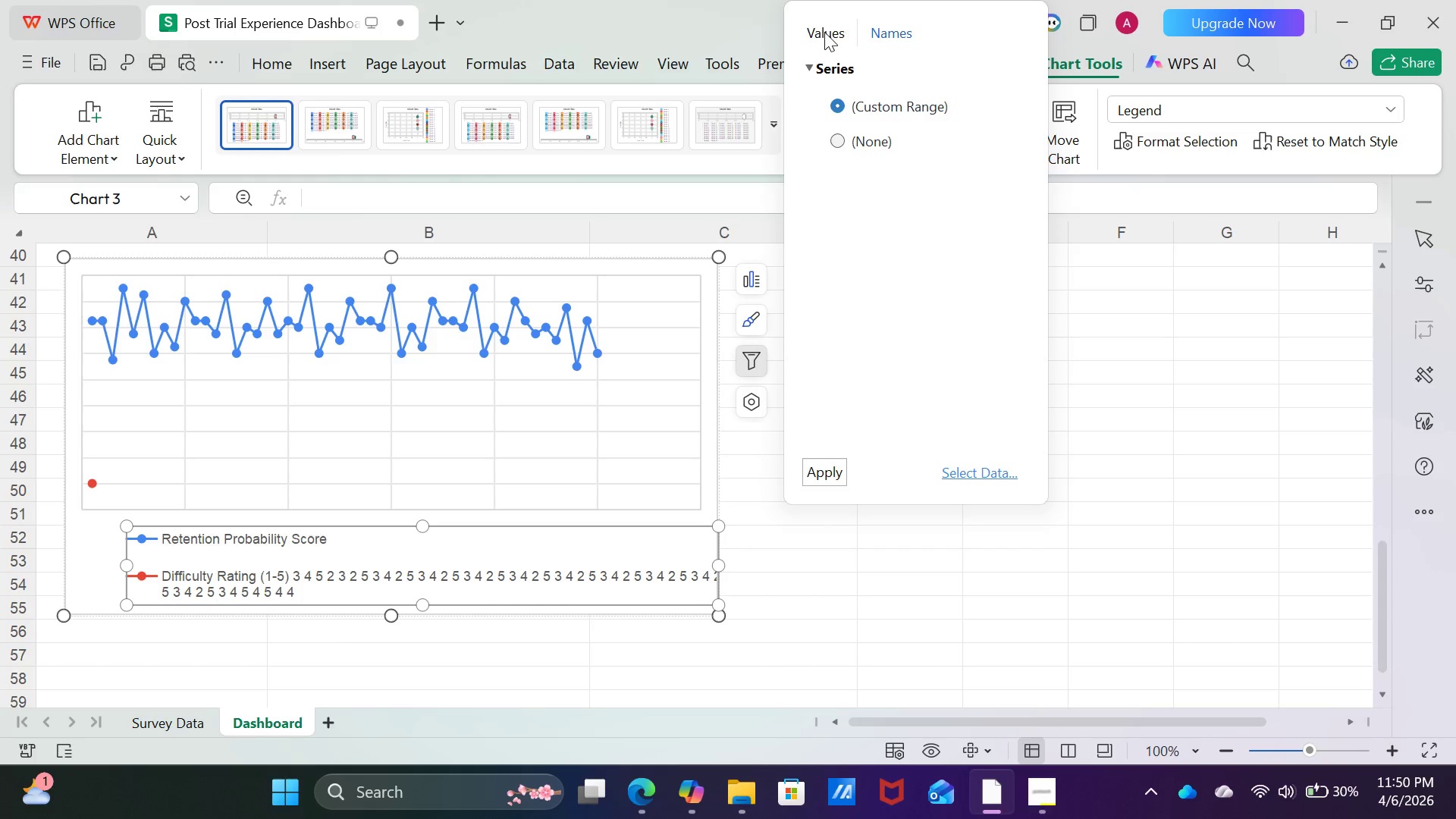 
triple_click([824, 32])
 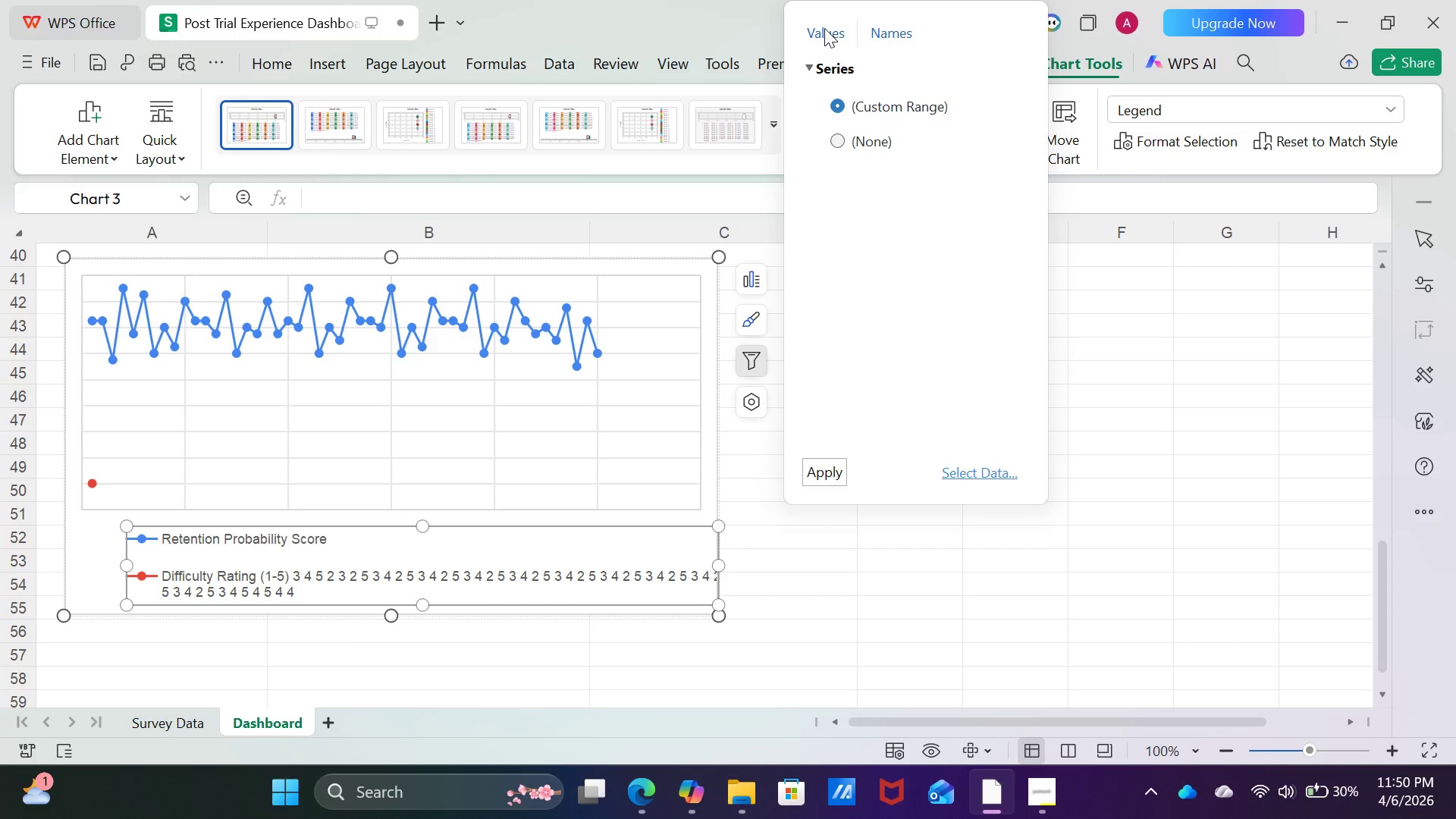 
left_click([824, 28])
 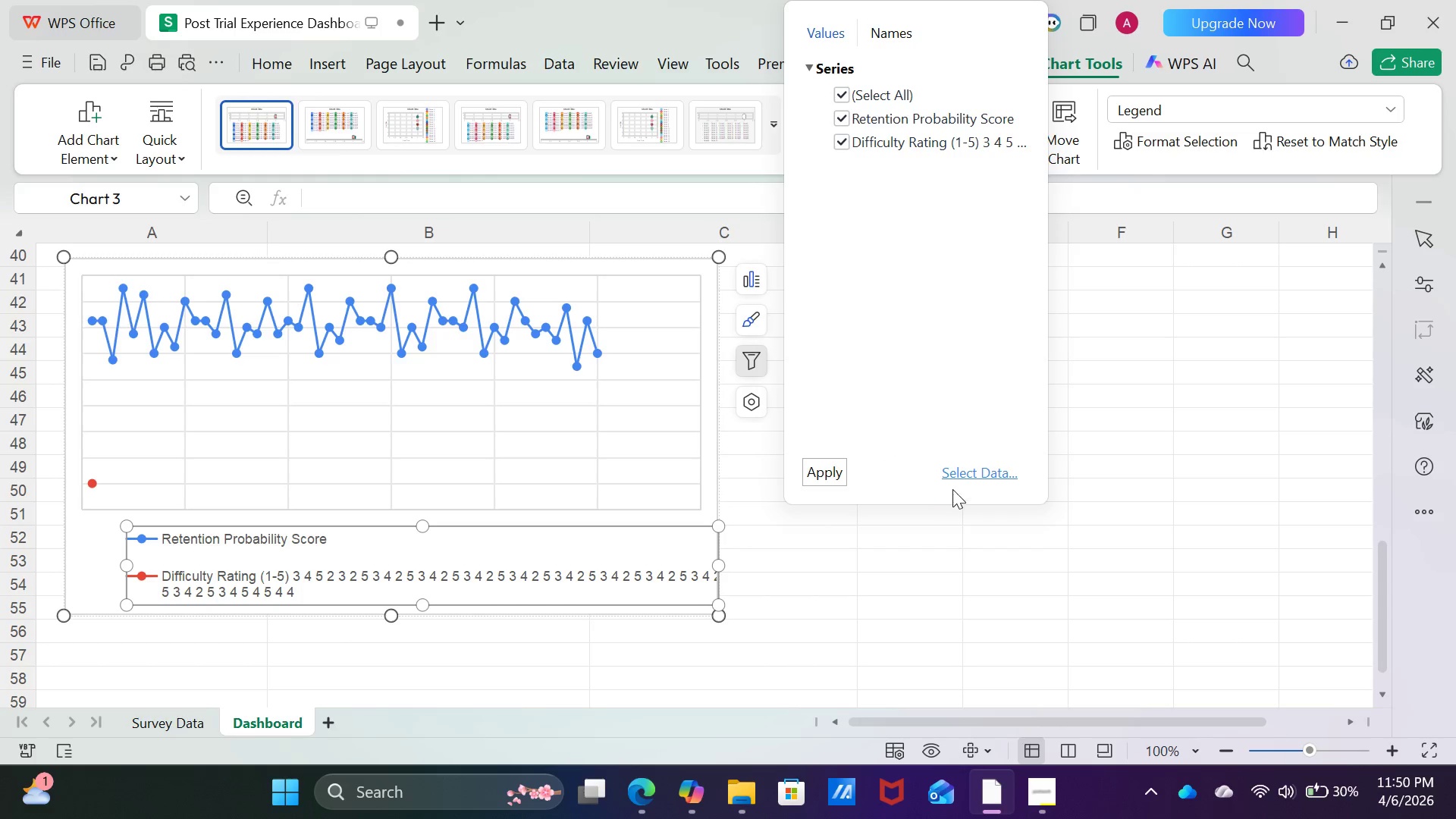 
left_click([957, 476])
 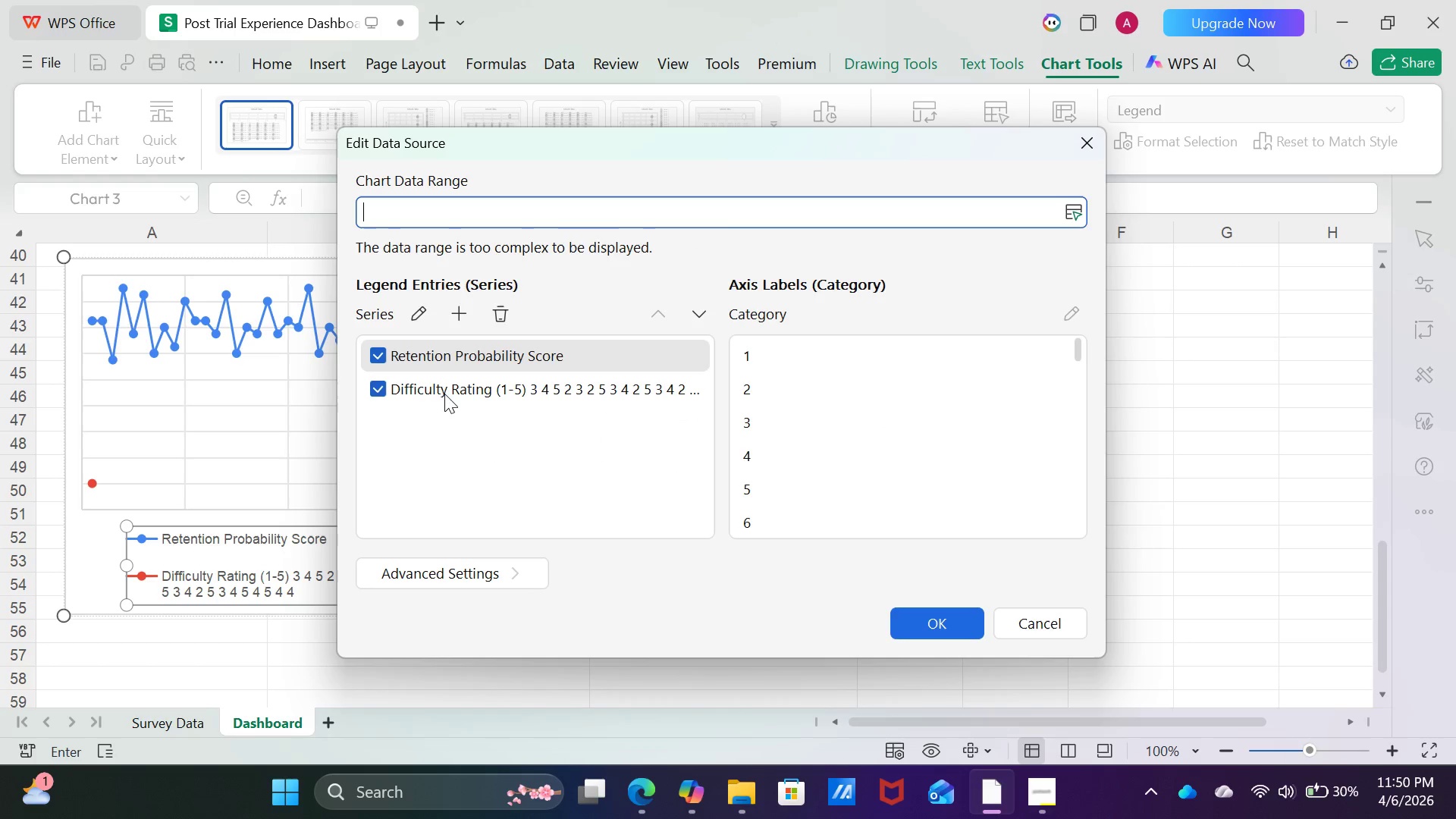 
left_click([398, 387])
 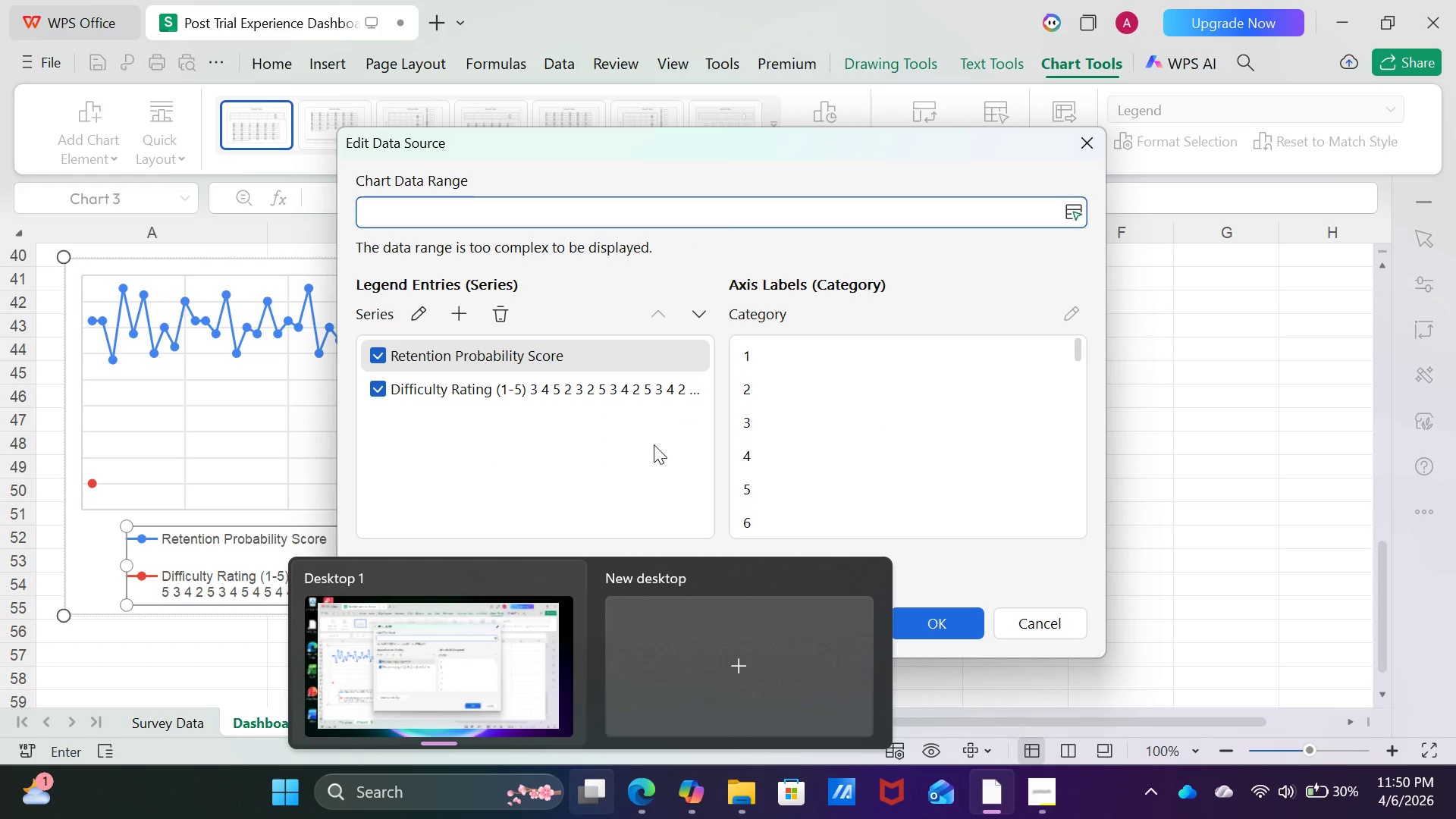 
left_click([784, 413])
 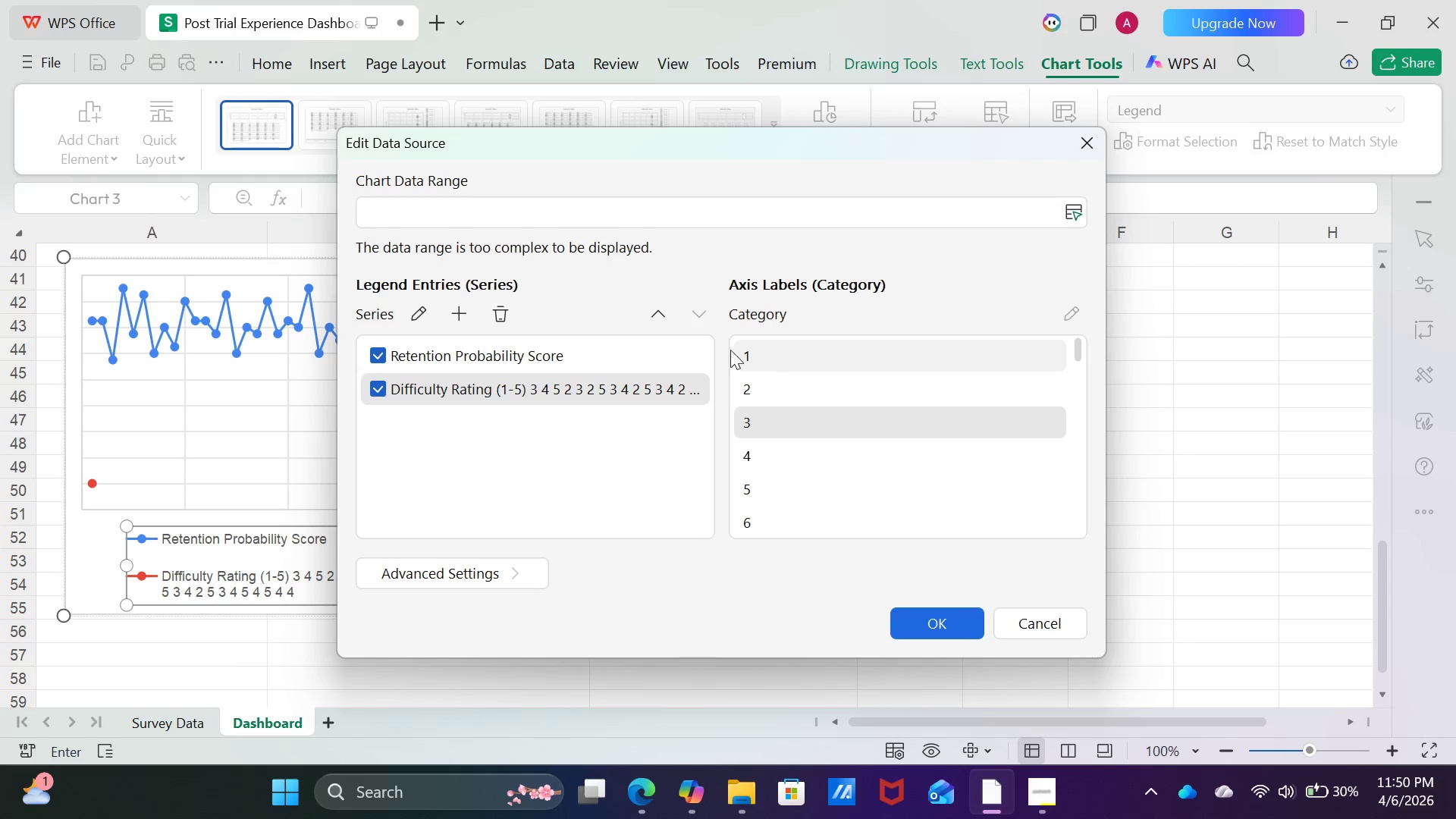 
left_click([608, 356])
 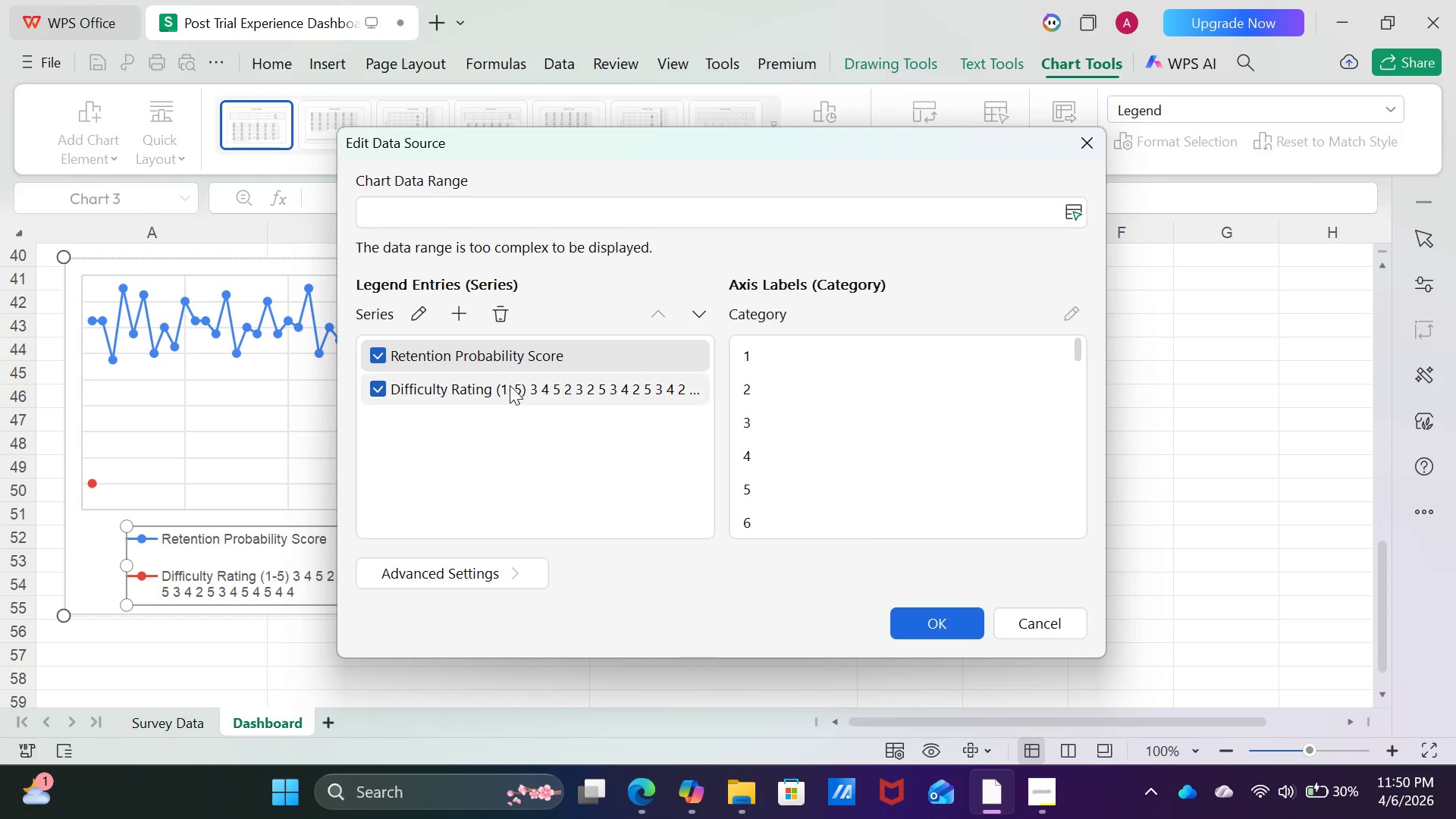 
left_click([510, 385])
 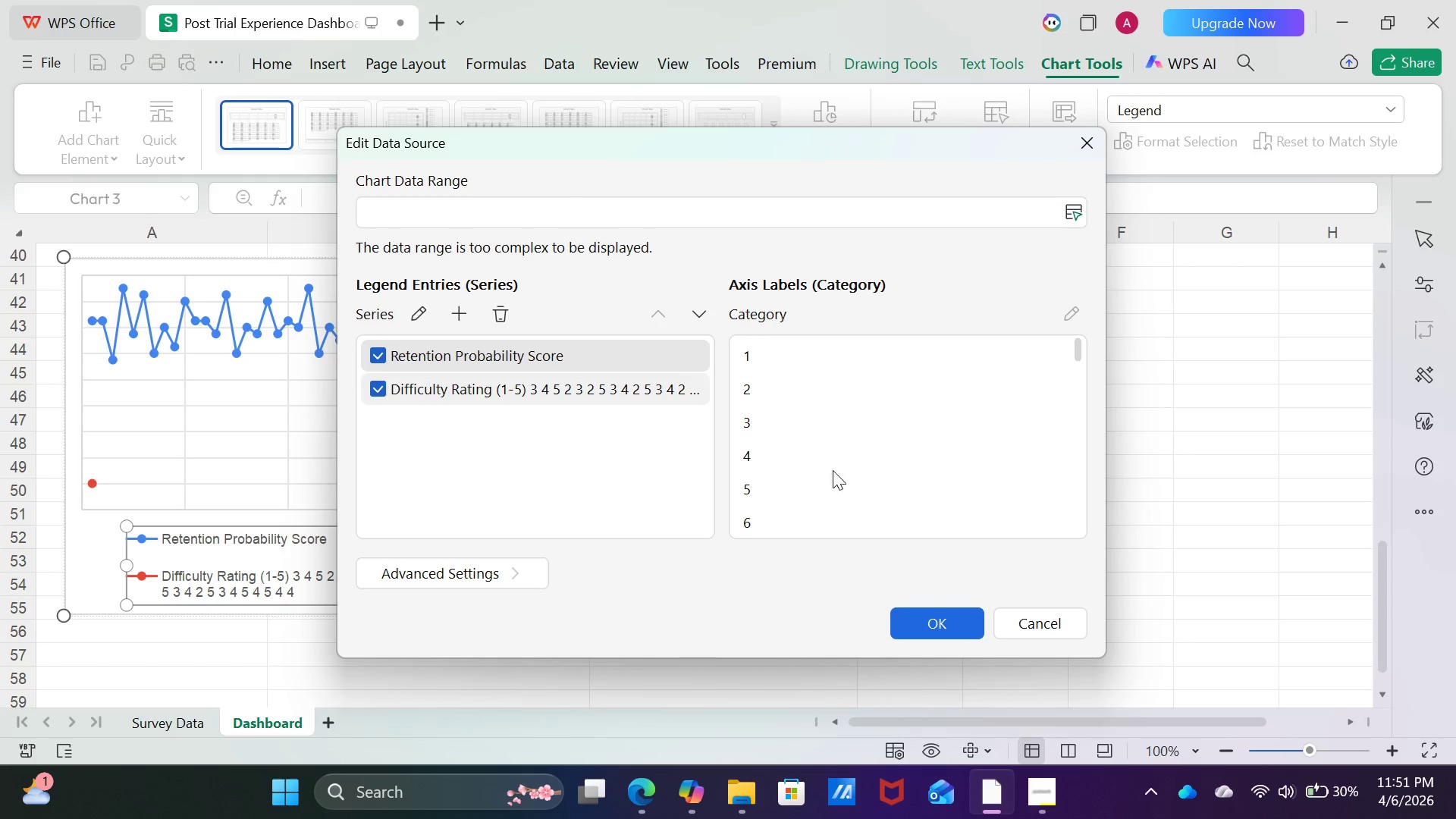 
left_click([526, 570])
 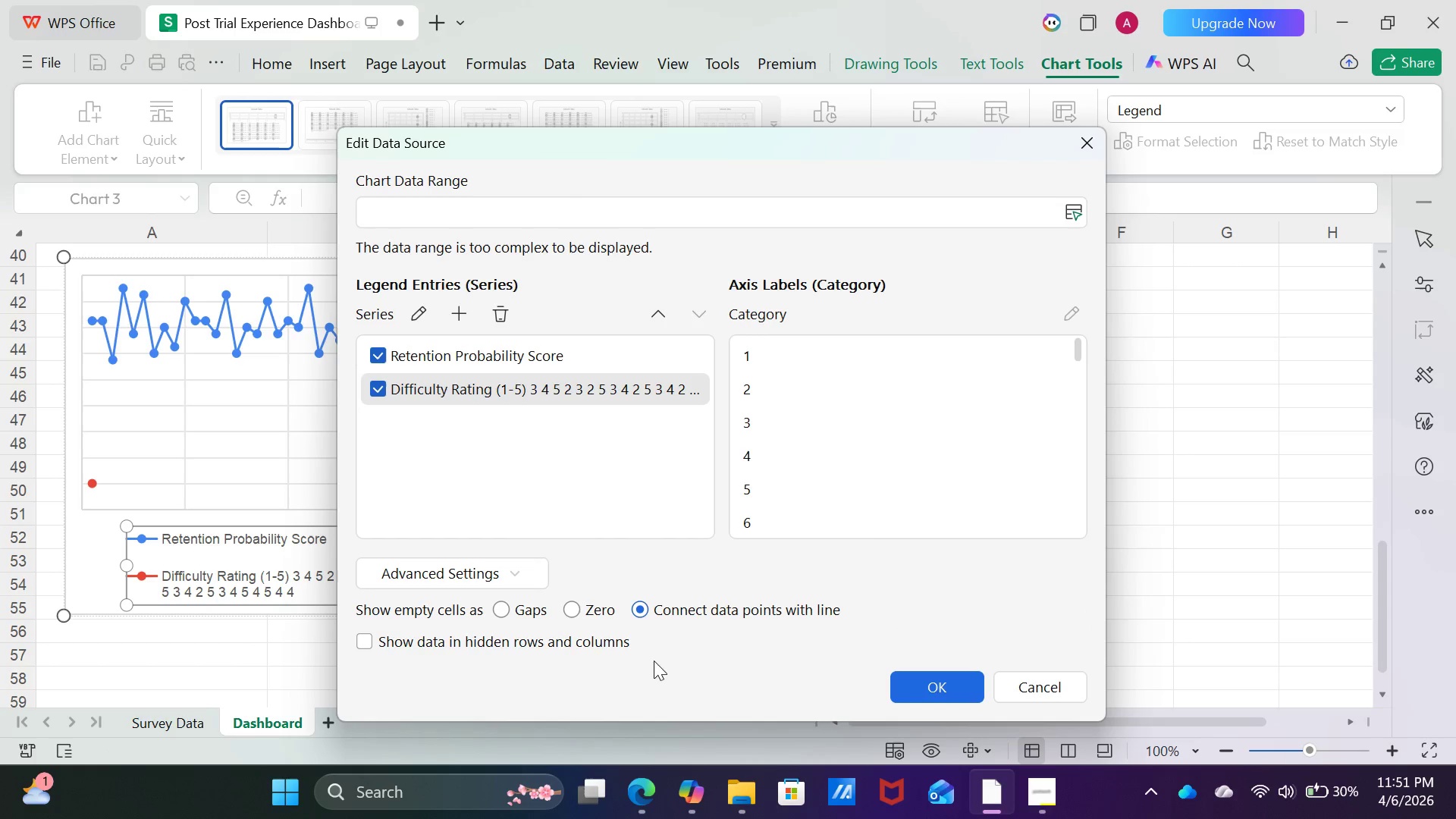 
scroll: coordinate [677, 654], scroll_direction: down, amount: 1.0
 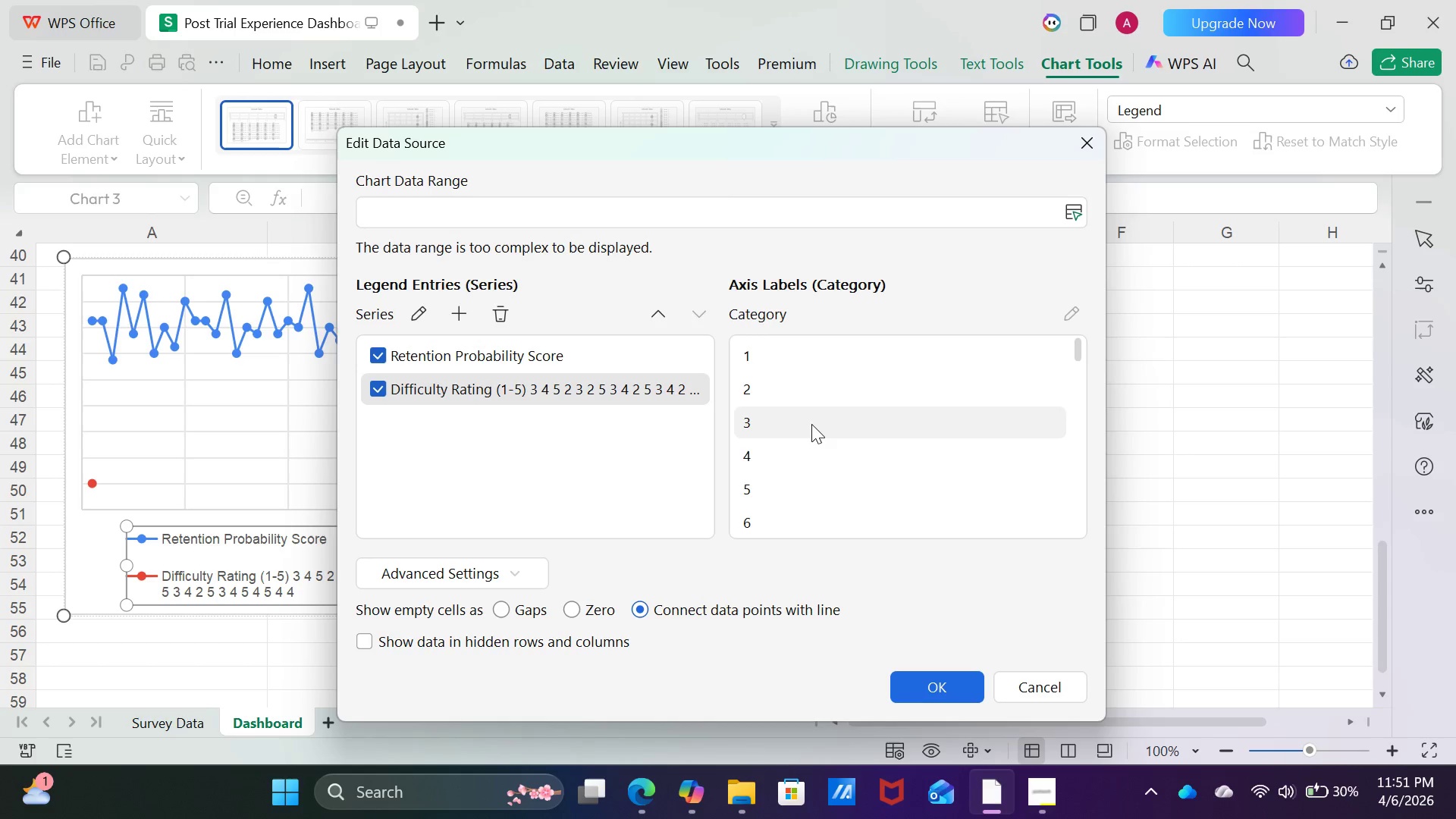 
left_click([770, 368])
 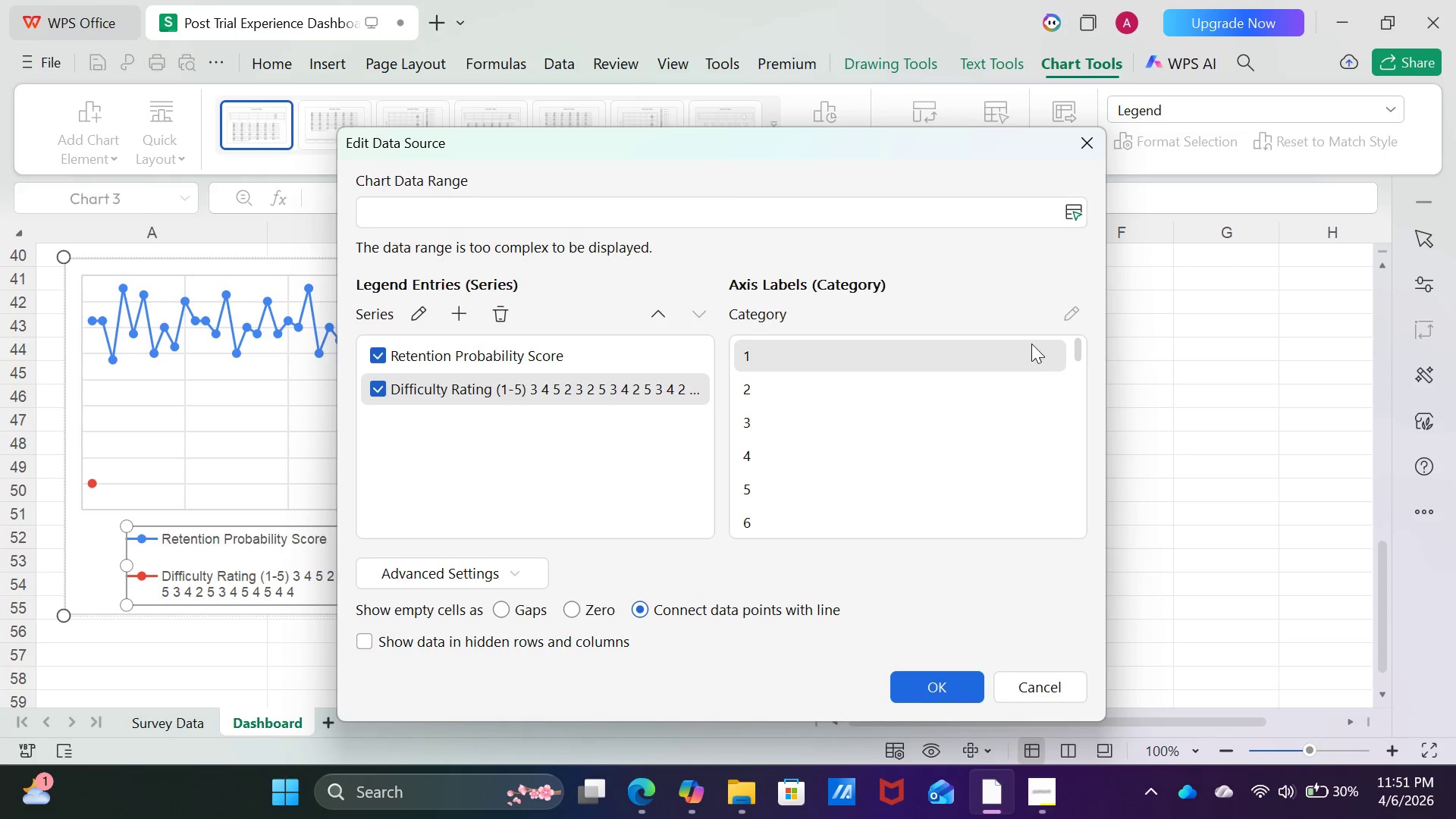 
left_click([1032, 343])
 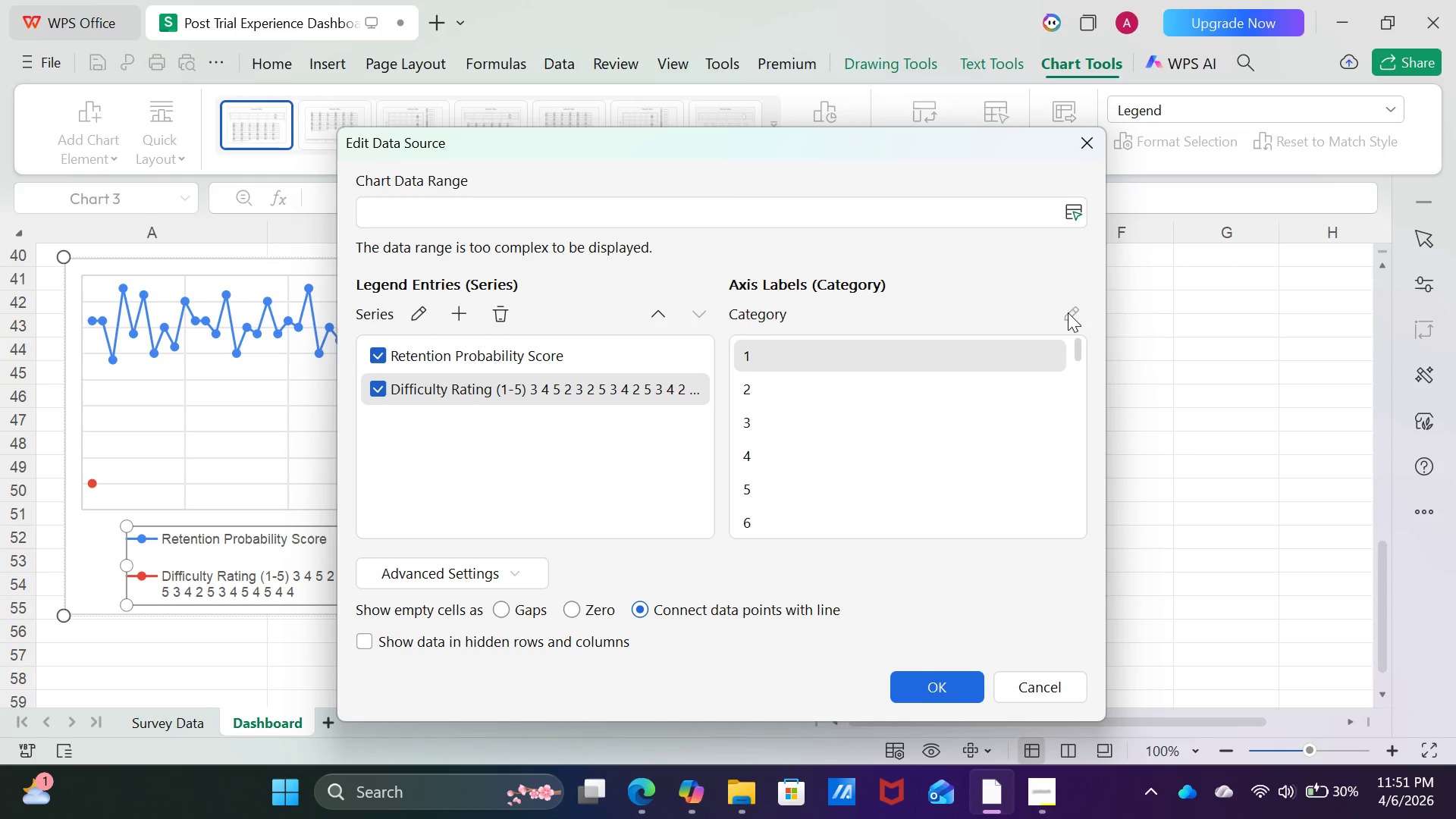 
left_click([1068, 312])
 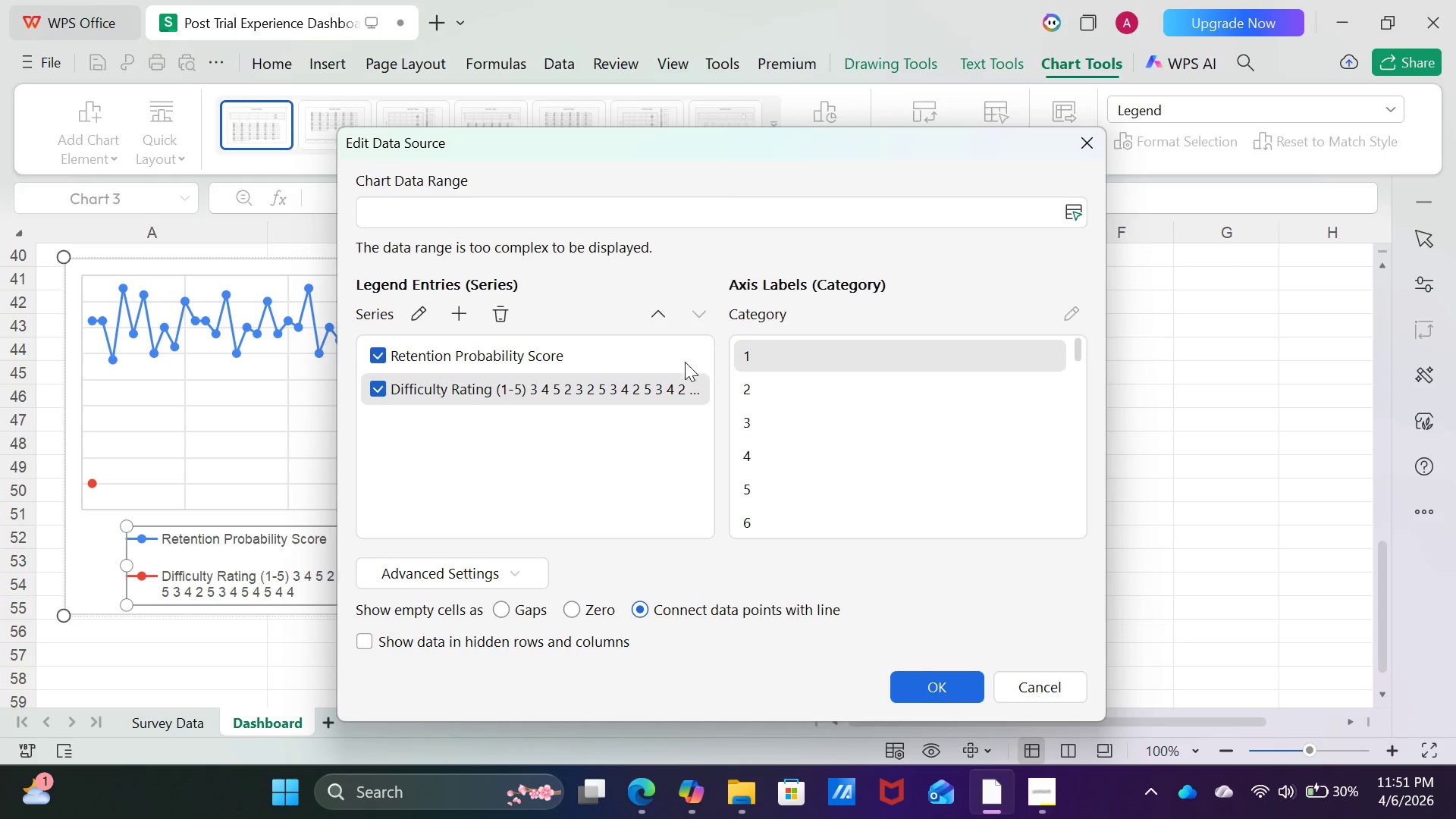 
left_click([669, 363])
 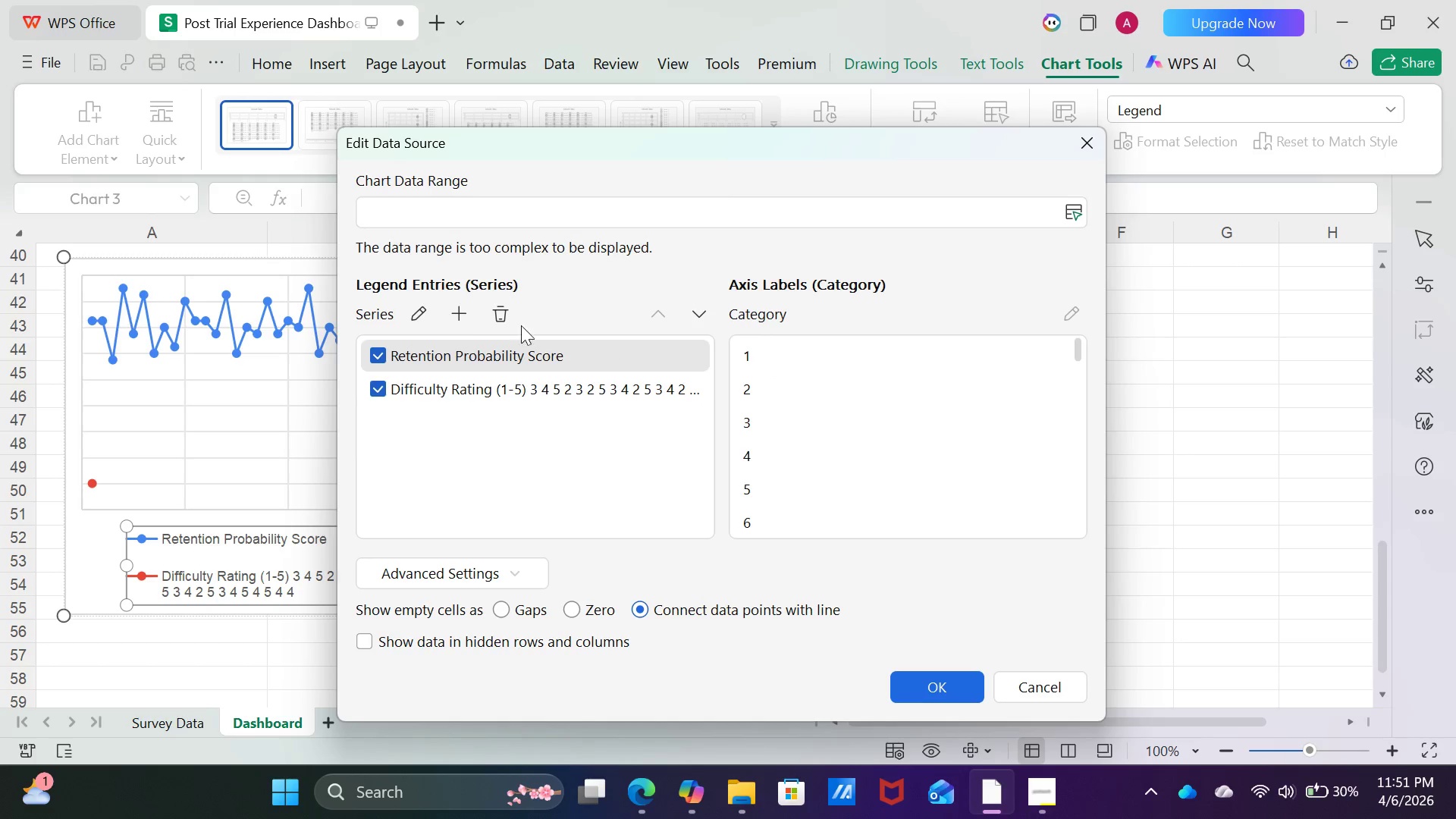 
left_click([419, 309])
 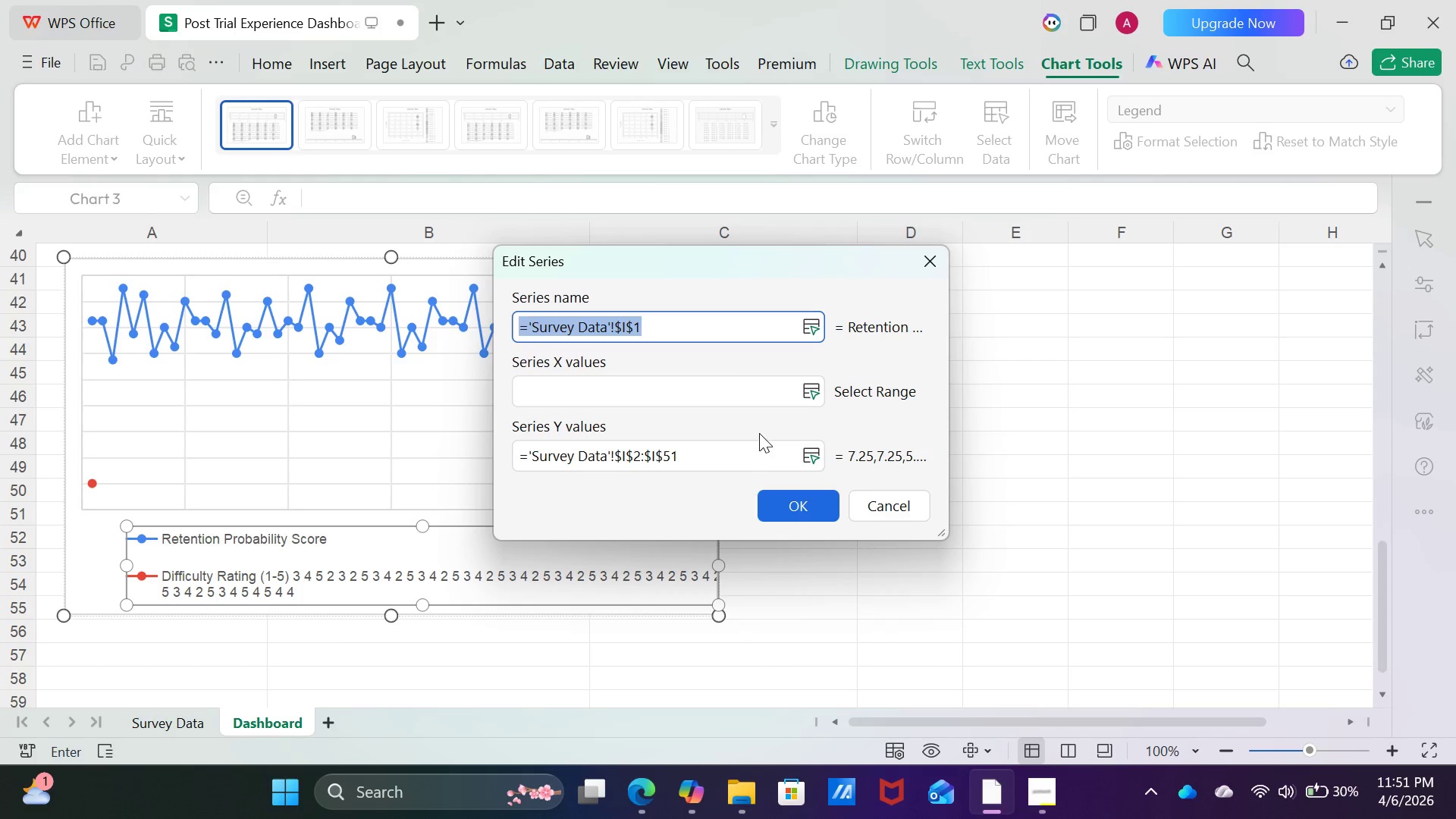 
wait(5.97)
 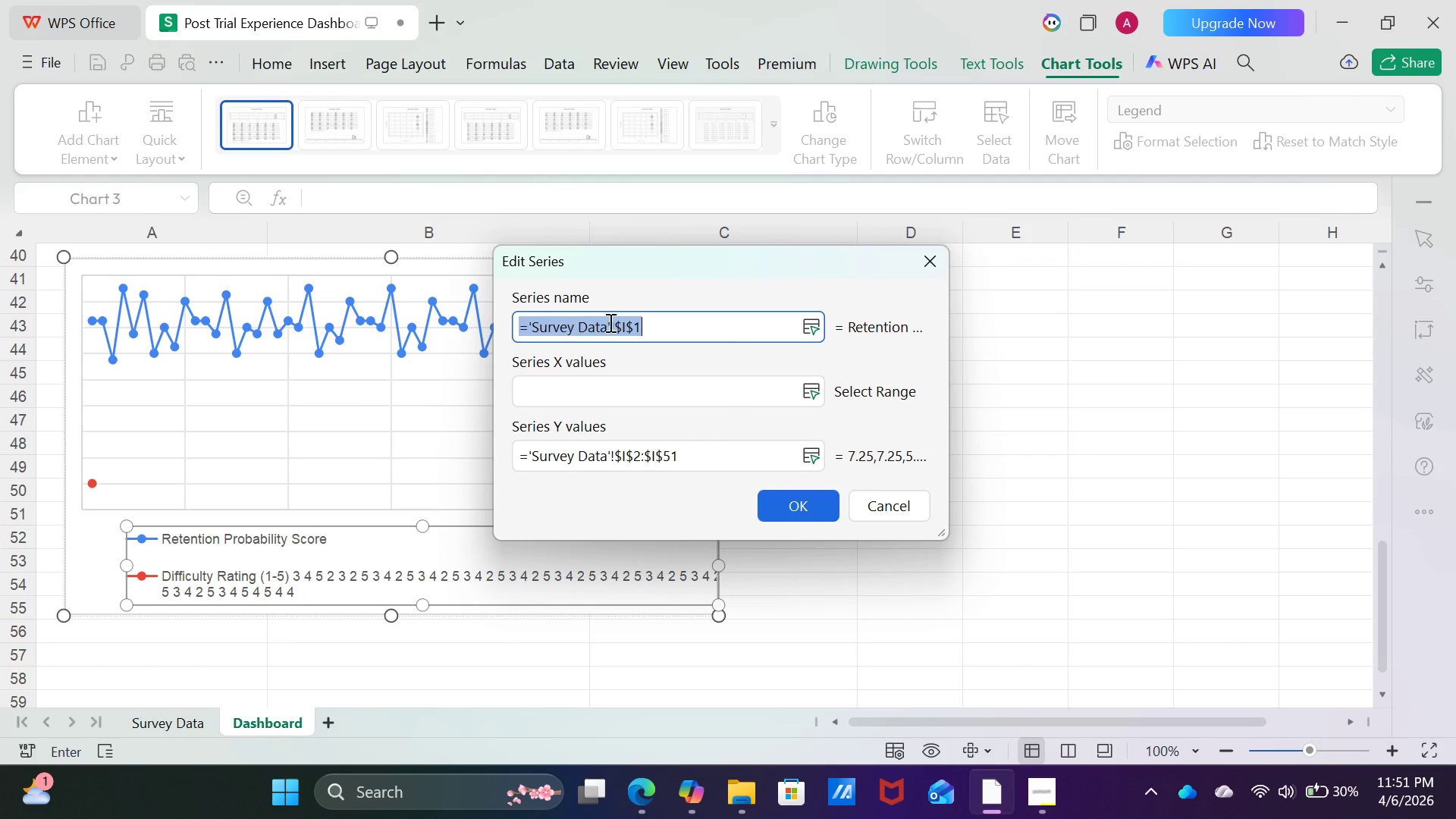 
left_click([811, 391])
 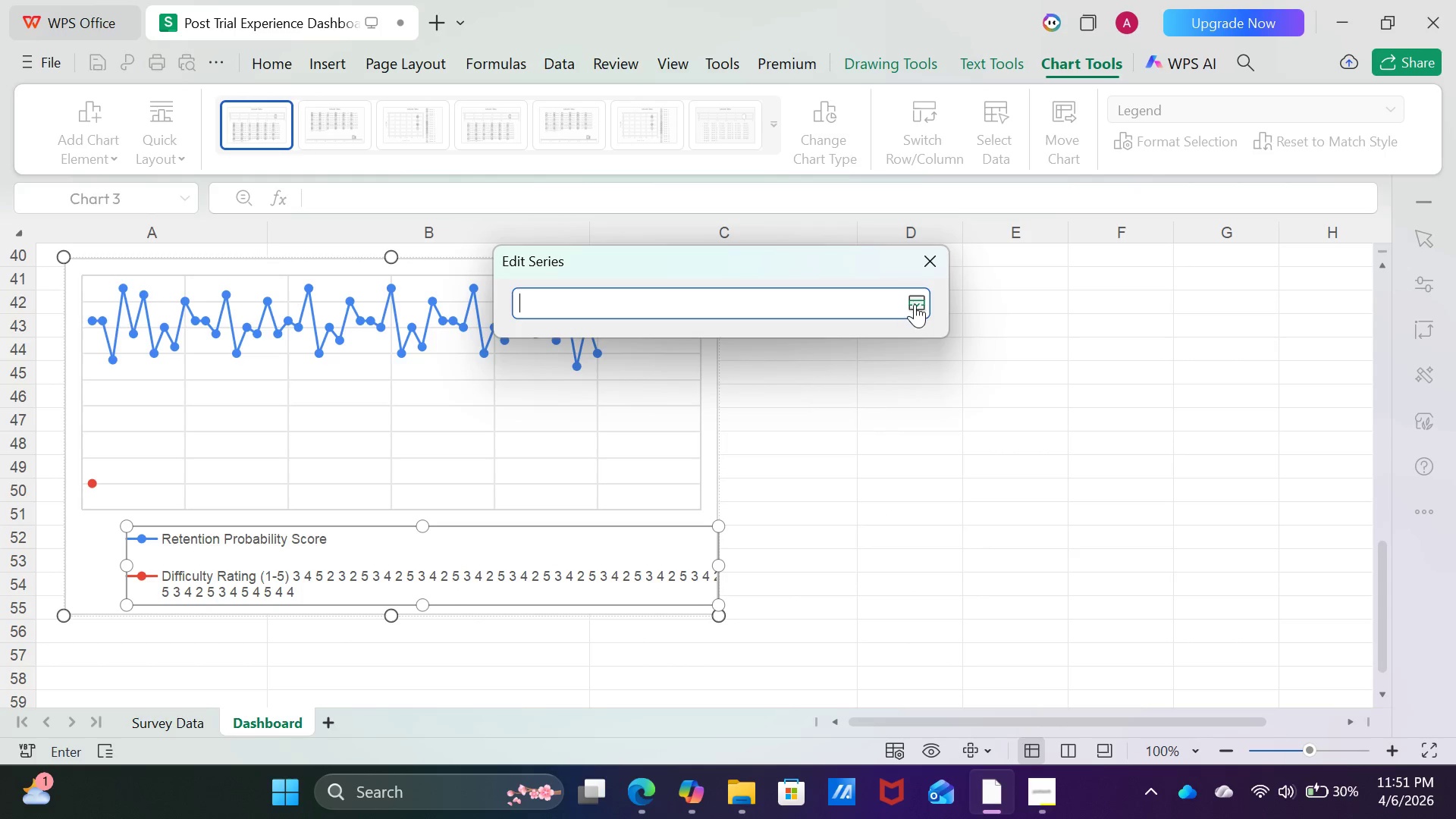 
left_click([915, 304])
 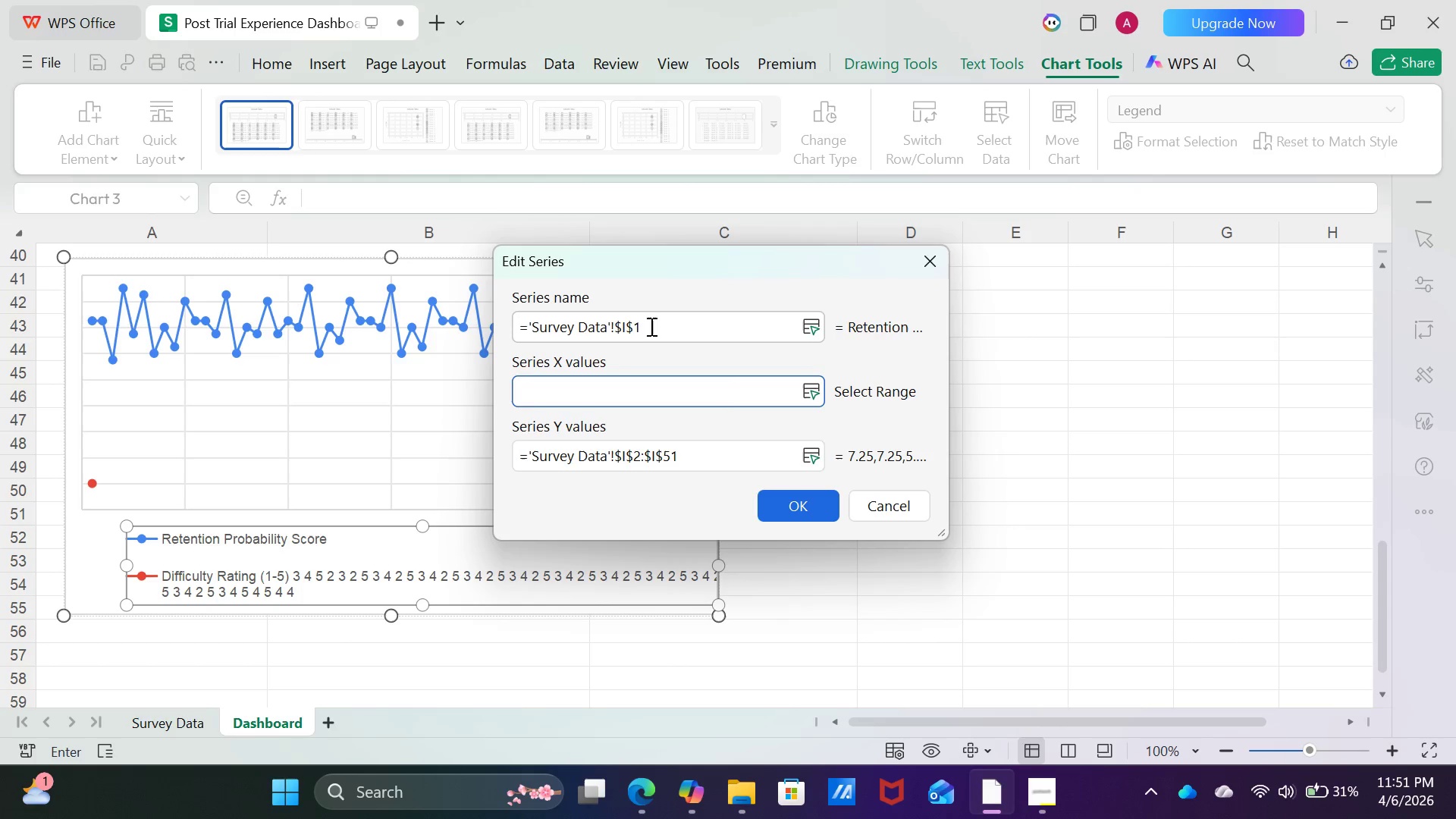 
left_click([653, 325])
 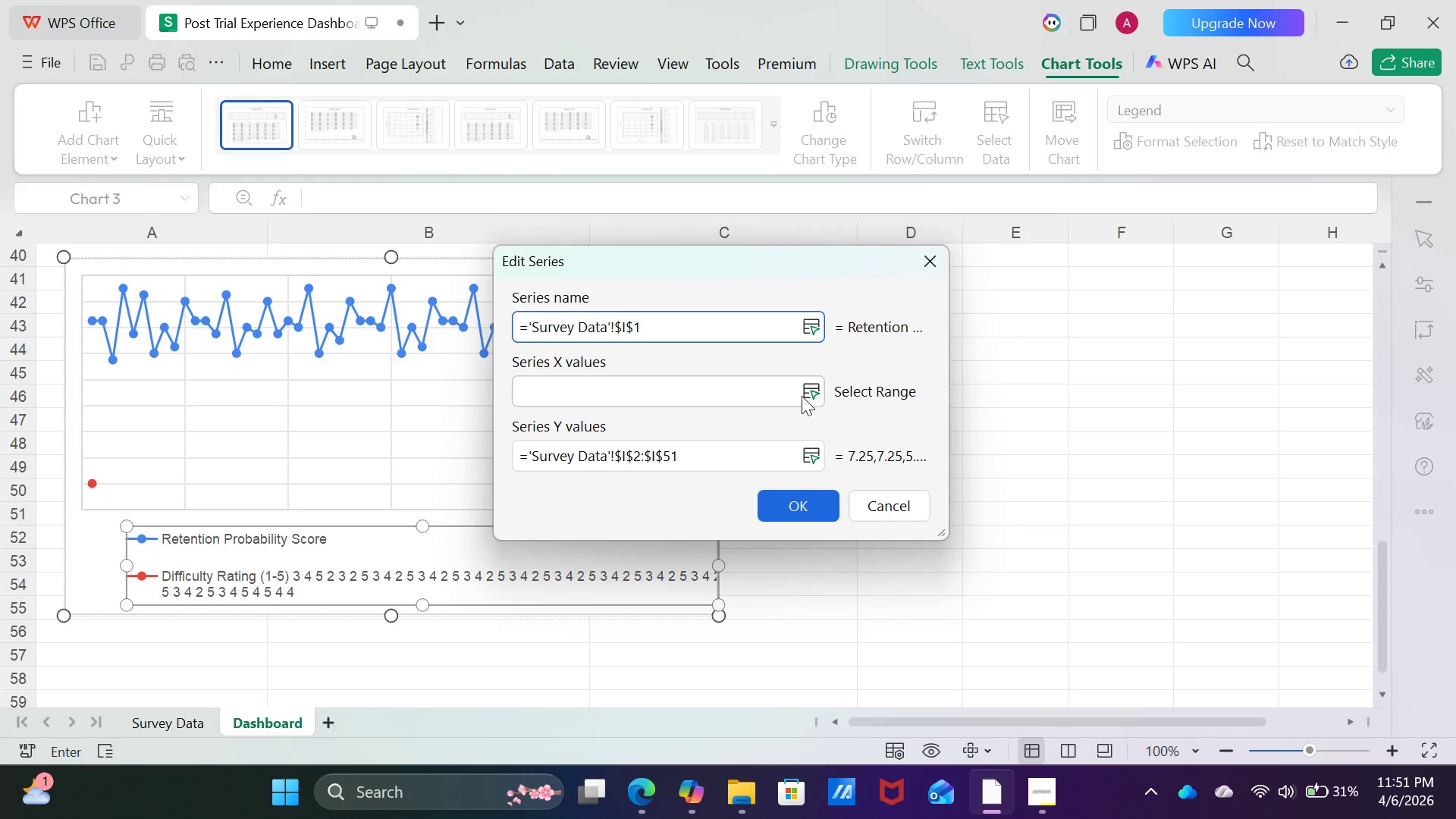 
left_click([792, 388])
 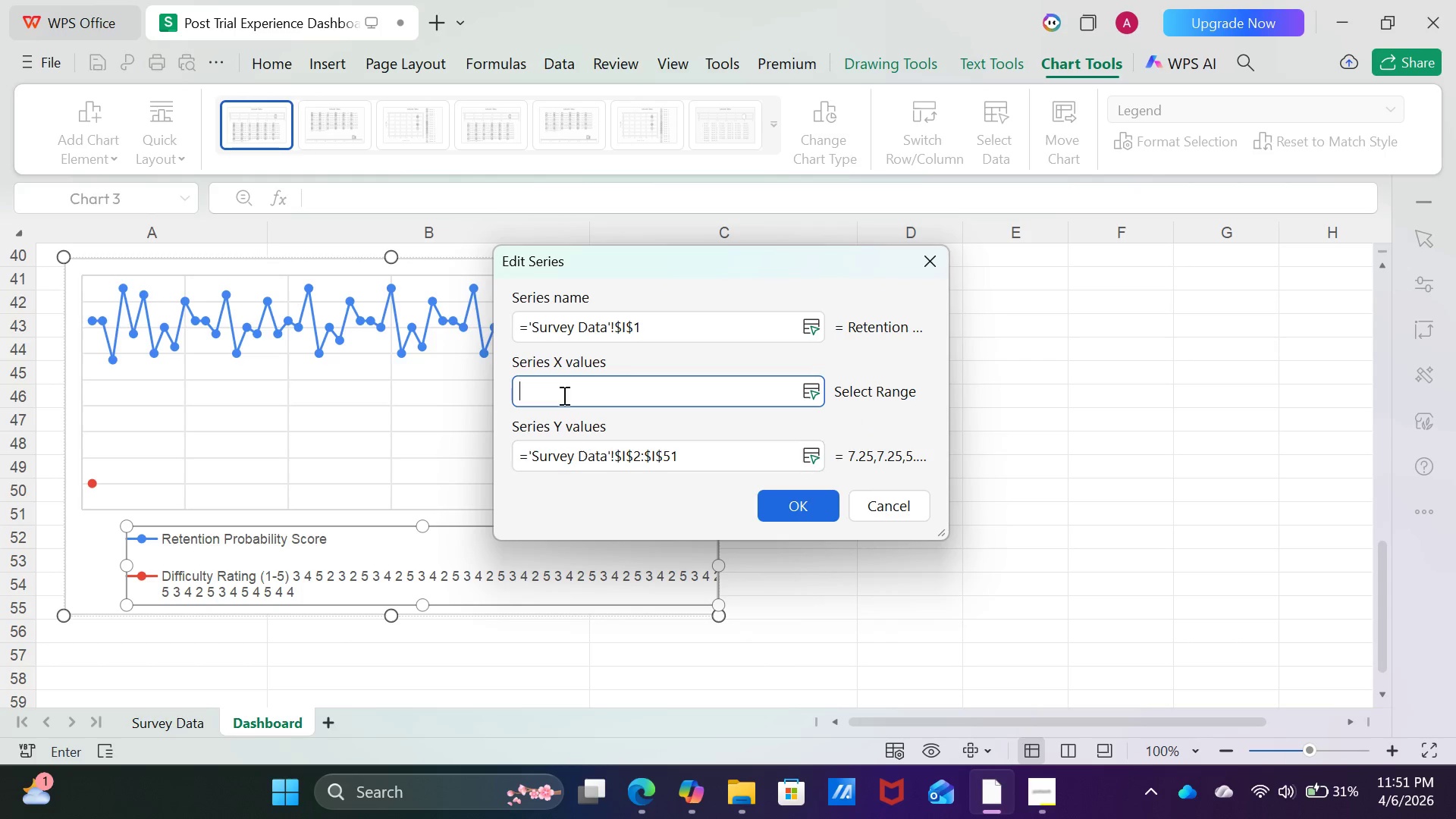 
wait(11.39)
 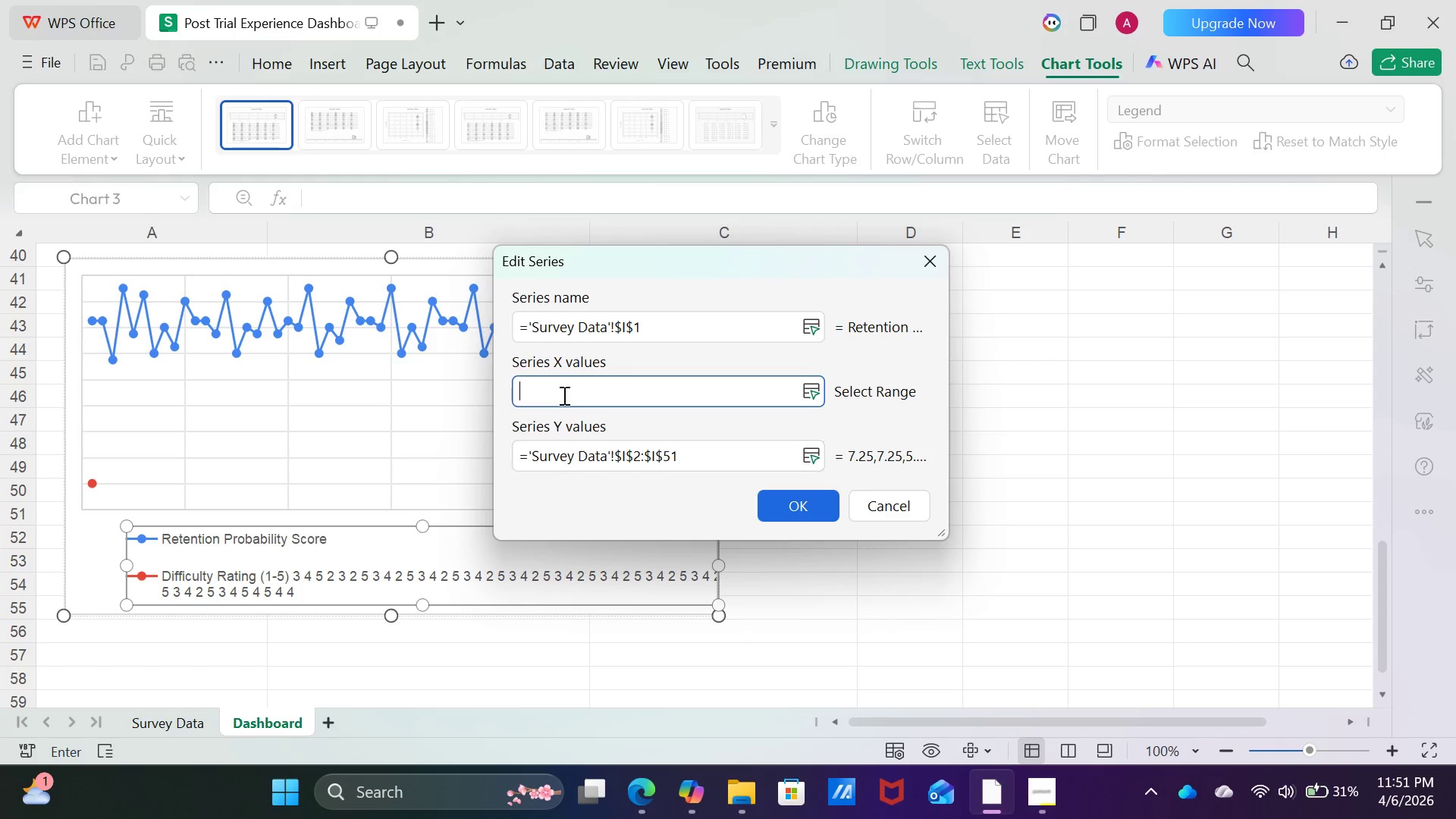 
left_click([821, 332])
 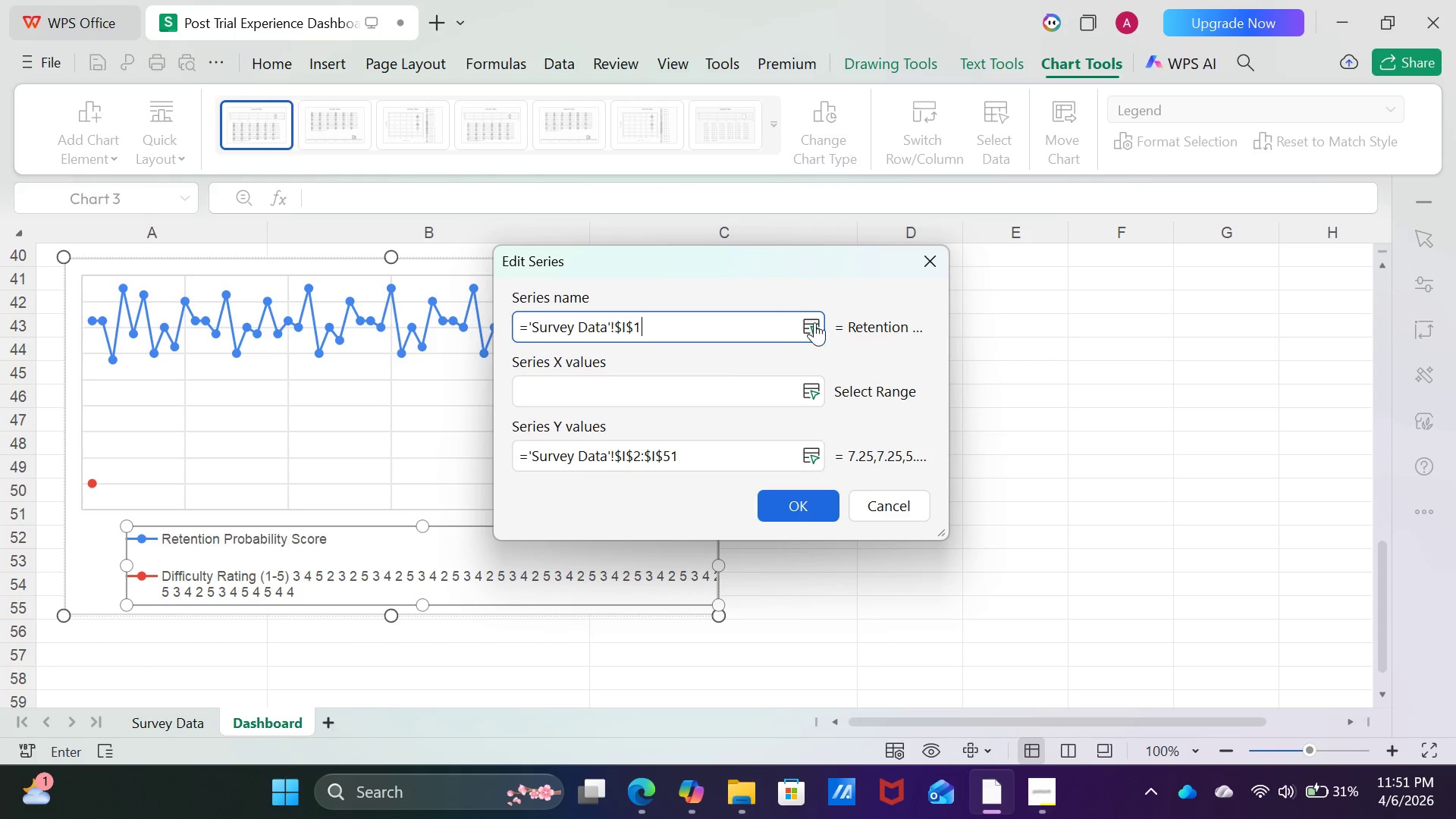 
left_click([818, 322])
 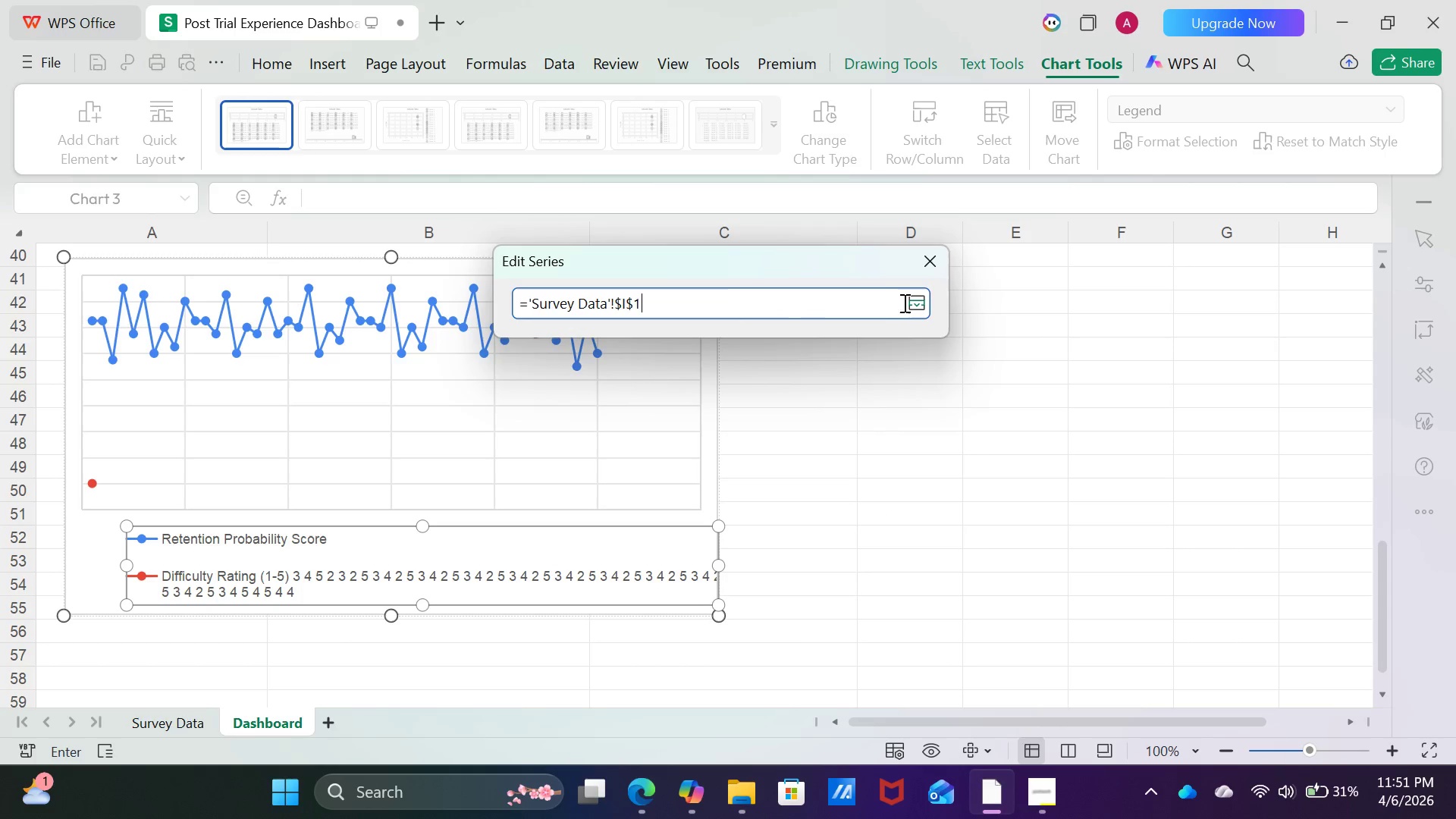 
left_click([913, 306])
 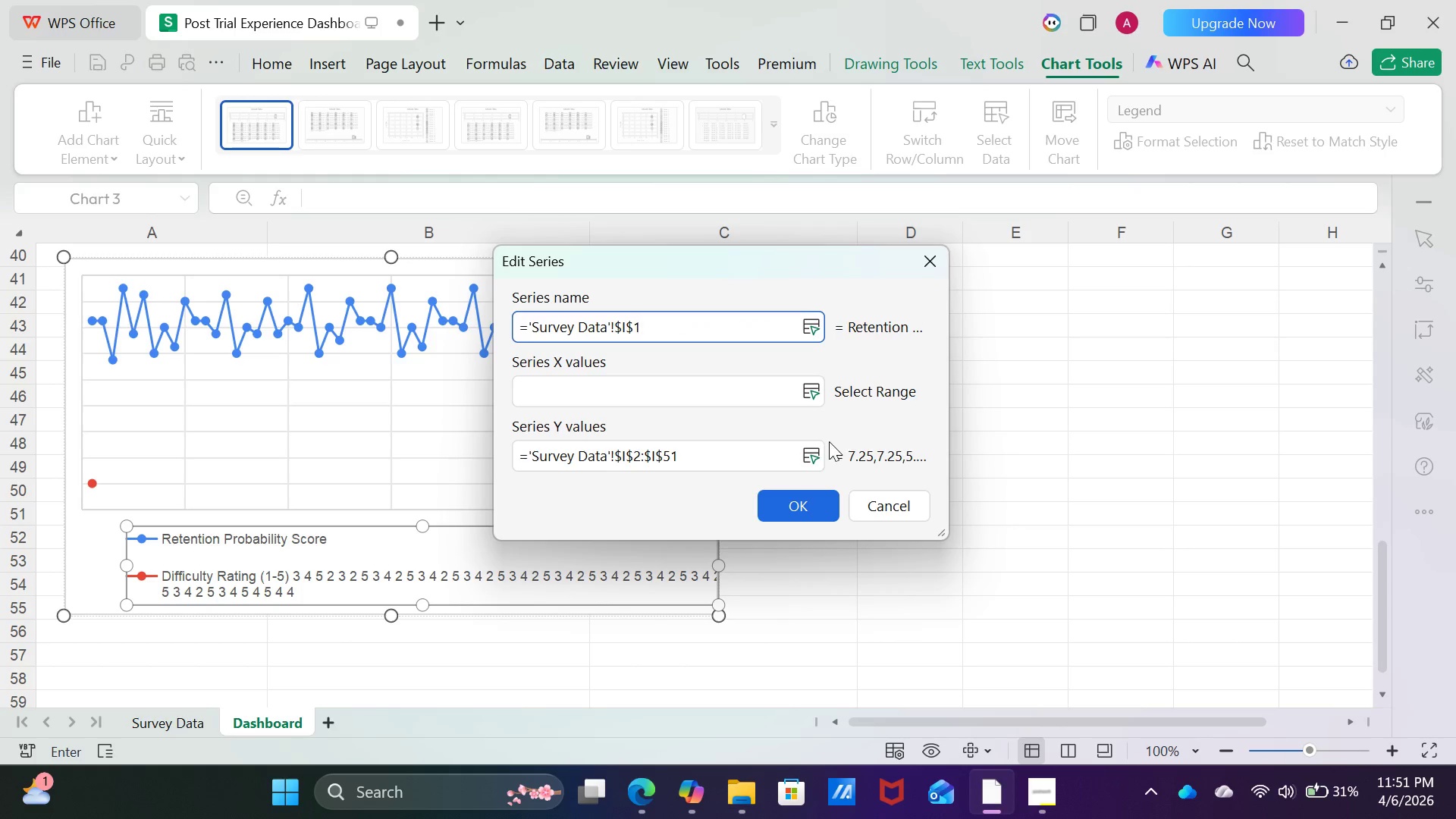 
left_click([811, 453])
 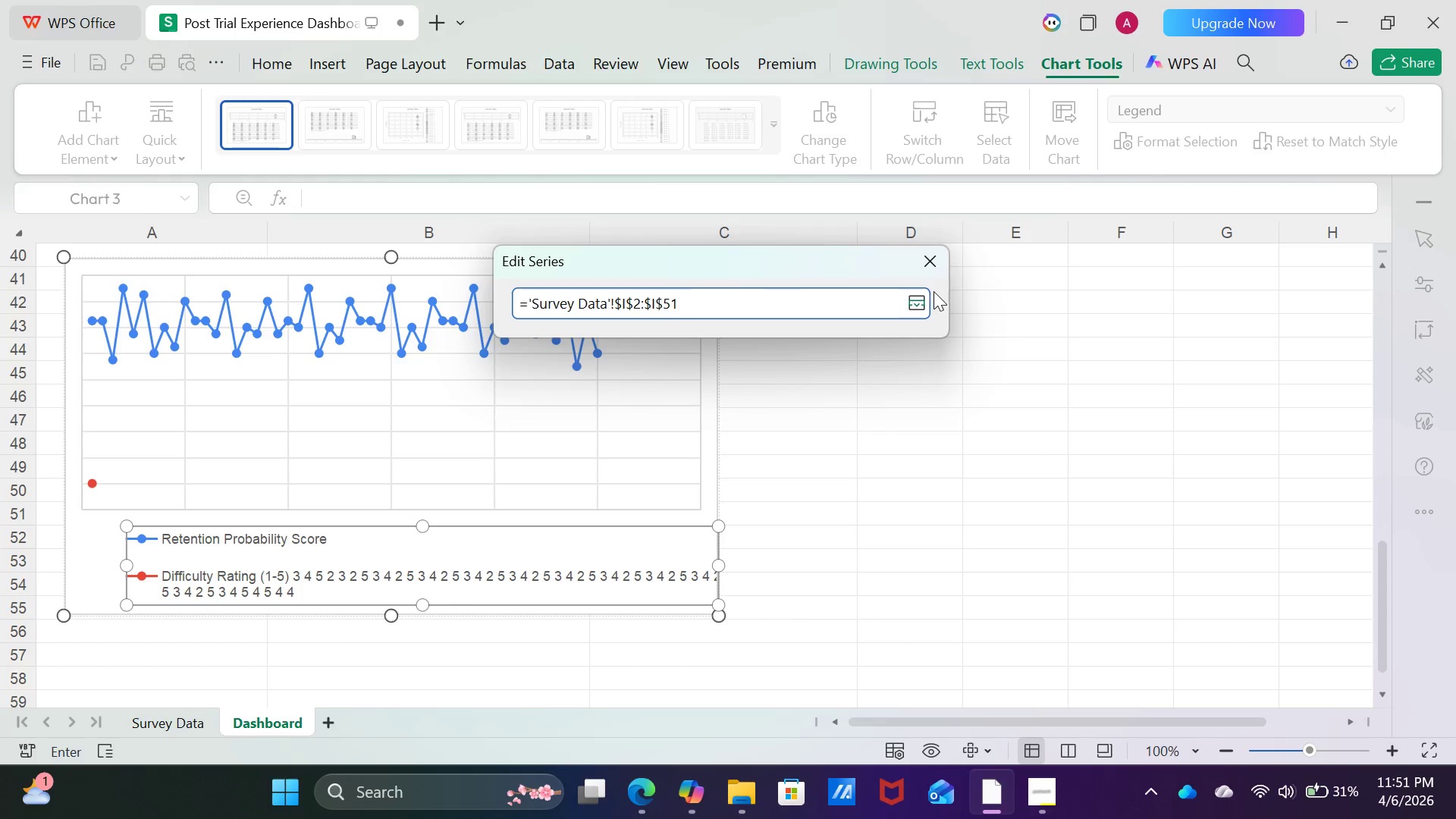 
left_click([919, 306])
 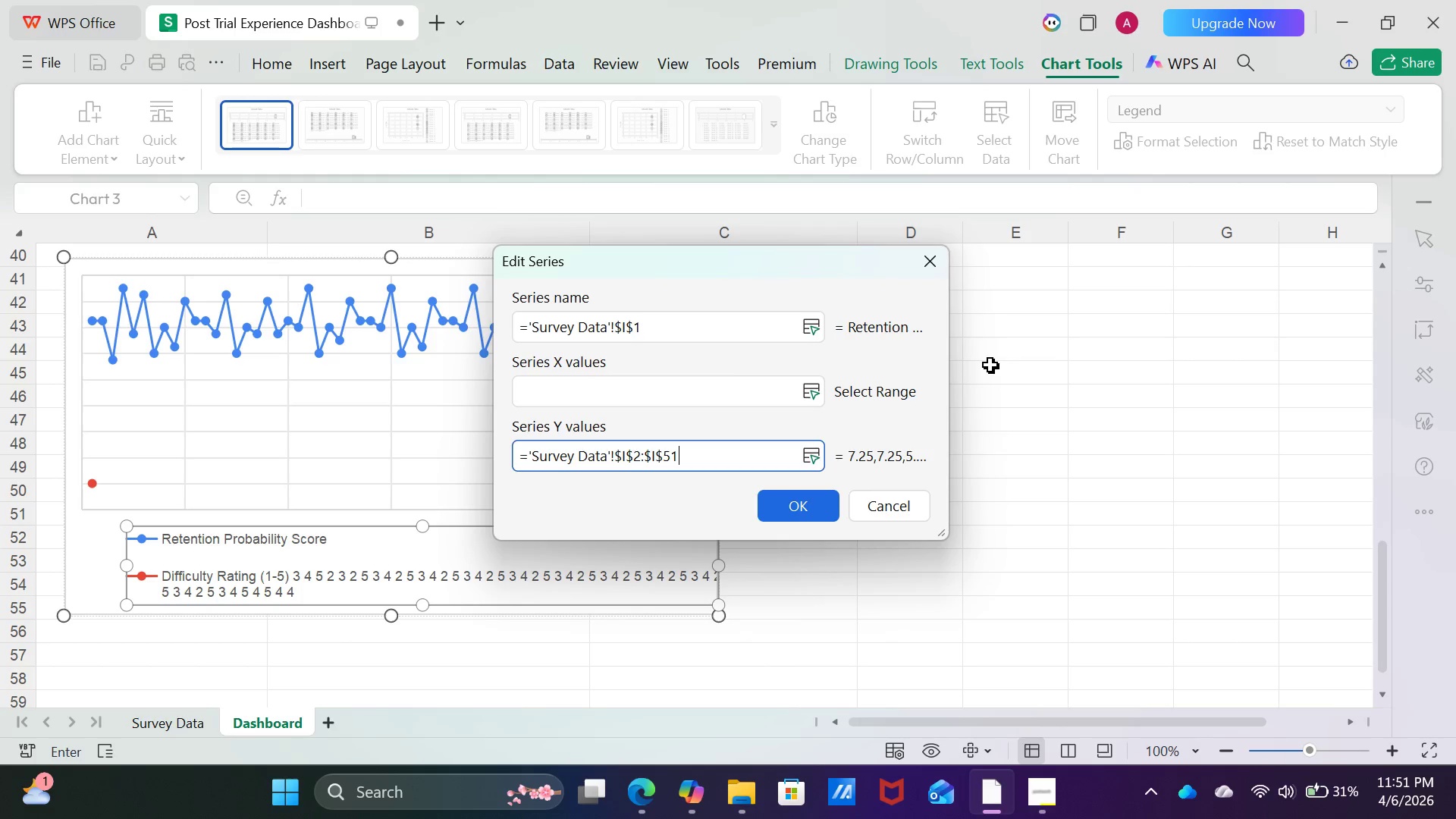 
wait(17.83)
 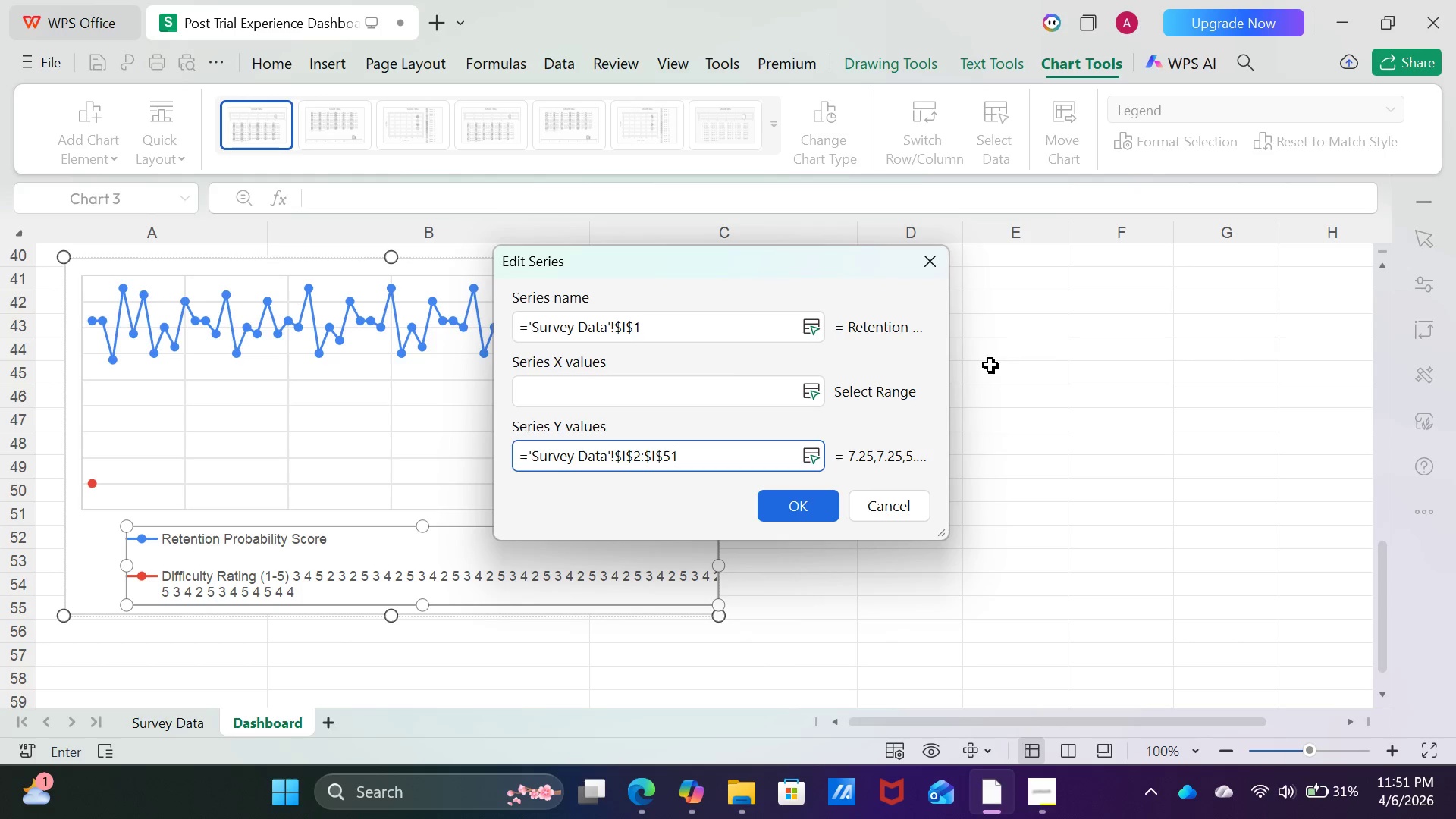 
double_click([871, 456])
 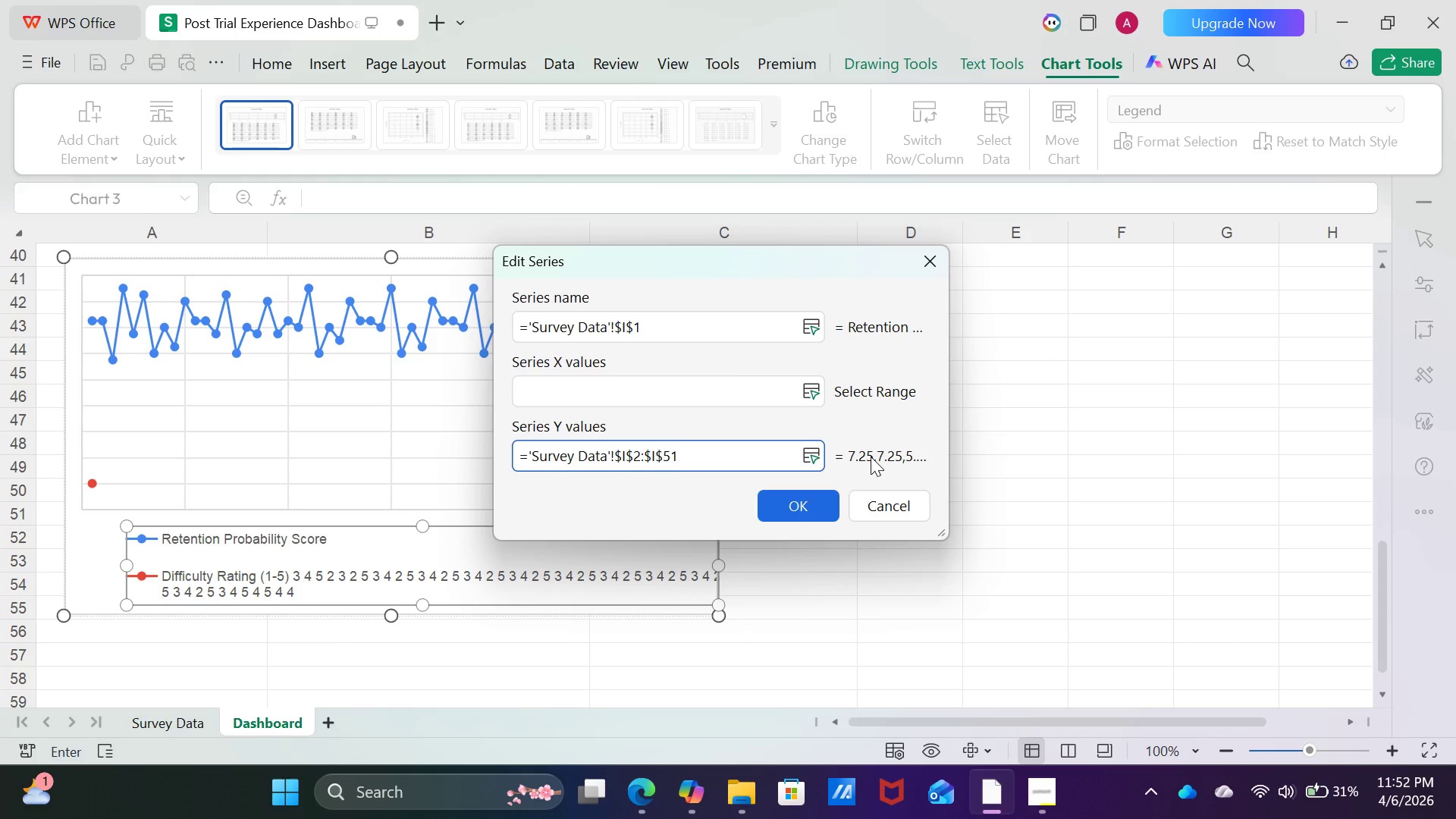 
wait(5.88)
 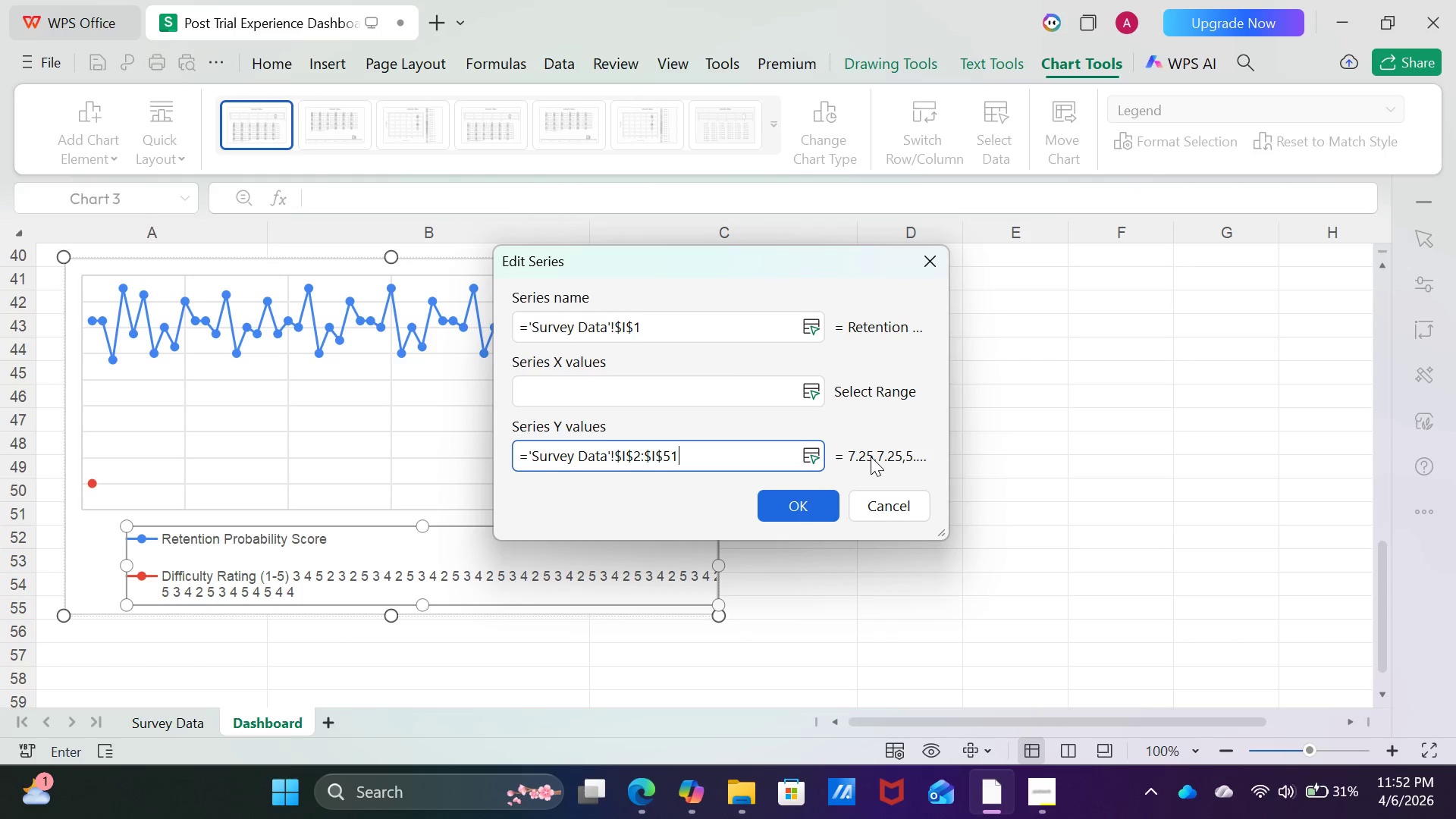 
left_click([864, 502])
 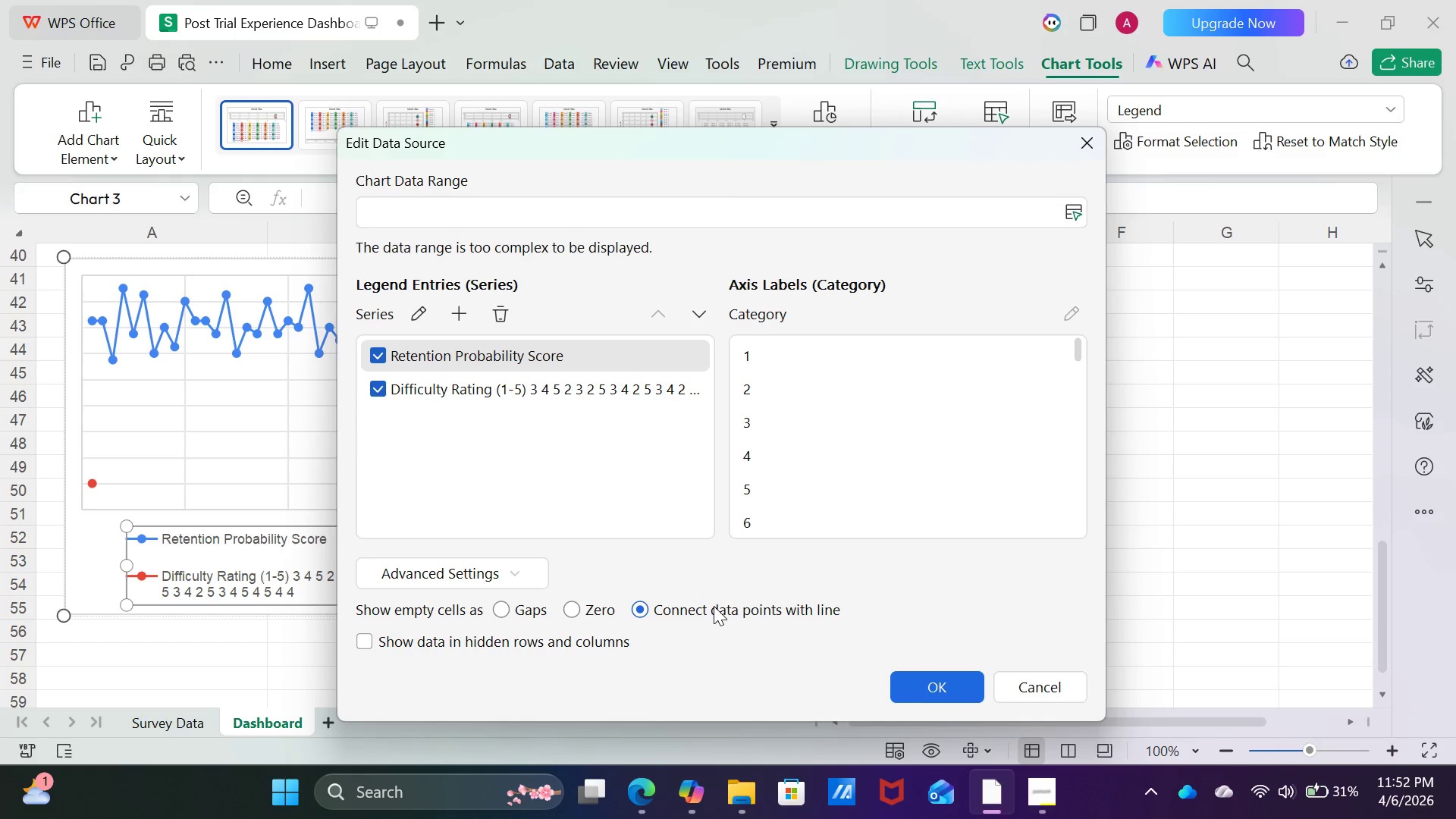 
wait(6.3)
 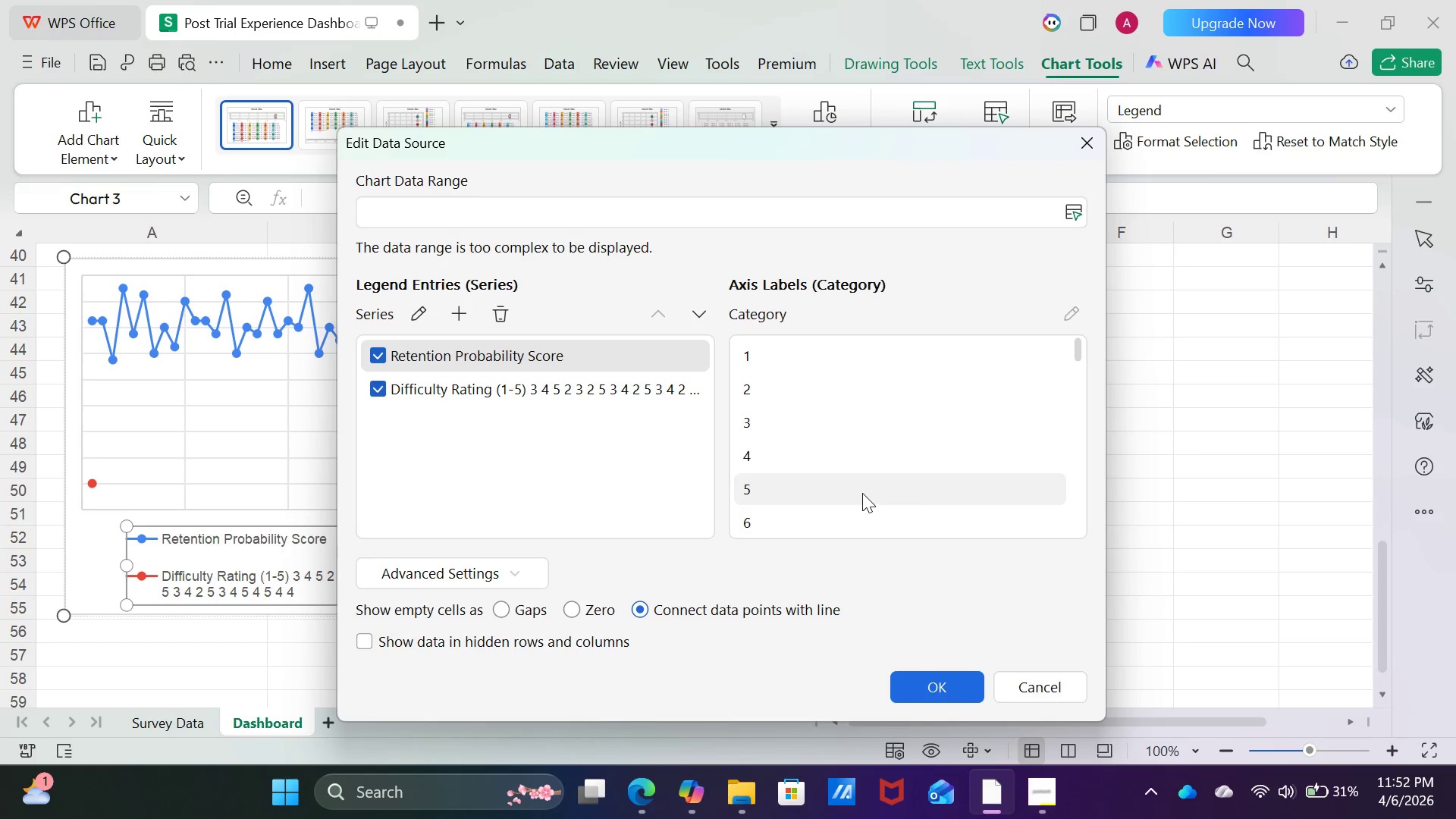 
left_click([1012, 689])
 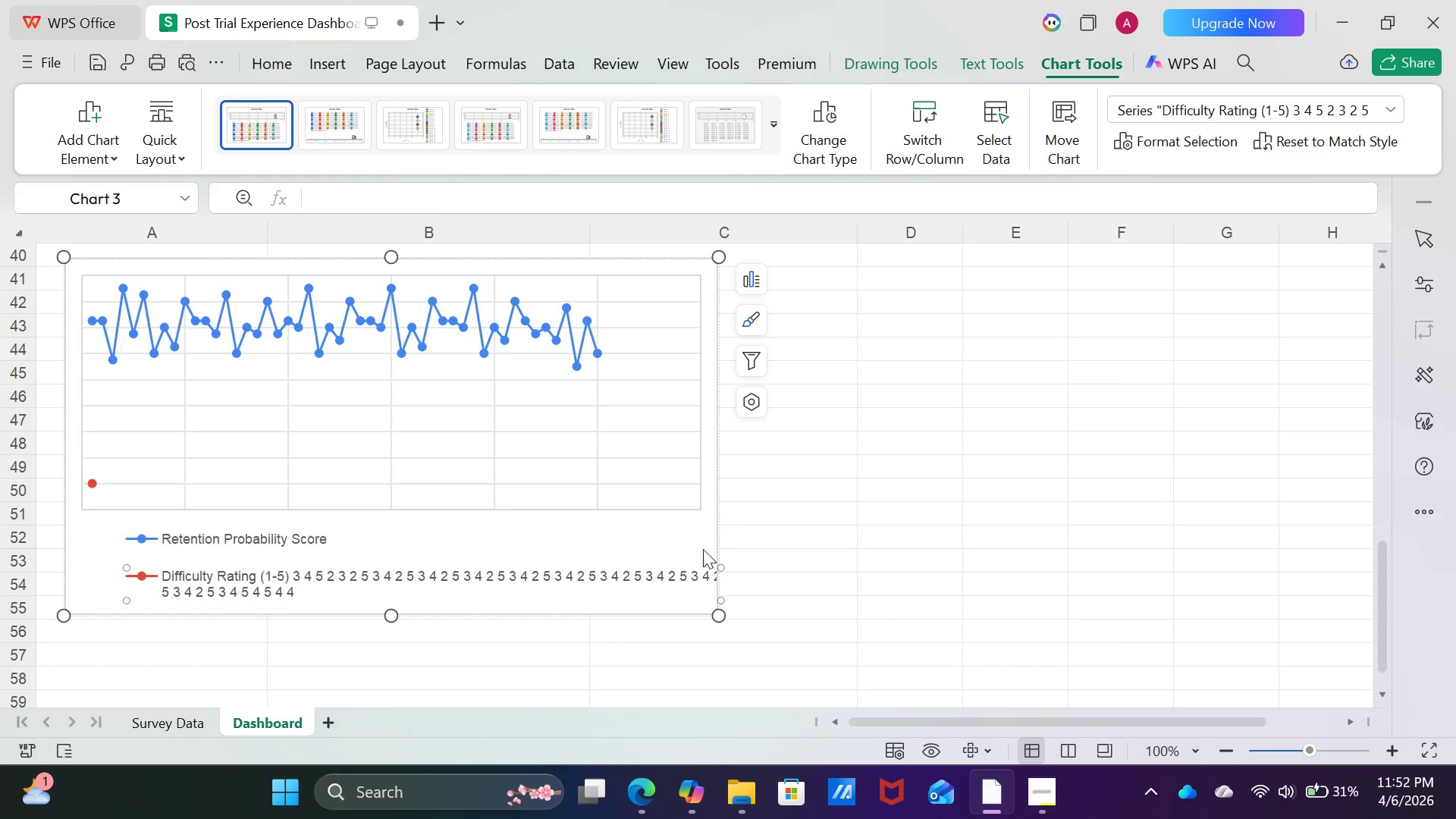 
double_click([839, 519])
 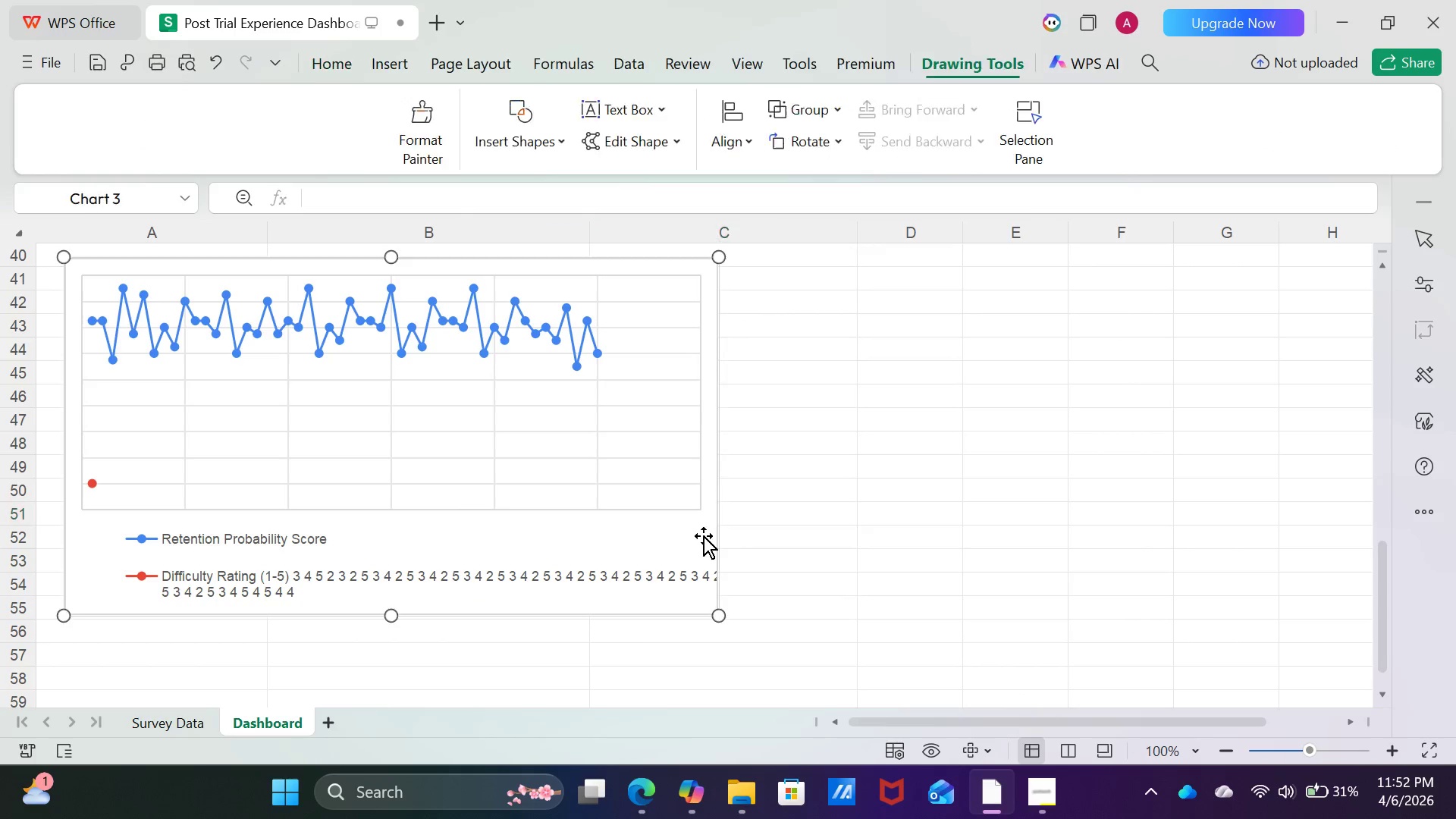 
left_click([703, 535])
 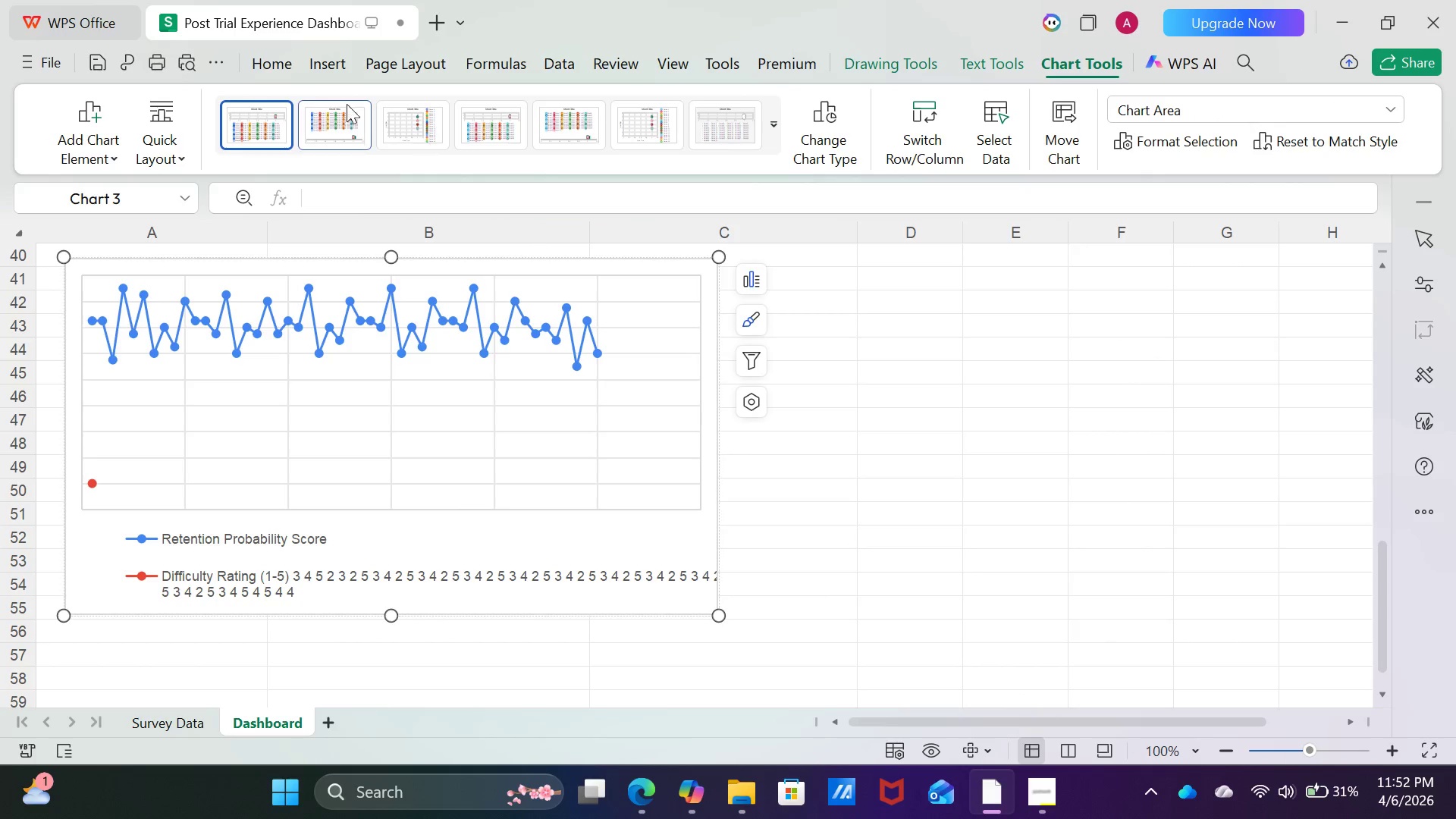 
left_click([327, 107])
 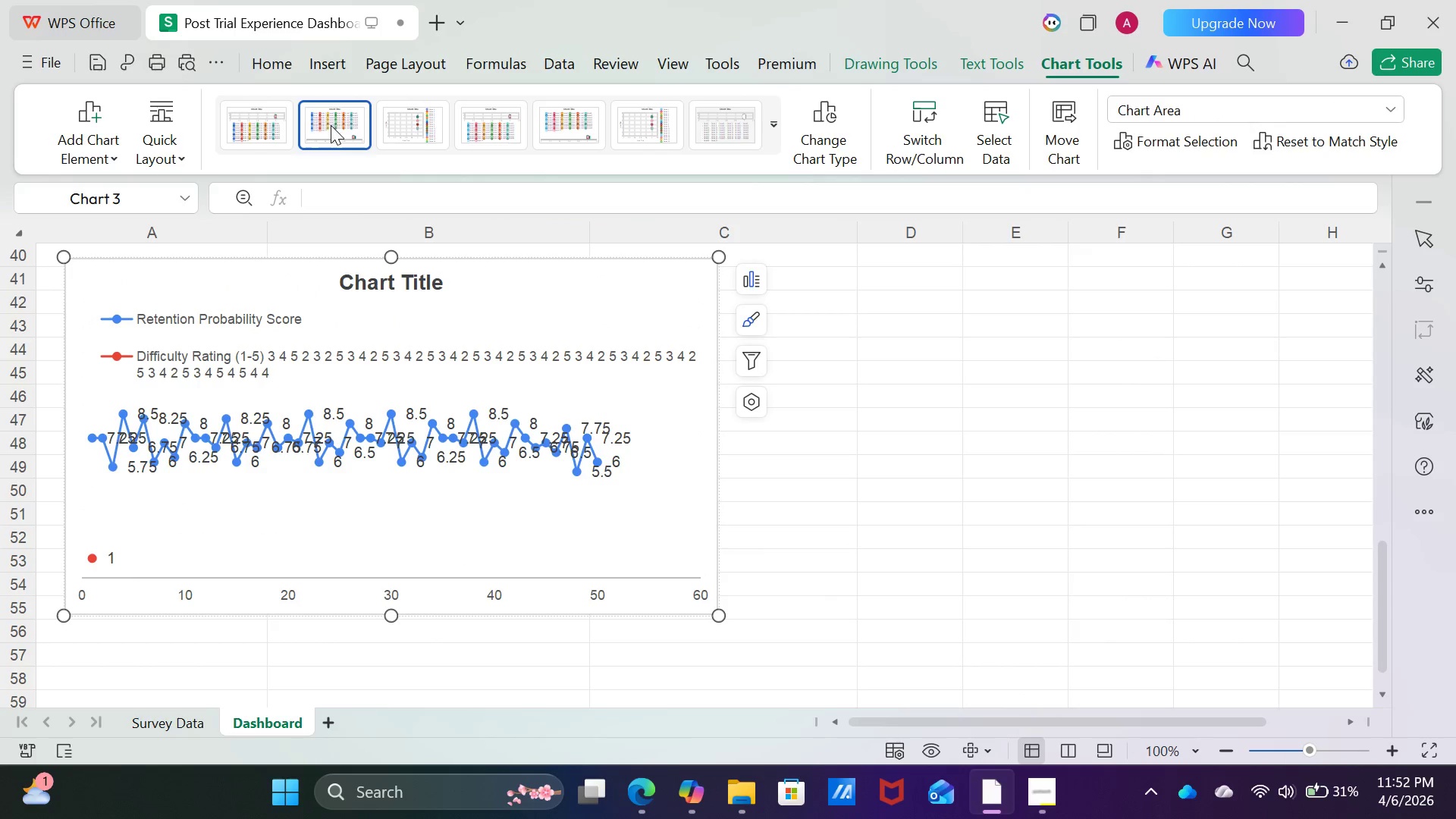 
mouse_move([348, 128])
 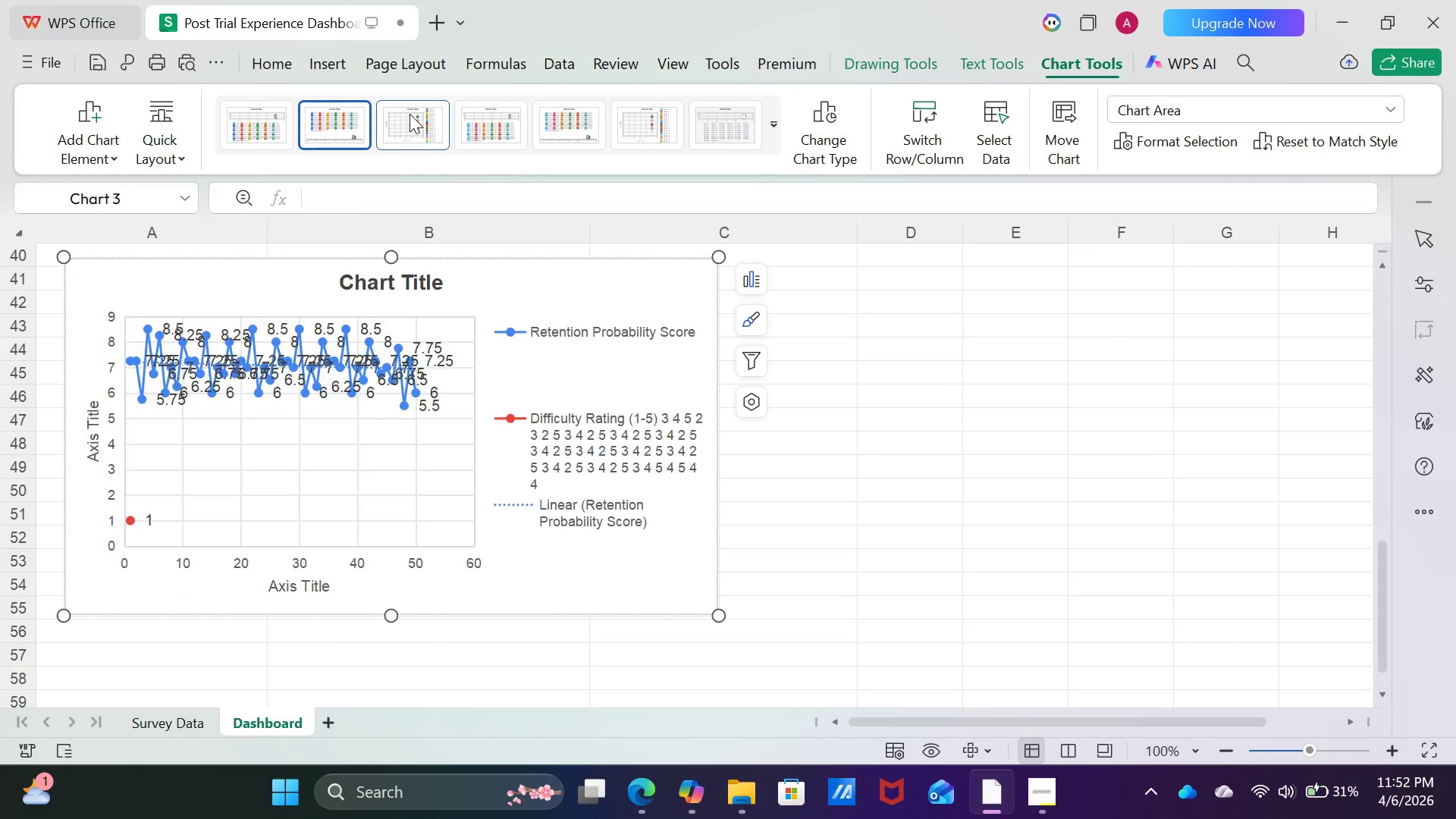 
left_click([410, 114])
 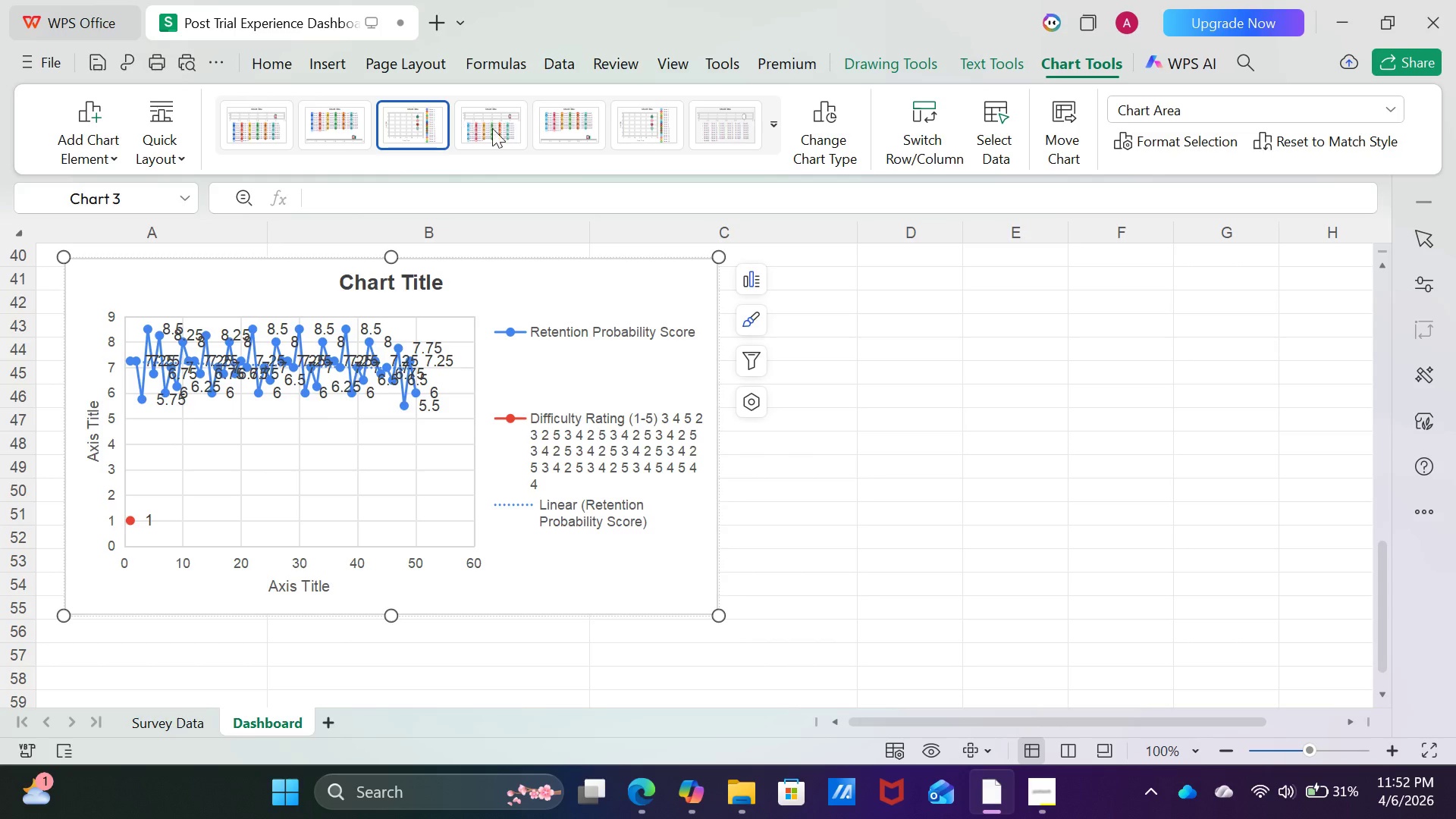 
left_click([501, 130])
 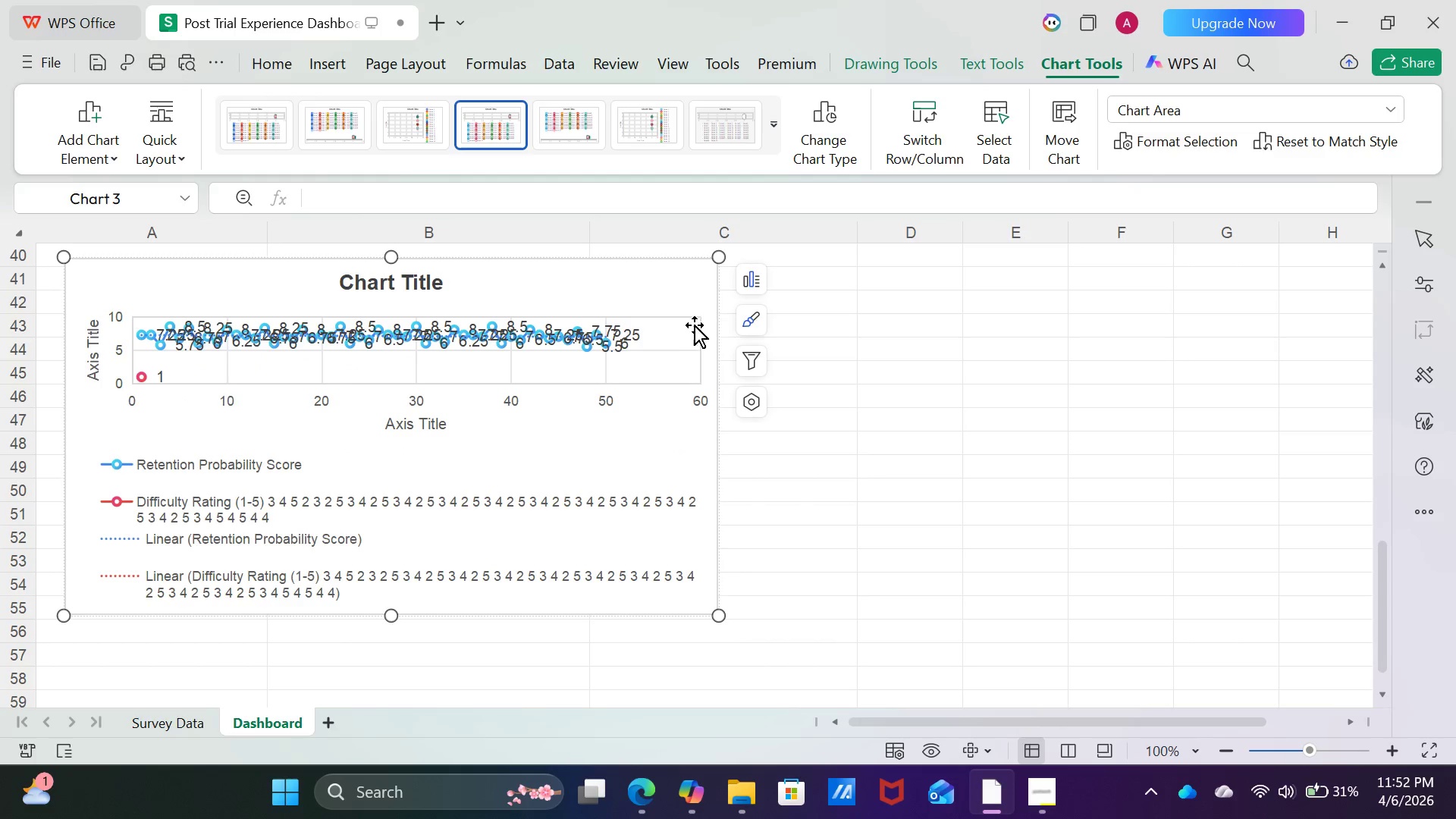 
left_click([697, 291])
 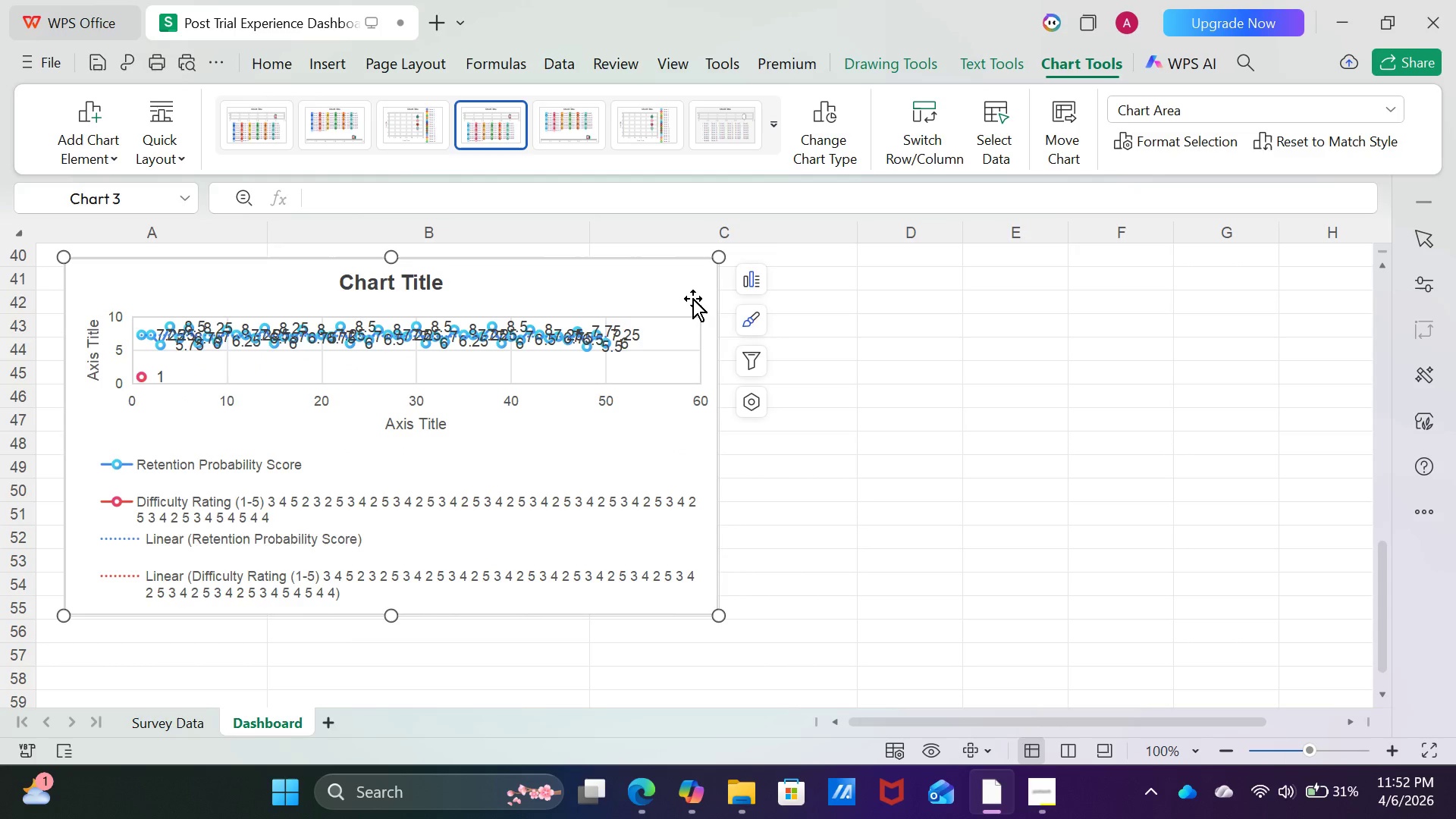 
key(Delete)
 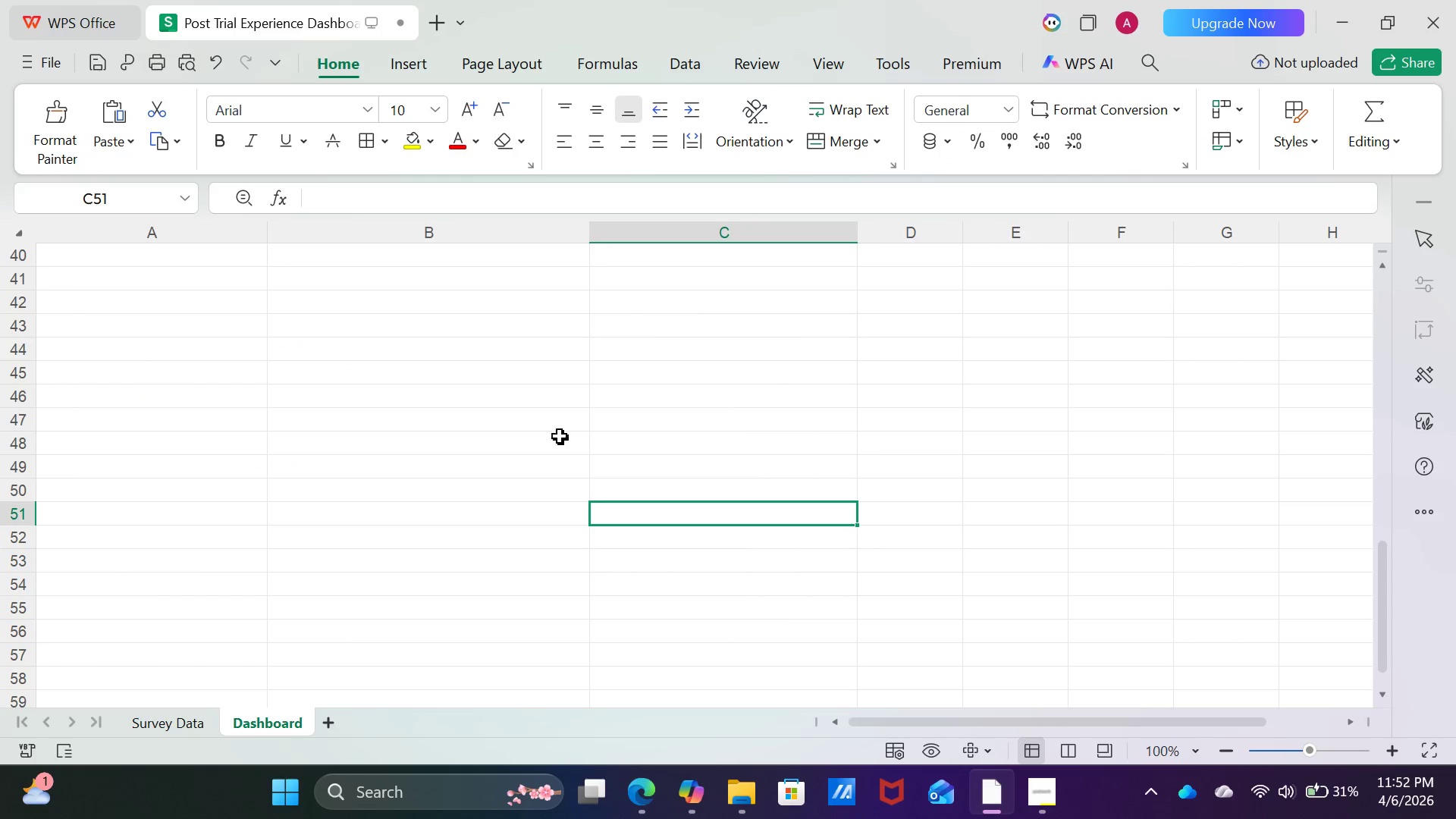 
scroll: coordinate [540, 462], scroll_direction: up, amount: 6.0
 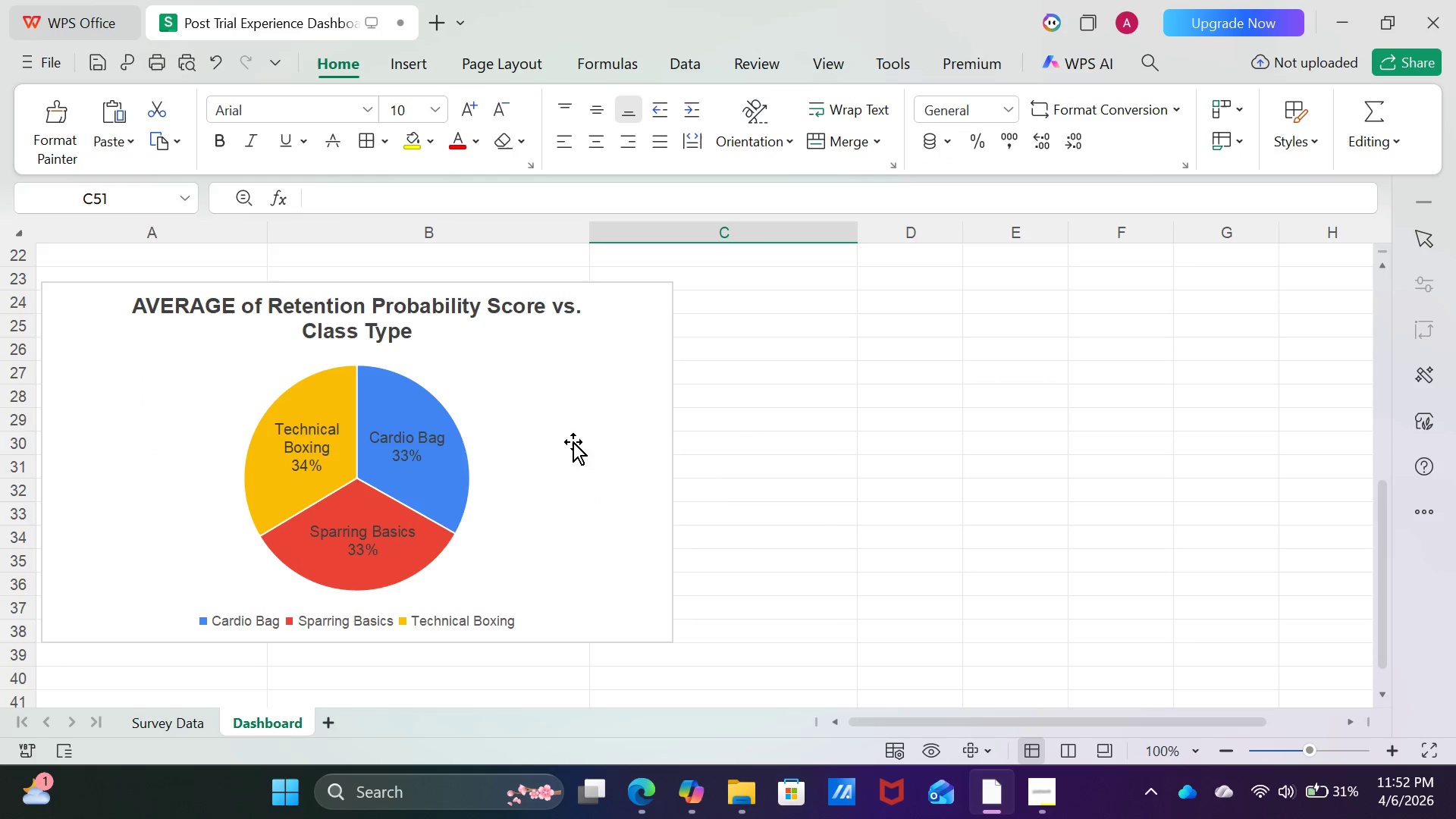 
scroll: coordinate [603, 422], scroll_direction: down, amount: 4.0
 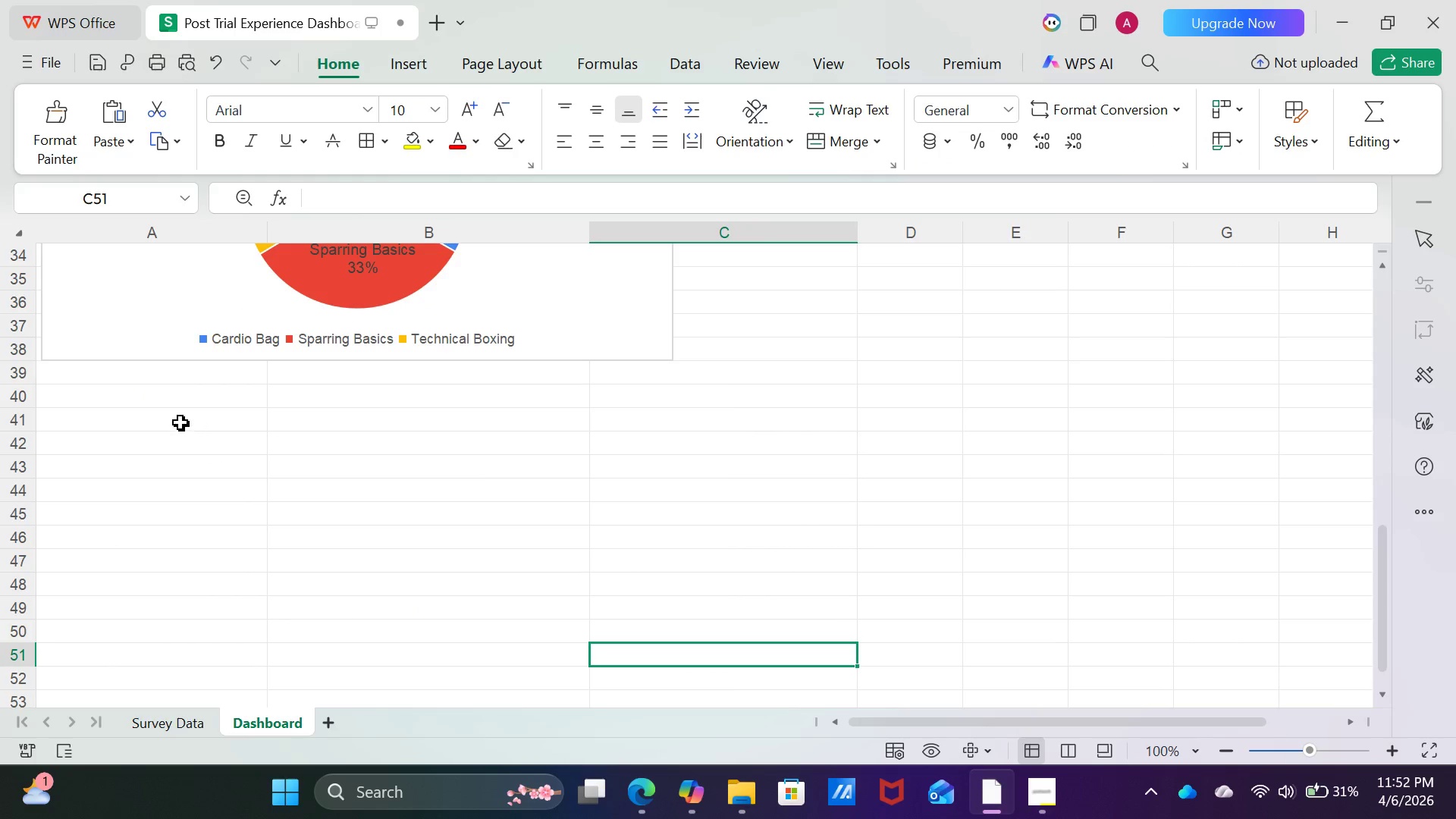 
left_click([180, 422])
 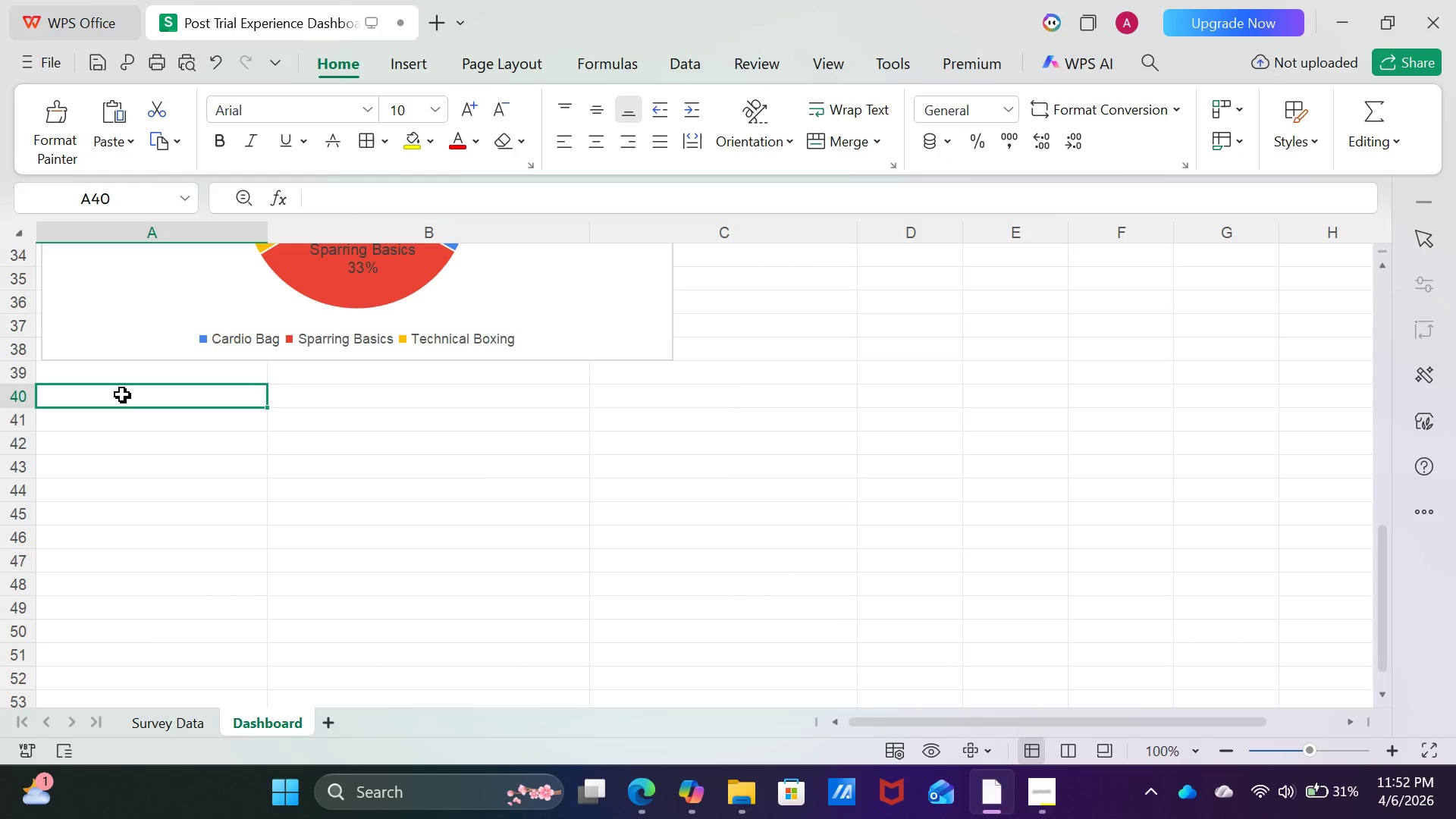 
left_click([122, 394])
 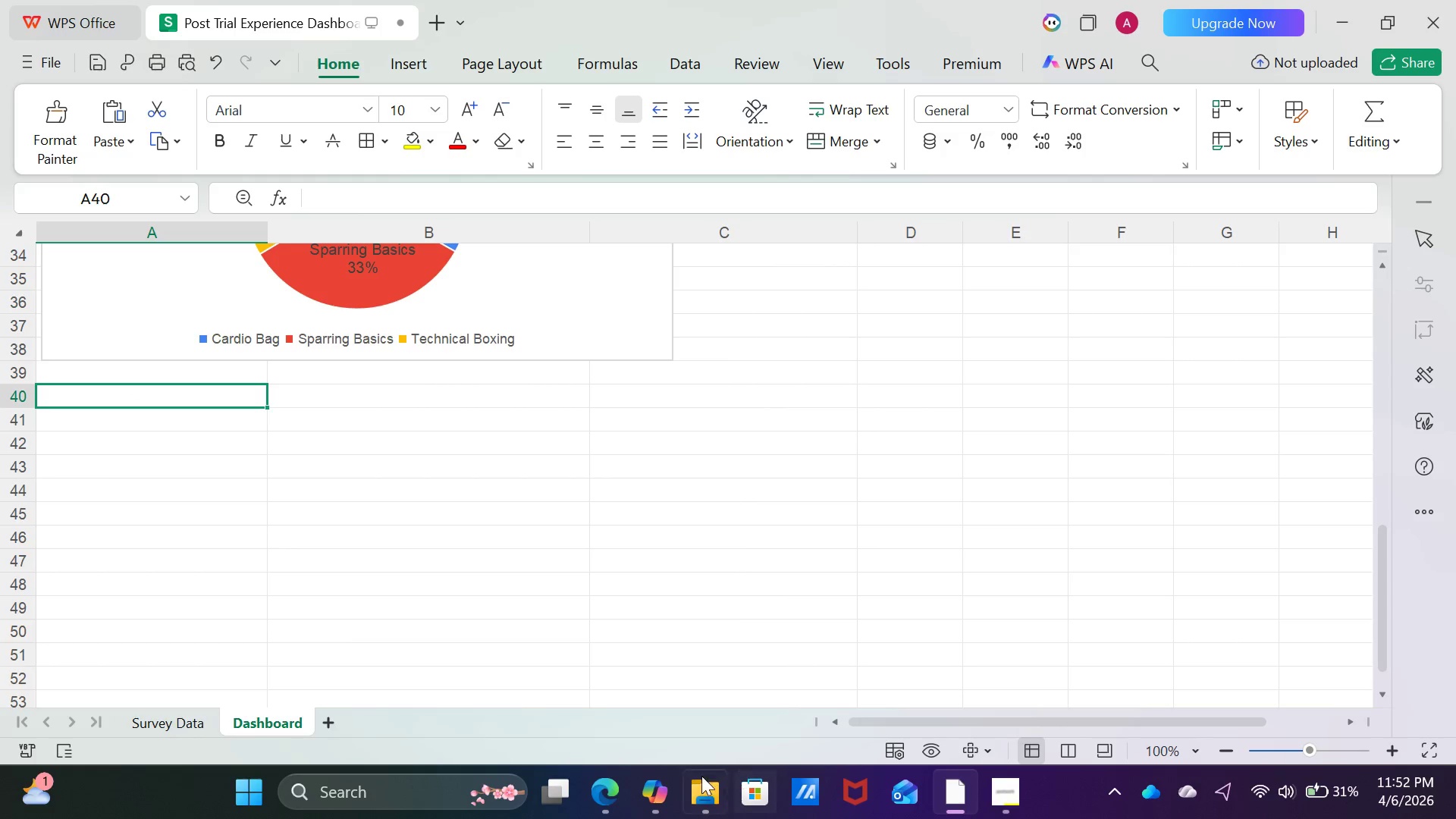 
left_click([596, 790])
 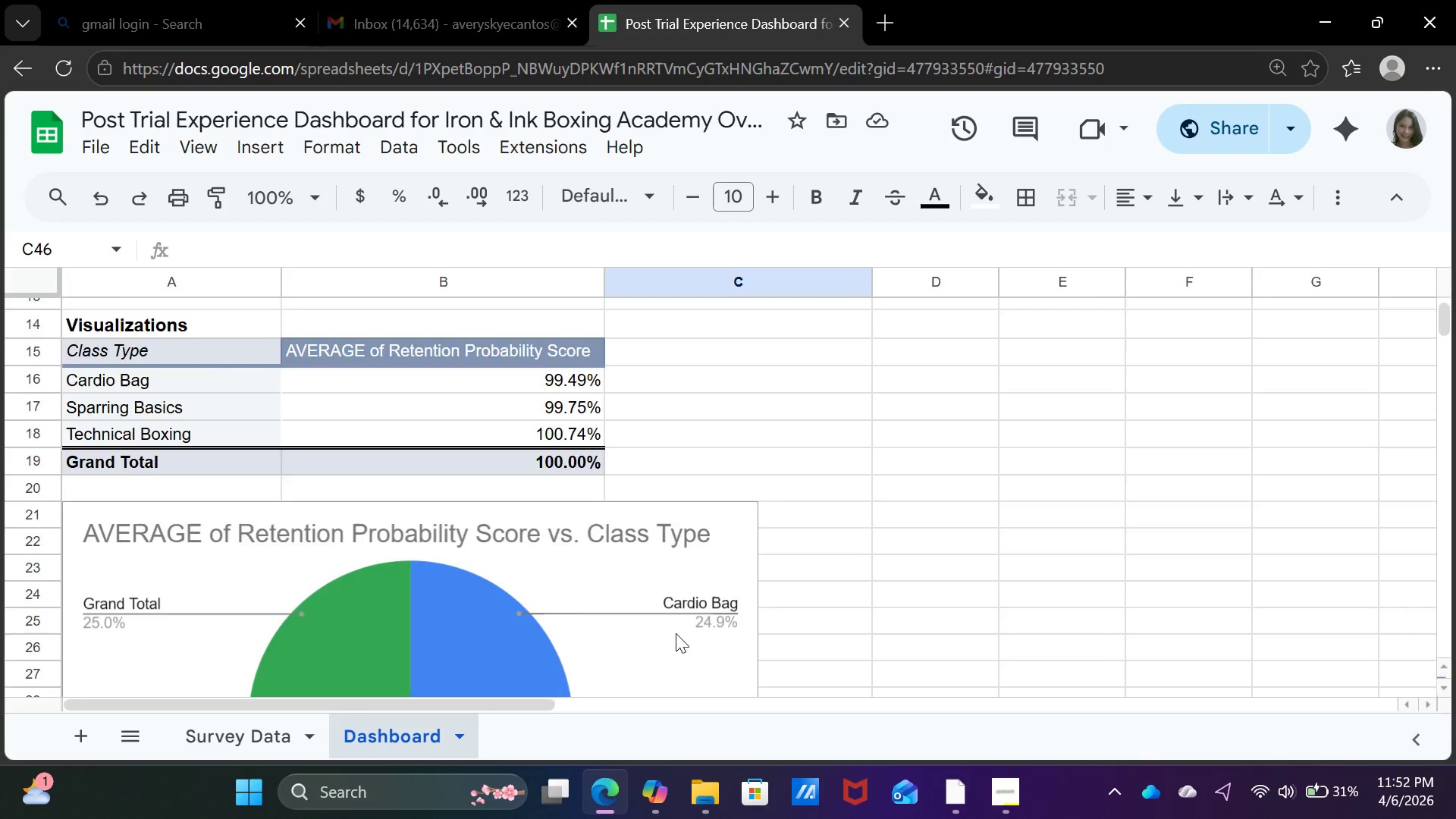 
scroll: coordinate [676, 633], scroll_direction: down, amount: 6.0
 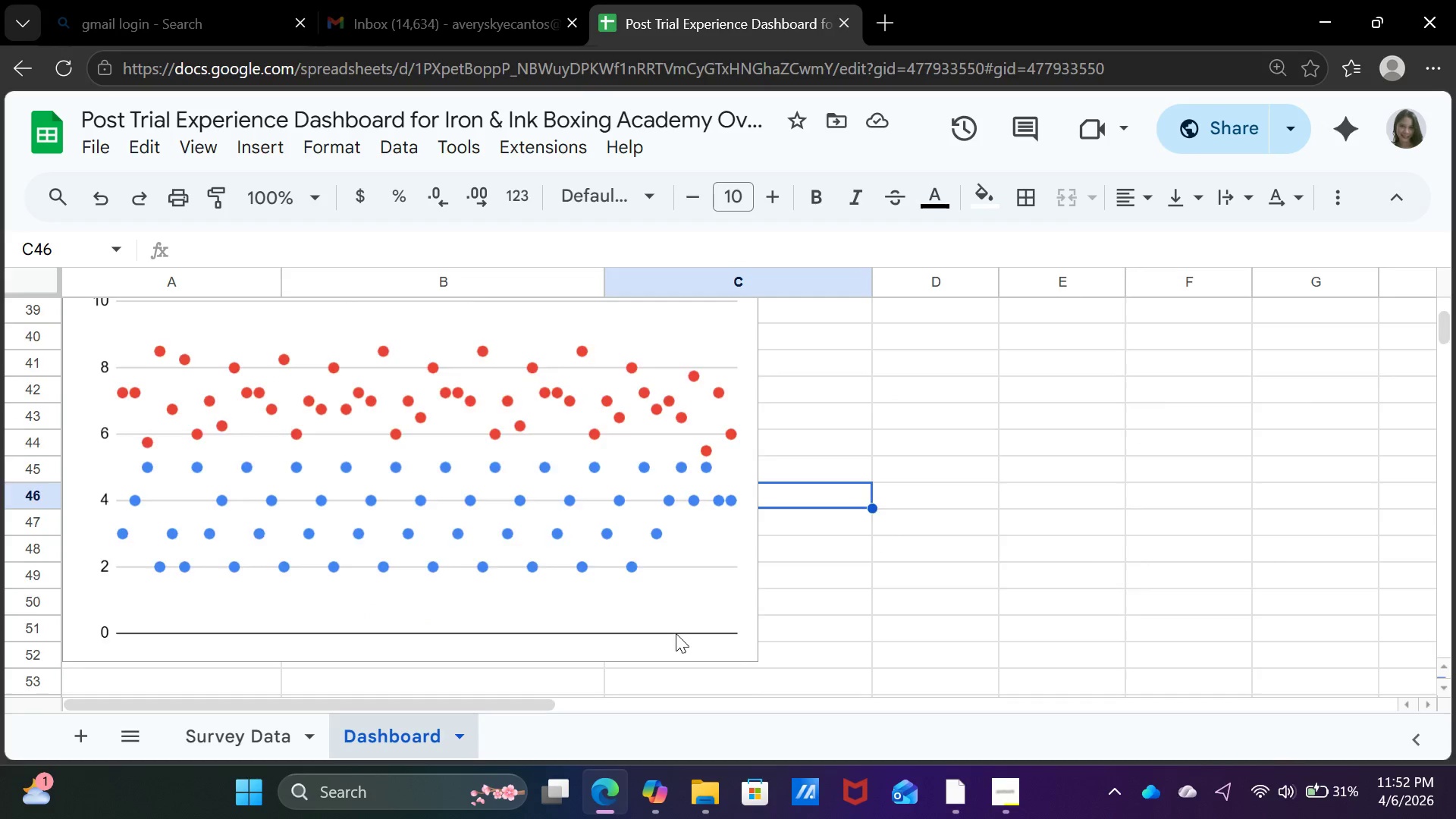 
scroll: coordinate [676, 633], scroll_direction: up, amount: 2.0
 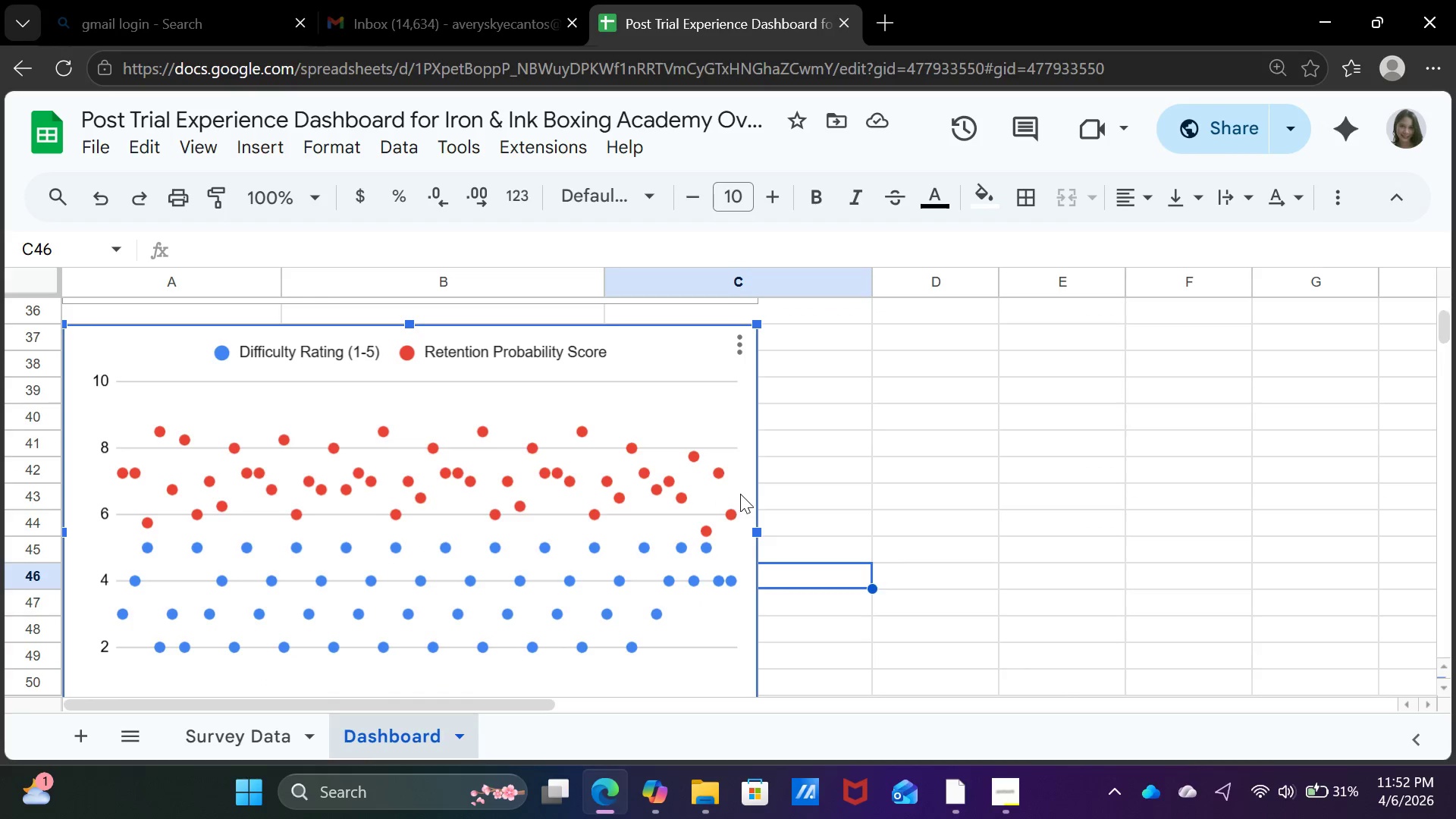 
right_click([735, 457])
 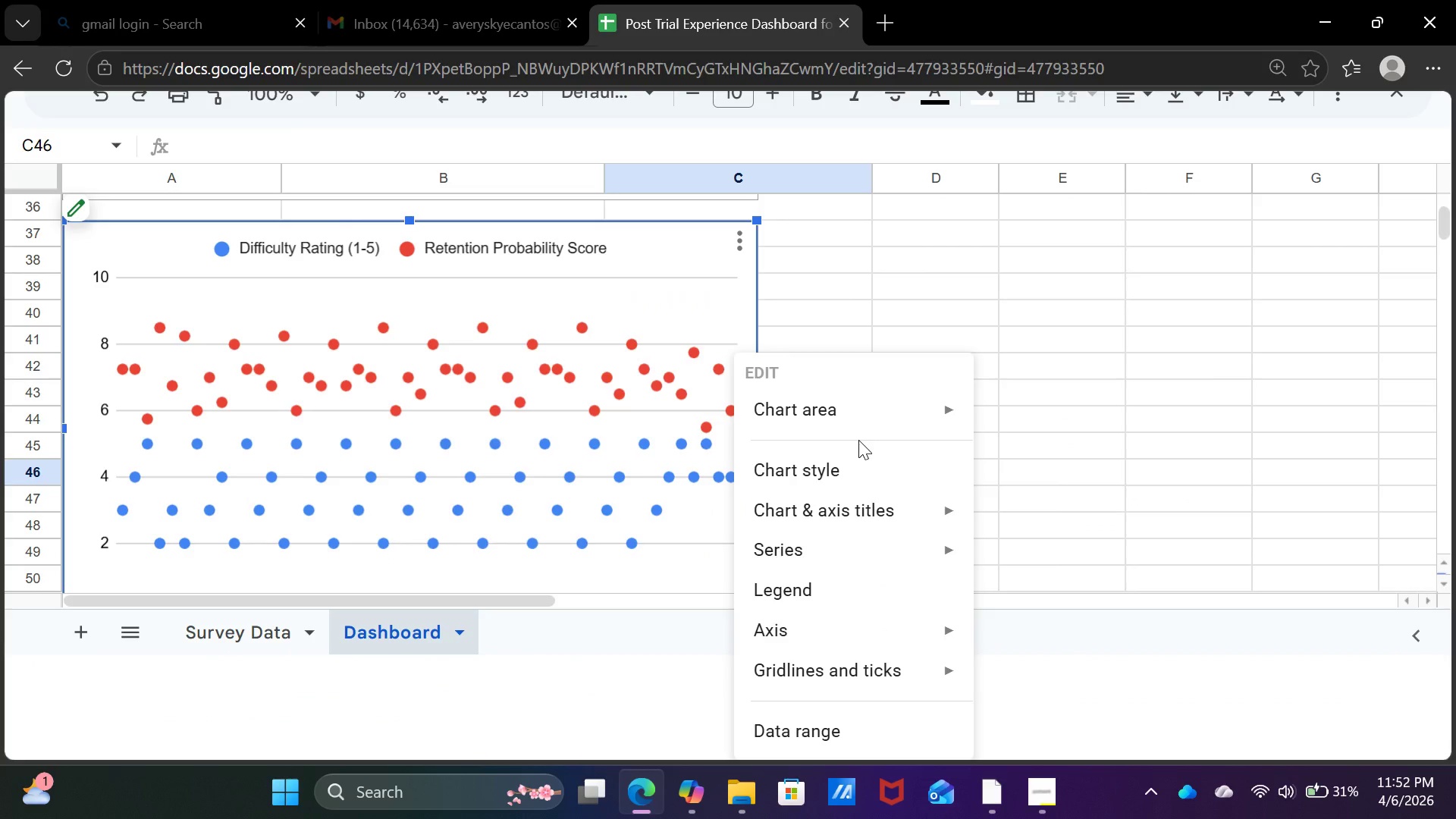 
scroll: coordinate [914, 638], scroll_direction: down, amount: 5.0
 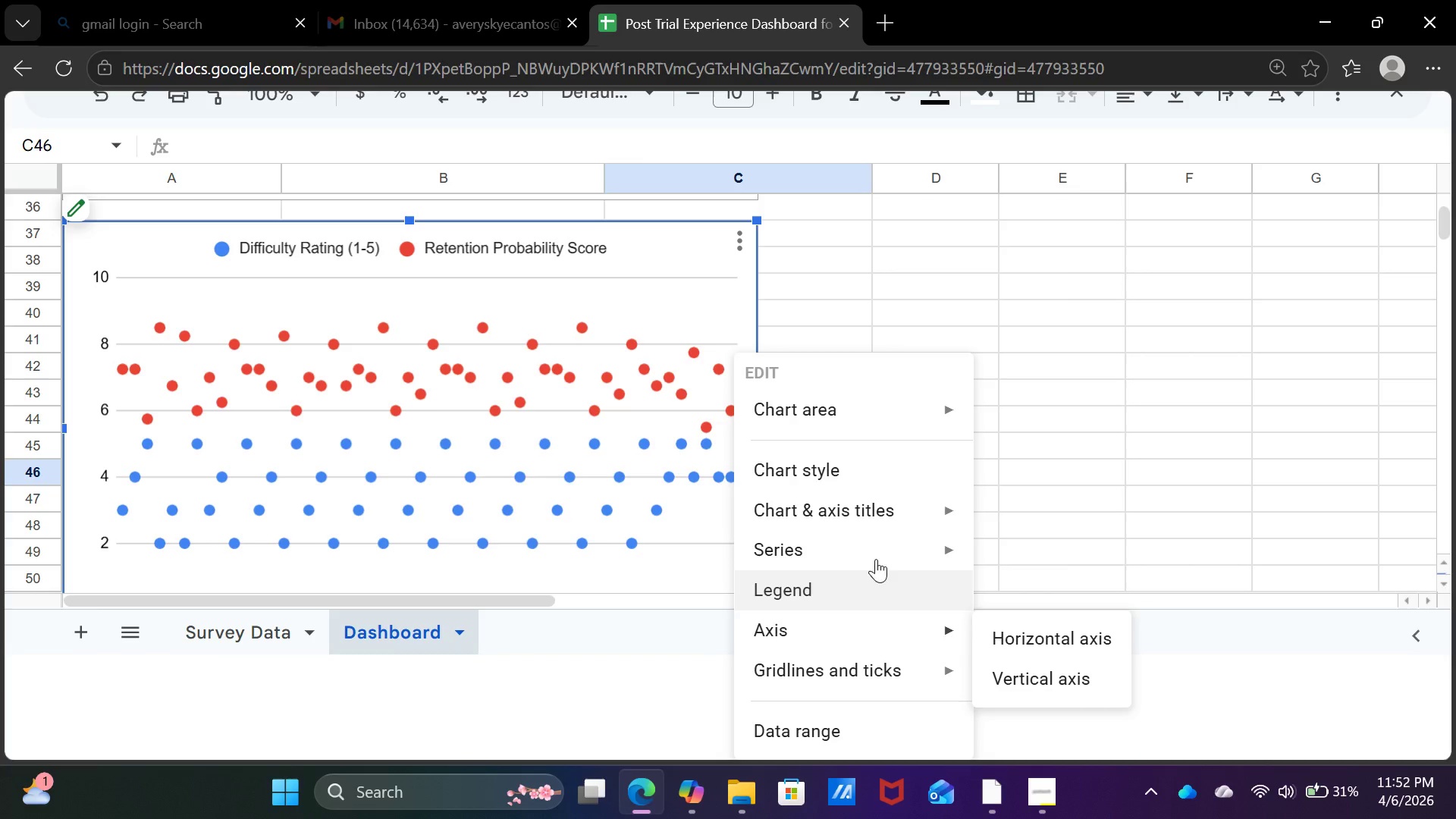 
mouse_move([874, 500])
 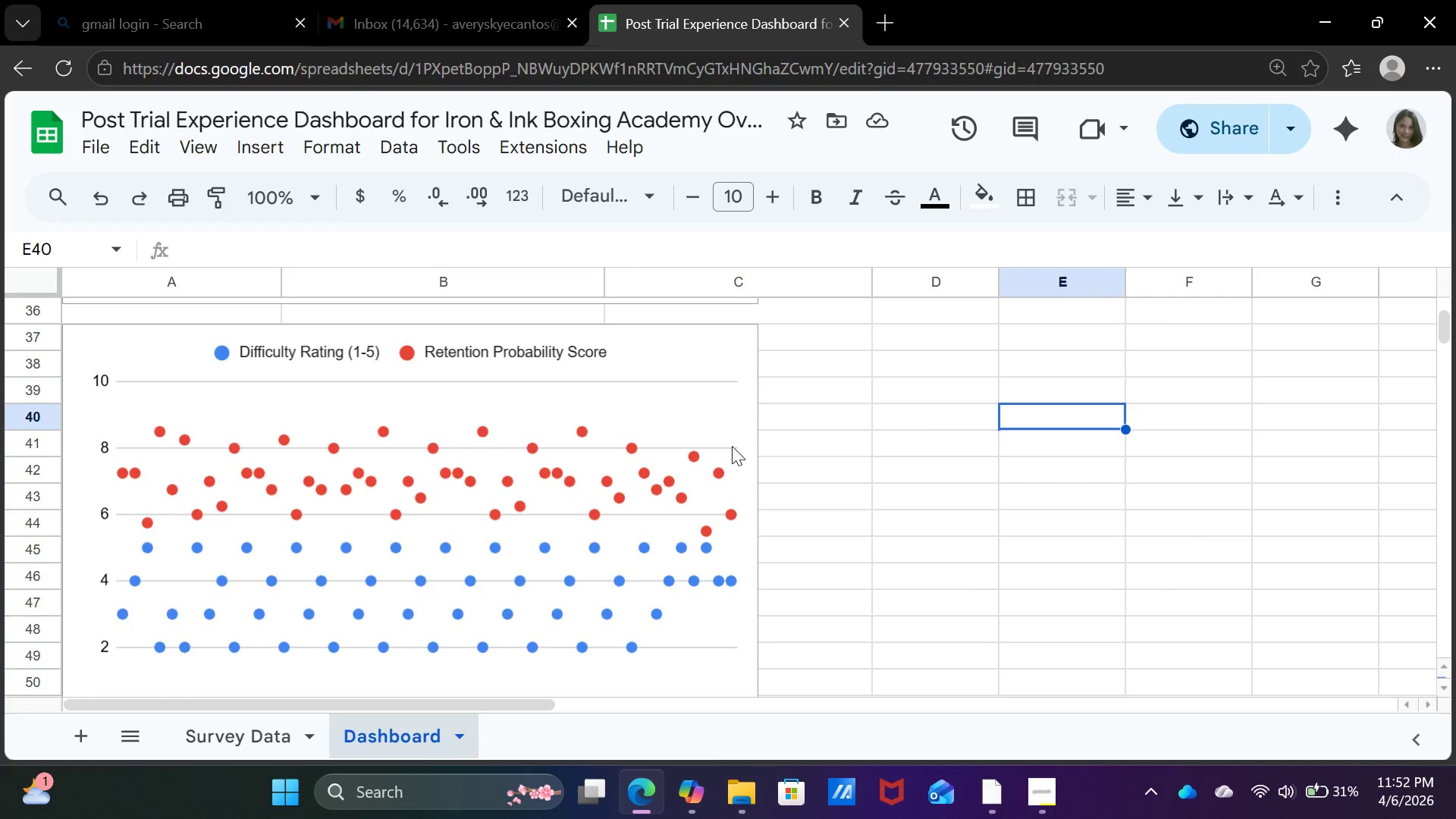 
left_click([725, 369])
 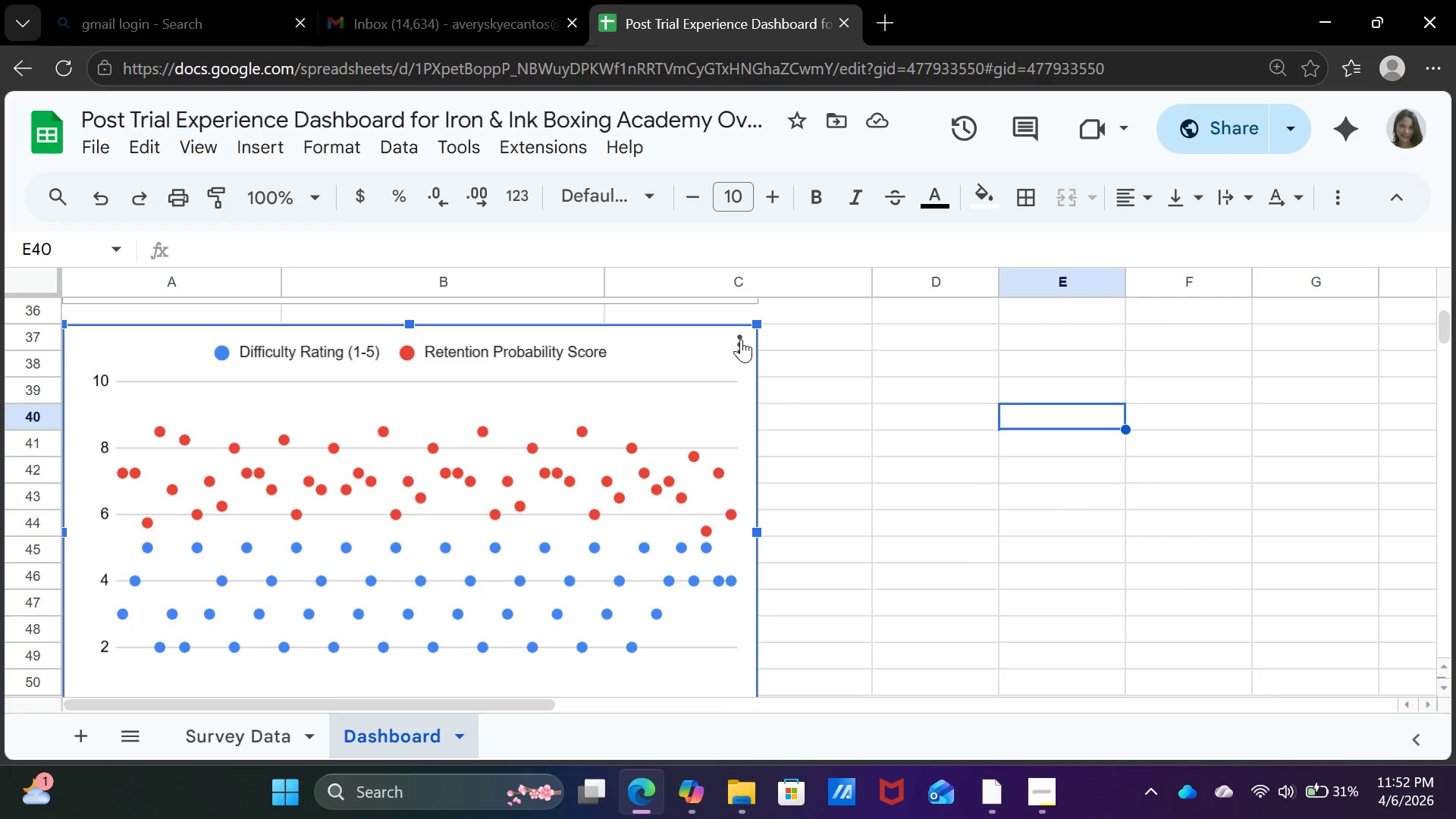 
left_click([742, 338])
 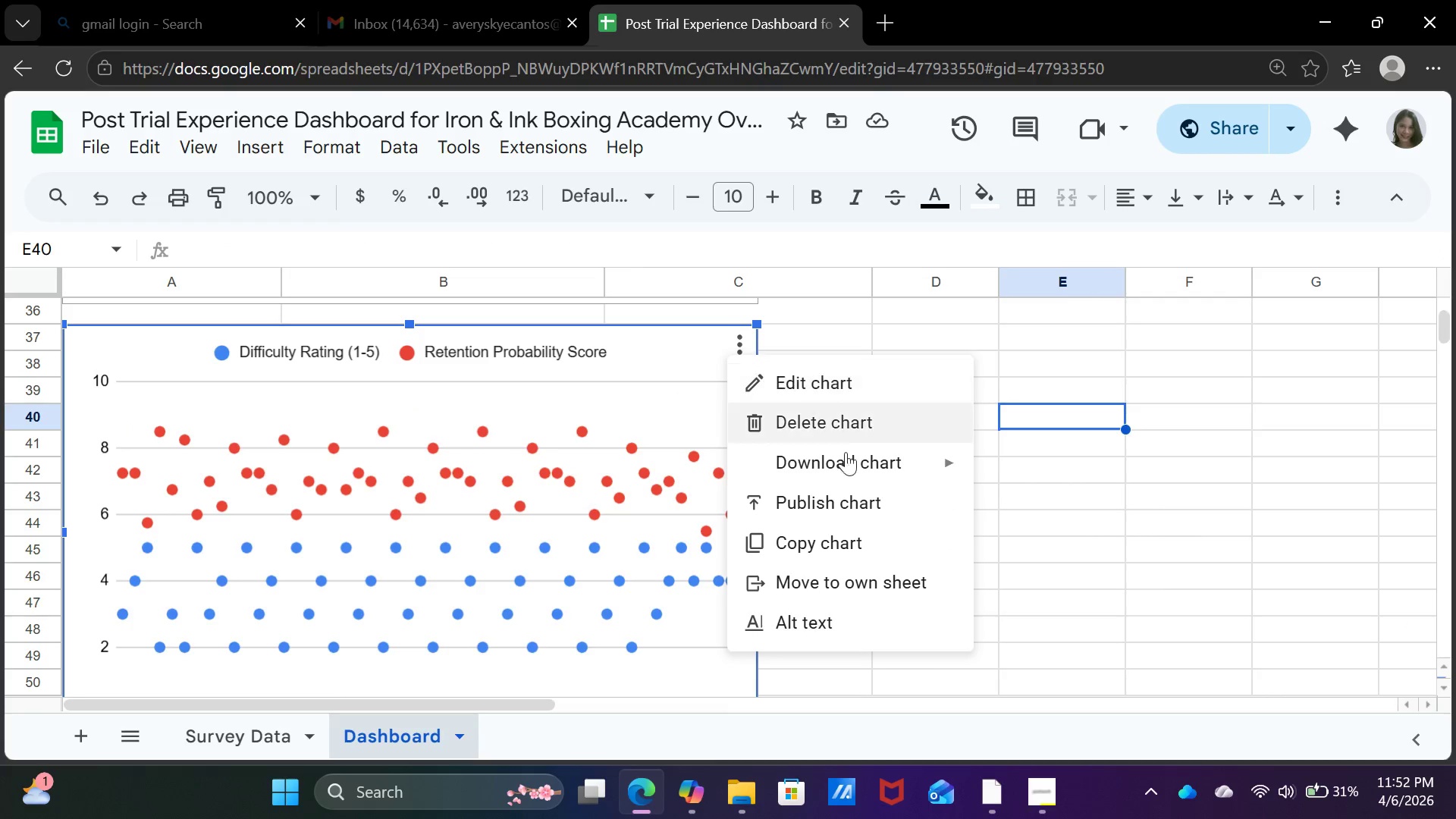 
left_click([881, 547])
 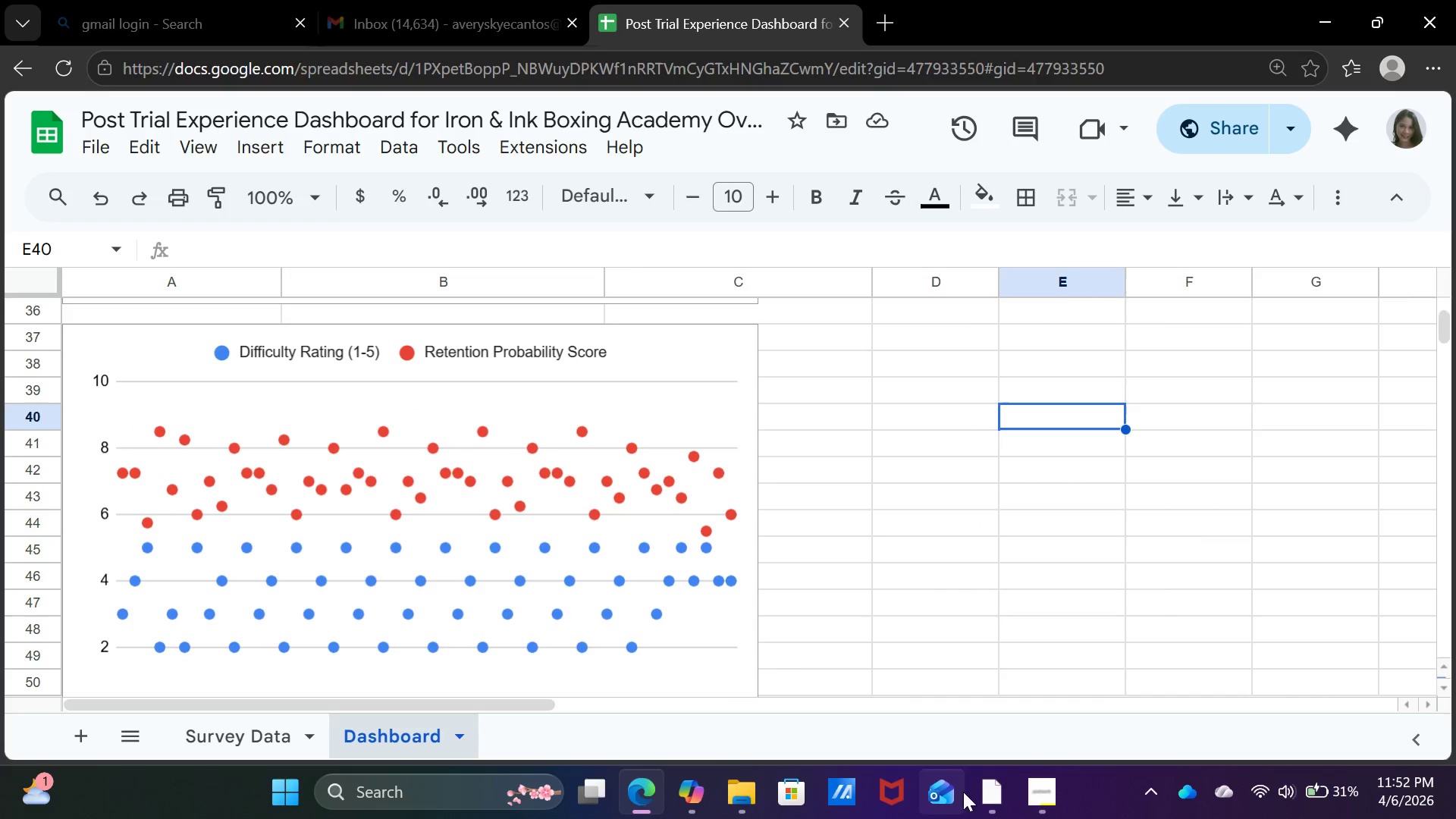 
left_click([987, 793])
 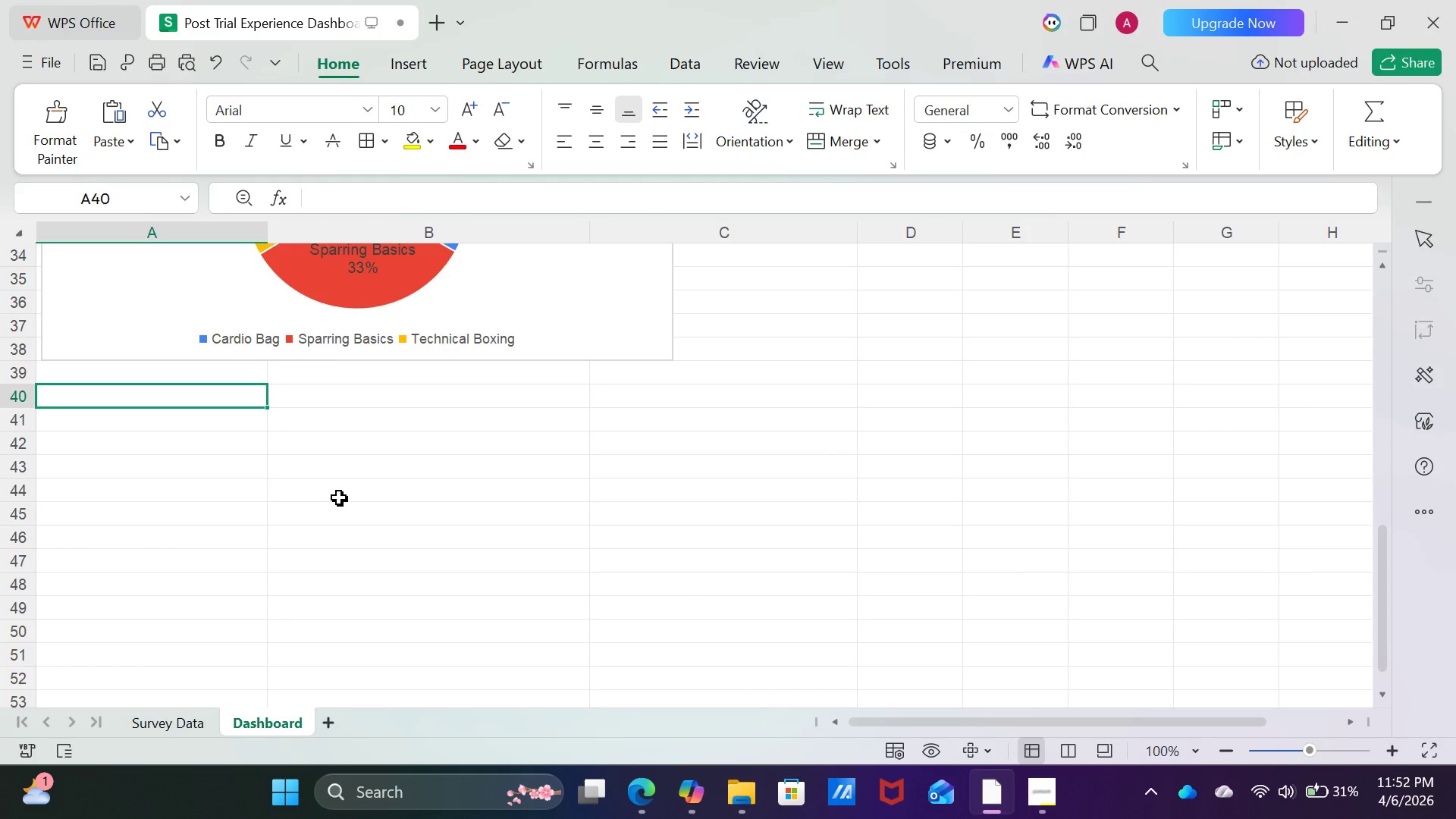 
key(Control+V)
 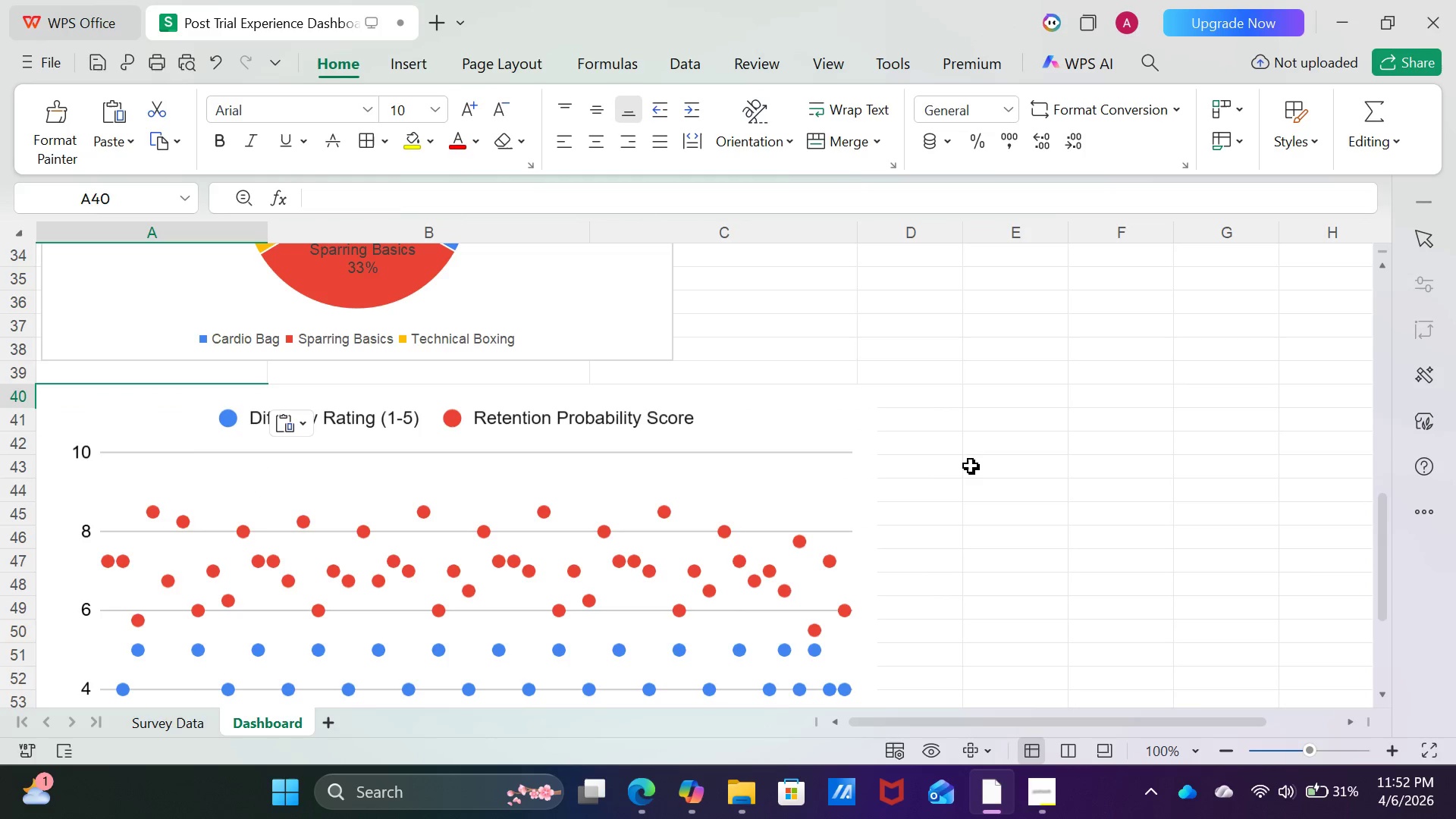 
left_click([974, 479])
 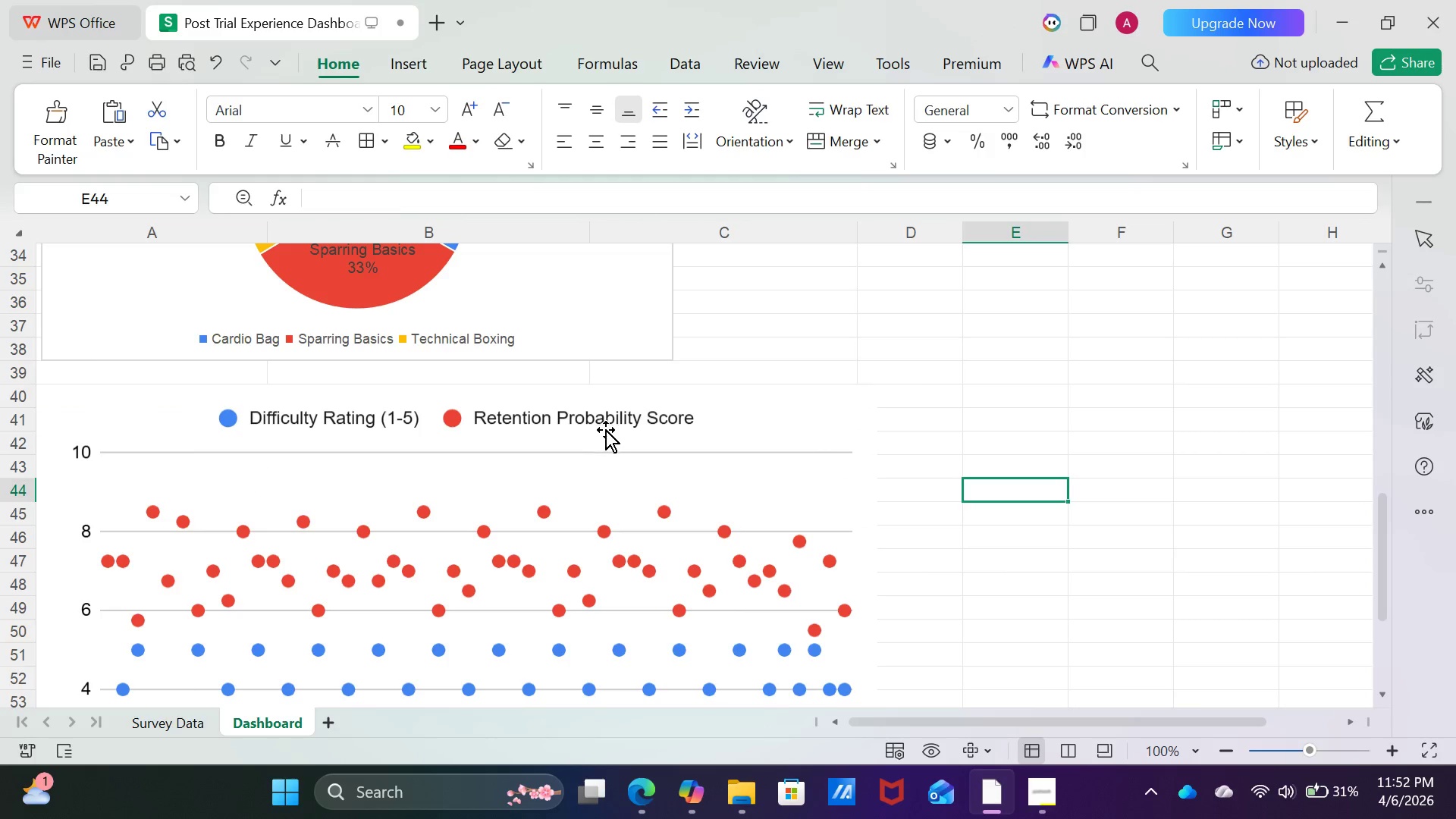 
left_click([605, 429])
 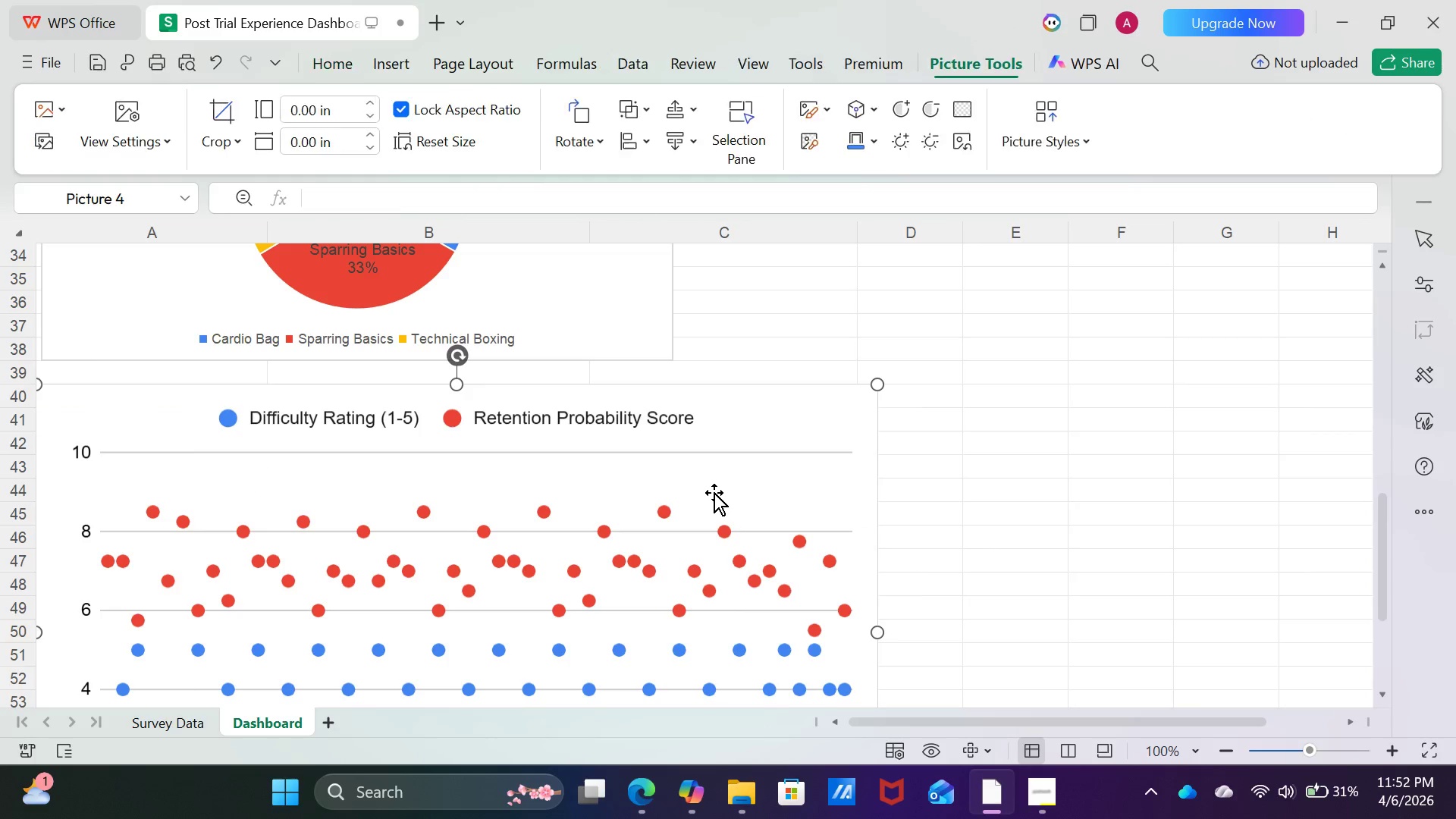 
scroll: coordinate [736, 512], scroll_direction: down, amount: 4.0
 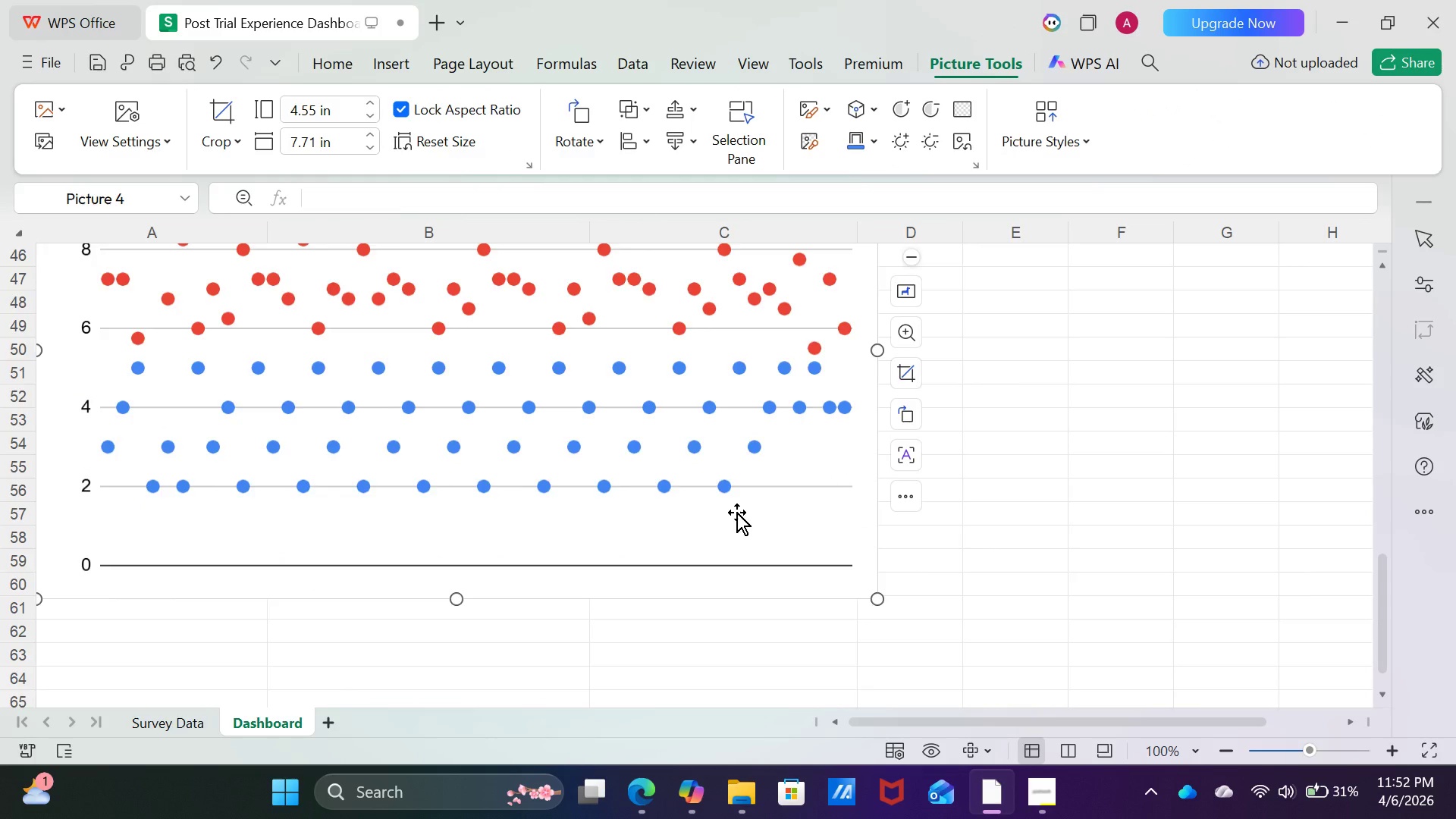 
scroll: coordinate [736, 512], scroll_direction: up, amount: 3.0
 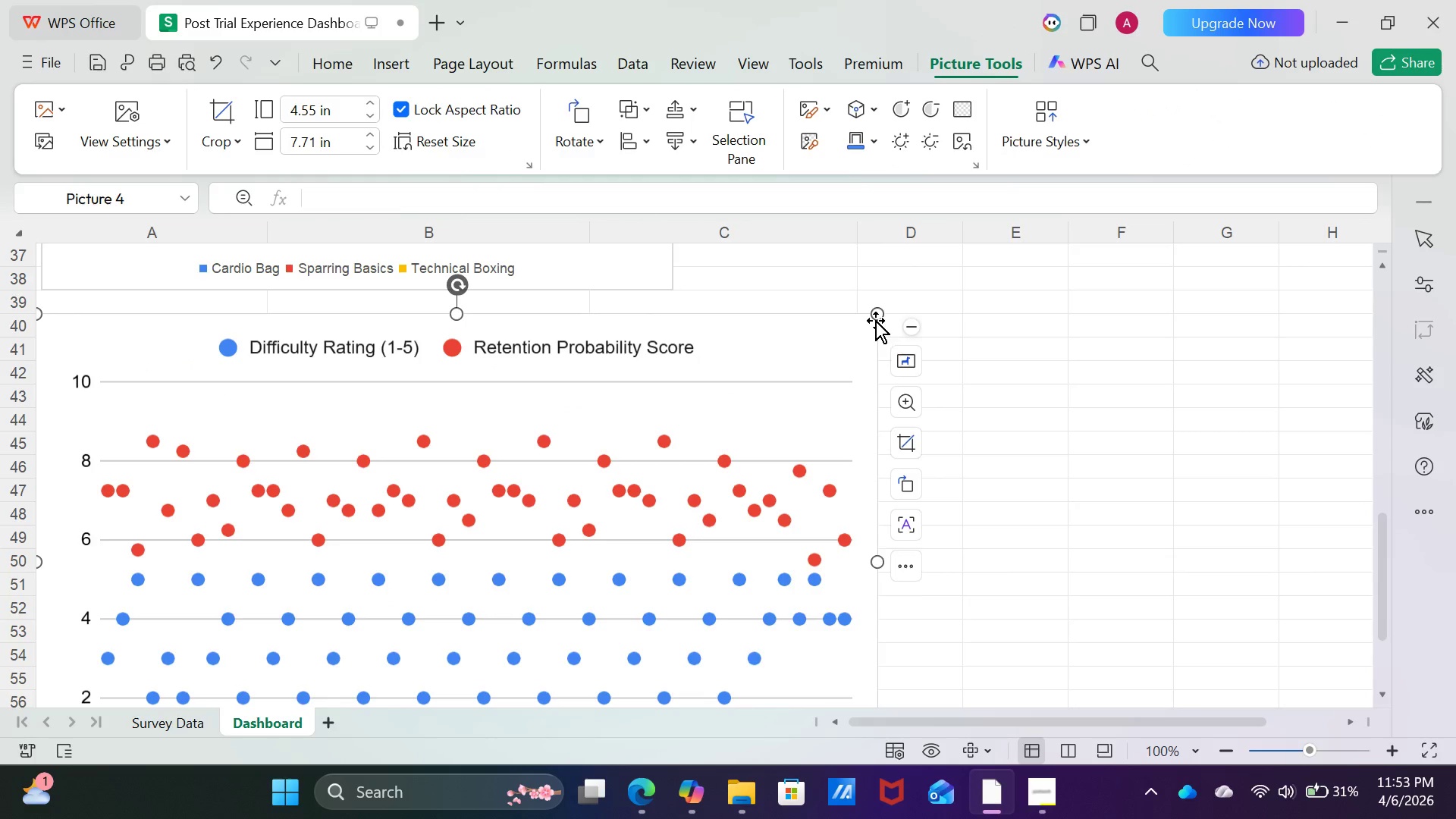 
left_click_drag(start_coordinate=[877, 320], to_coordinate=[664, 350])
 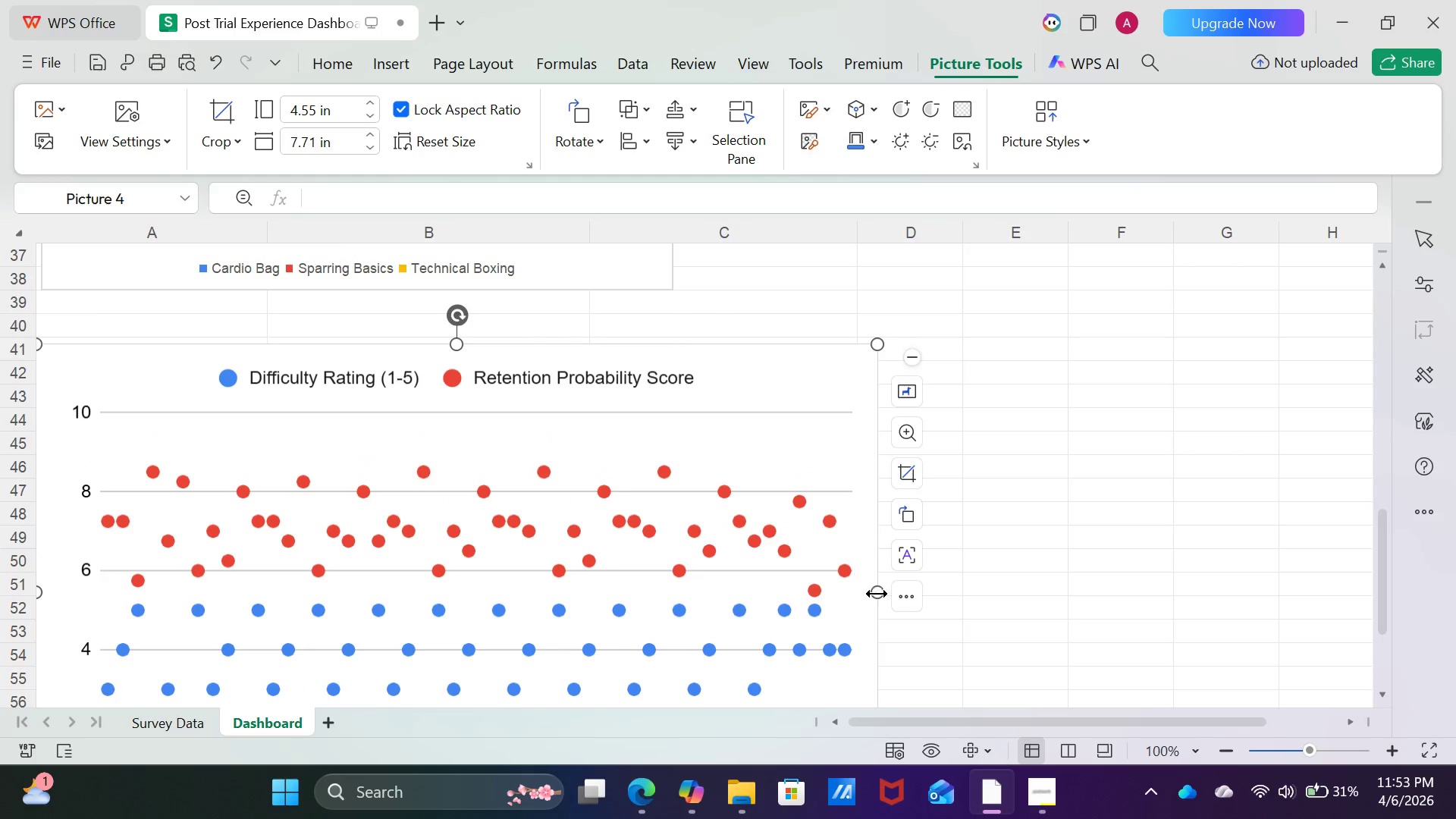 
left_click_drag(start_coordinate=[877, 593], to_coordinate=[698, 554])
 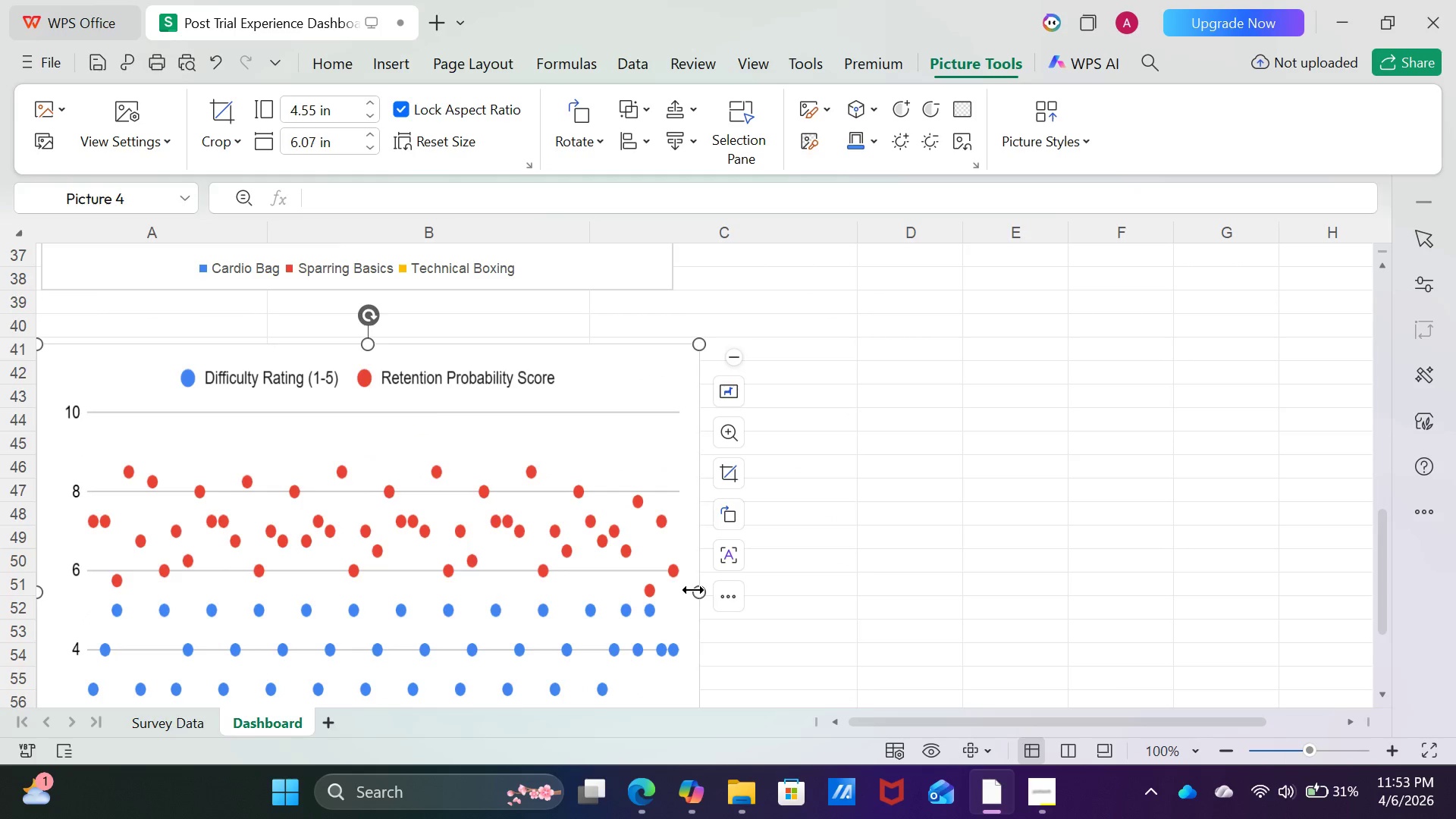 
left_click_drag(start_coordinate=[704, 595], to_coordinate=[672, 571])
 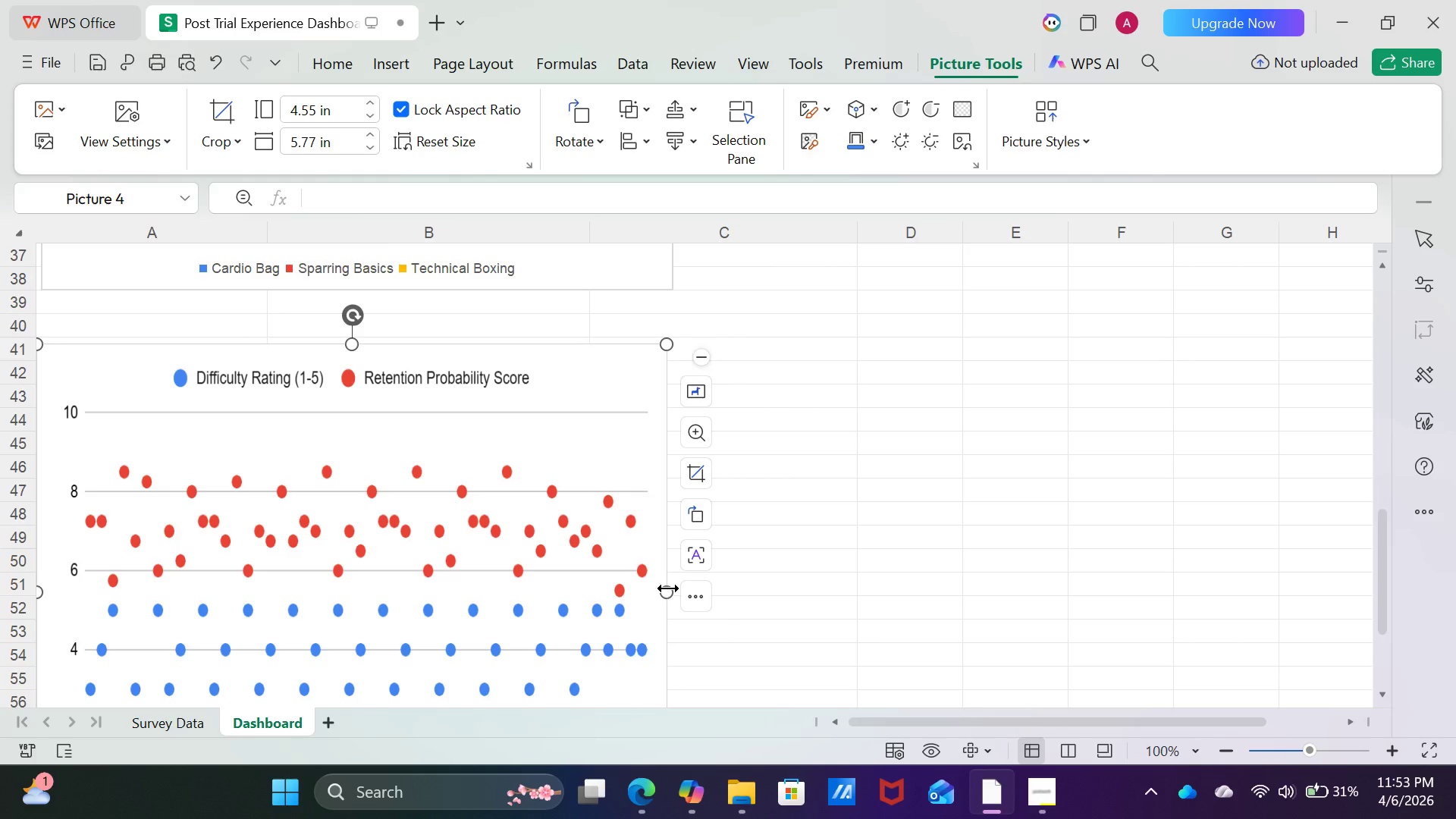 
left_click_drag(start_coordinate=[668, 588], to_coordinate=[690, 595])
 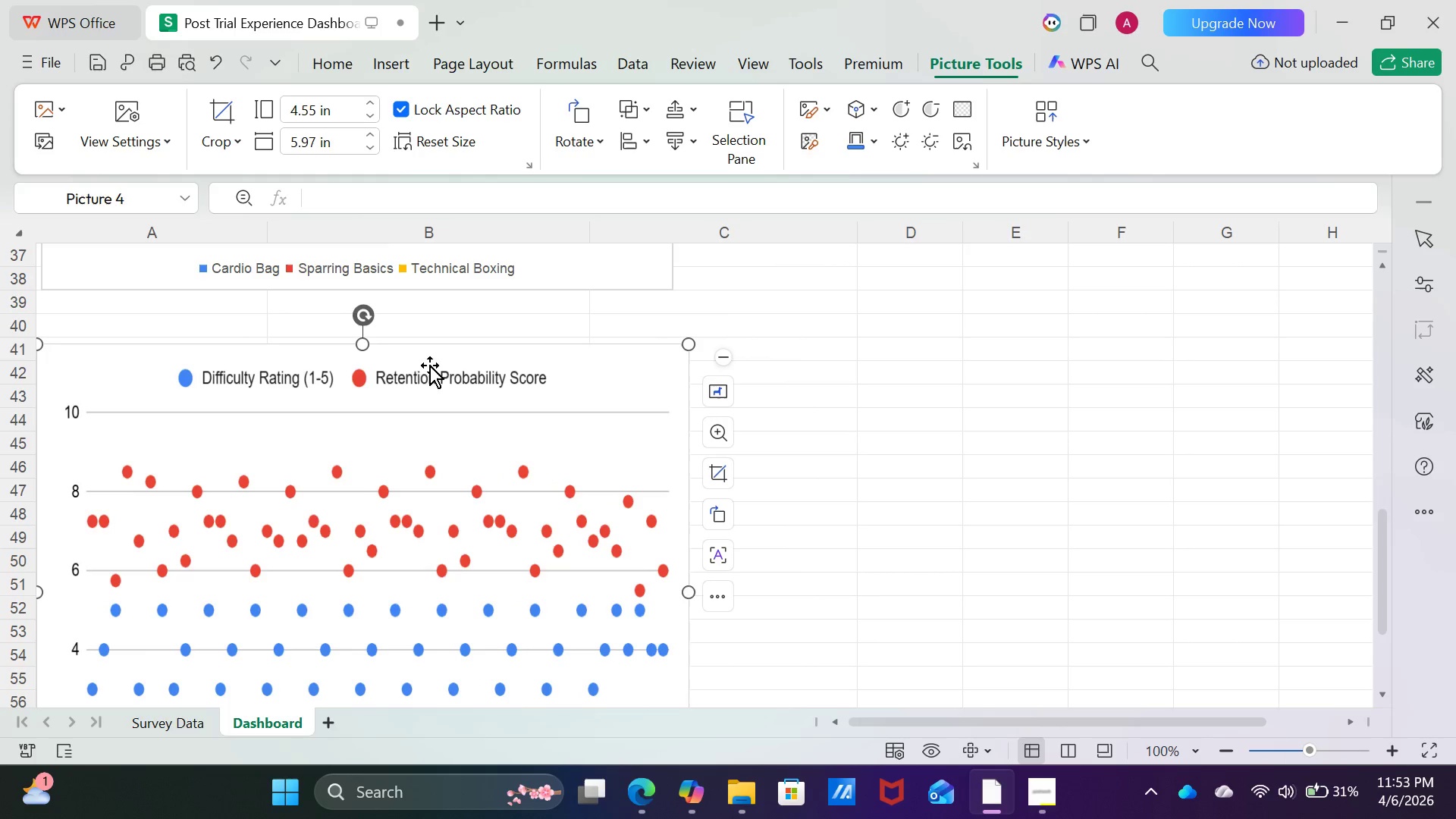 
left_click_drag(start_coordinate=[444, 352], to_coordinate=[441, 318])
 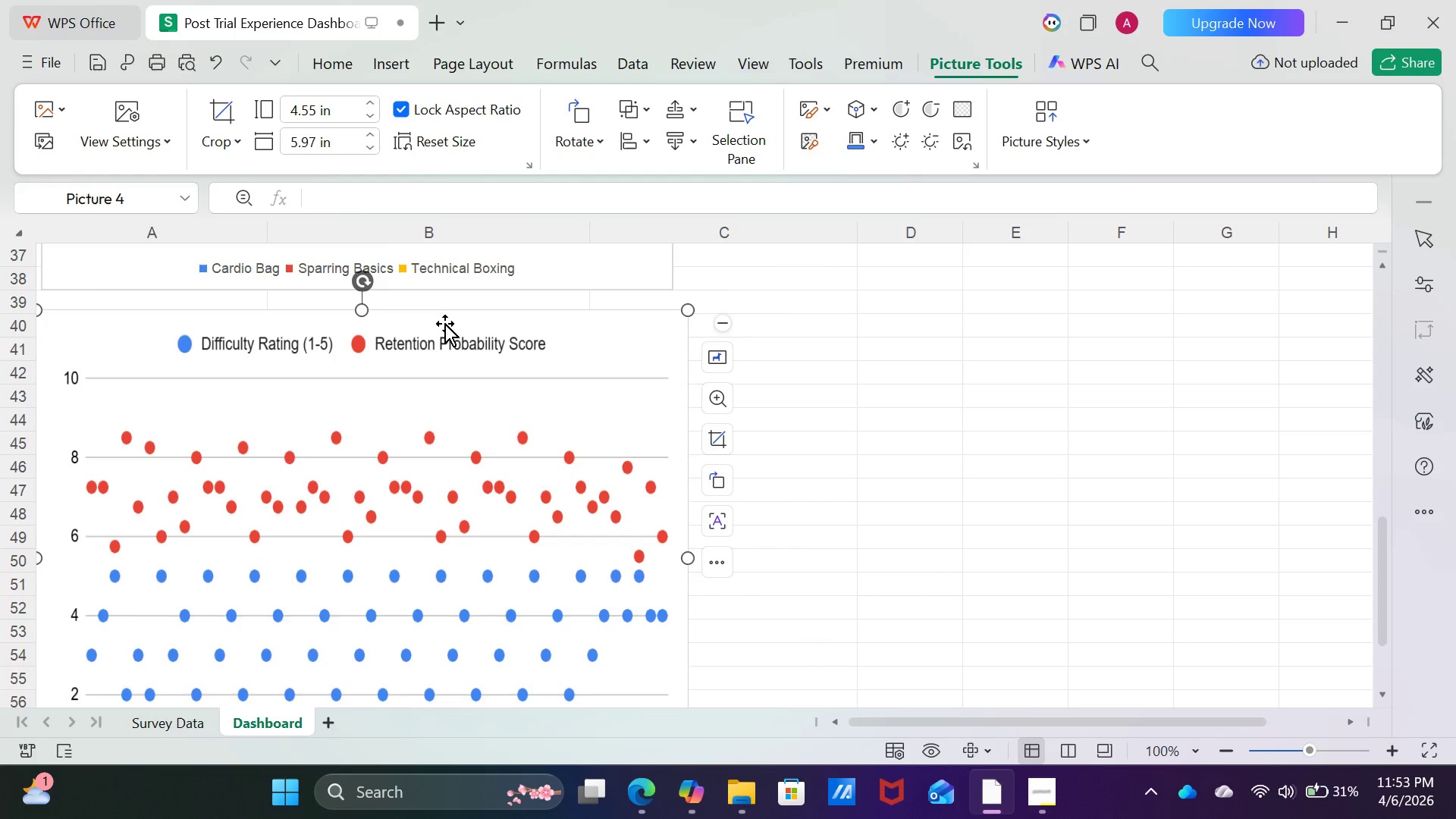 
left_click_drag(start_coordinate=[444, 320], to_coordinate=[444, 332])
 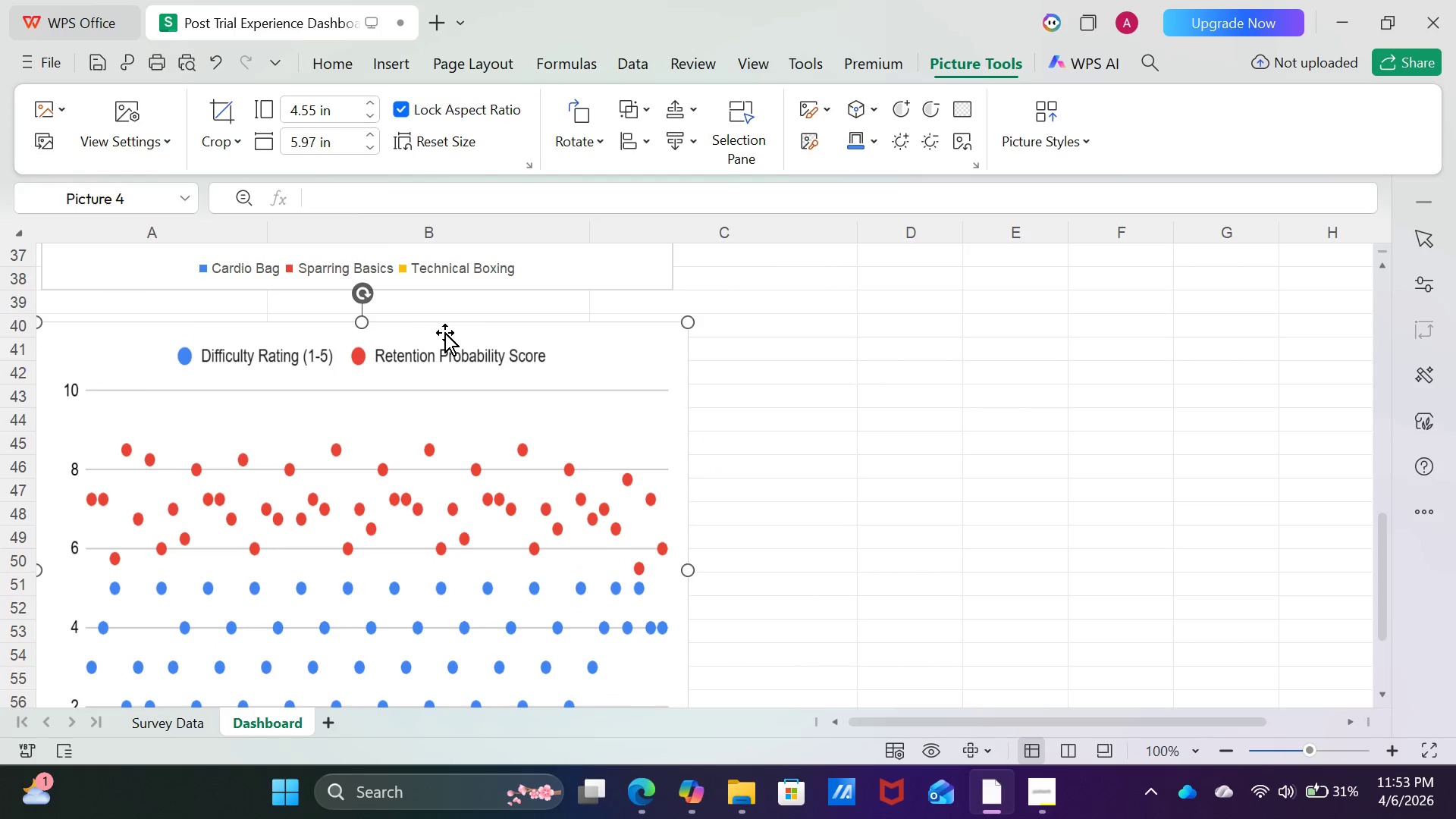 
left_click([444, 332])
 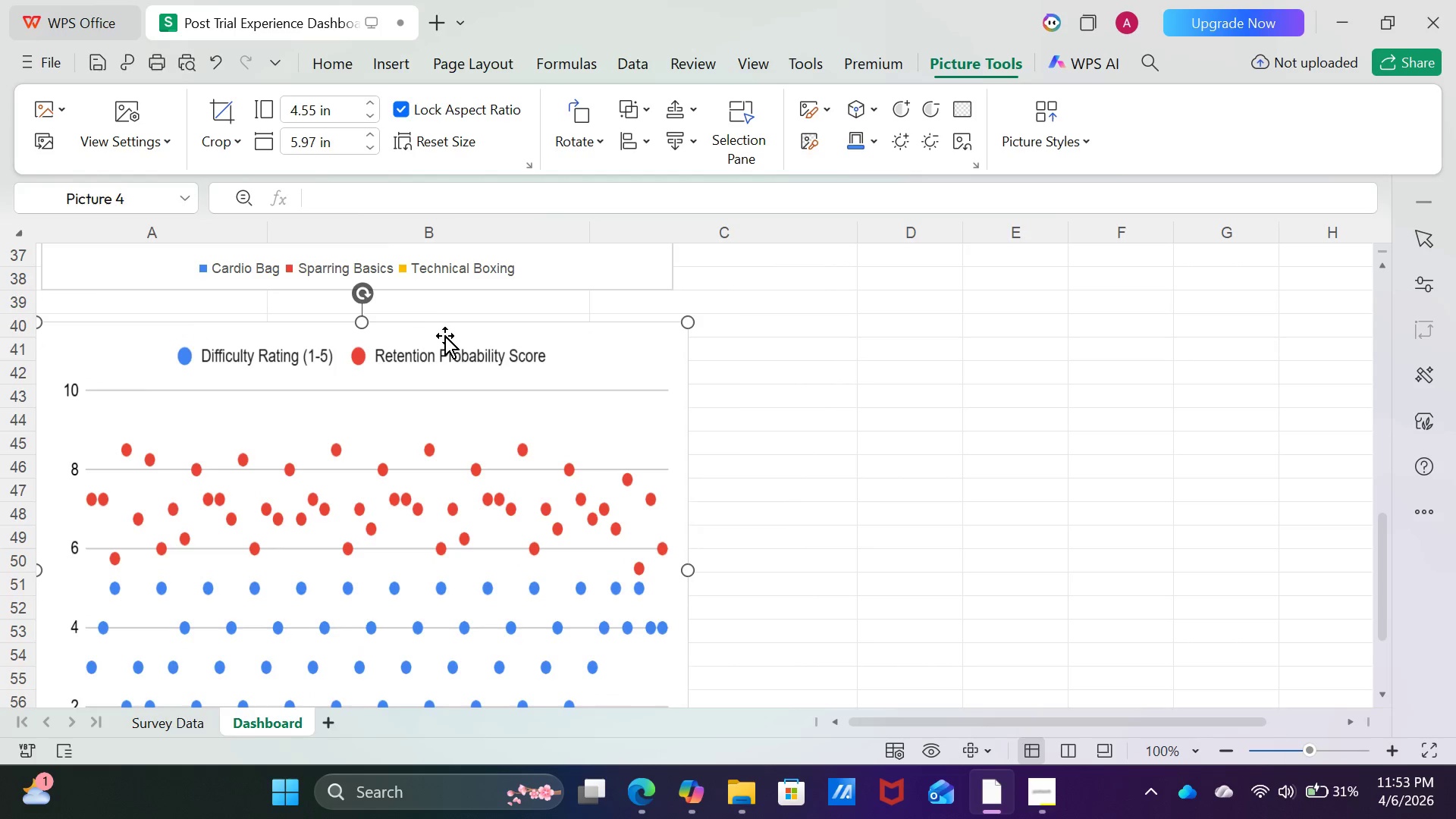 
left_click_drag(start_coordinate=[444, 335], to_coordinate=[446, 329])
 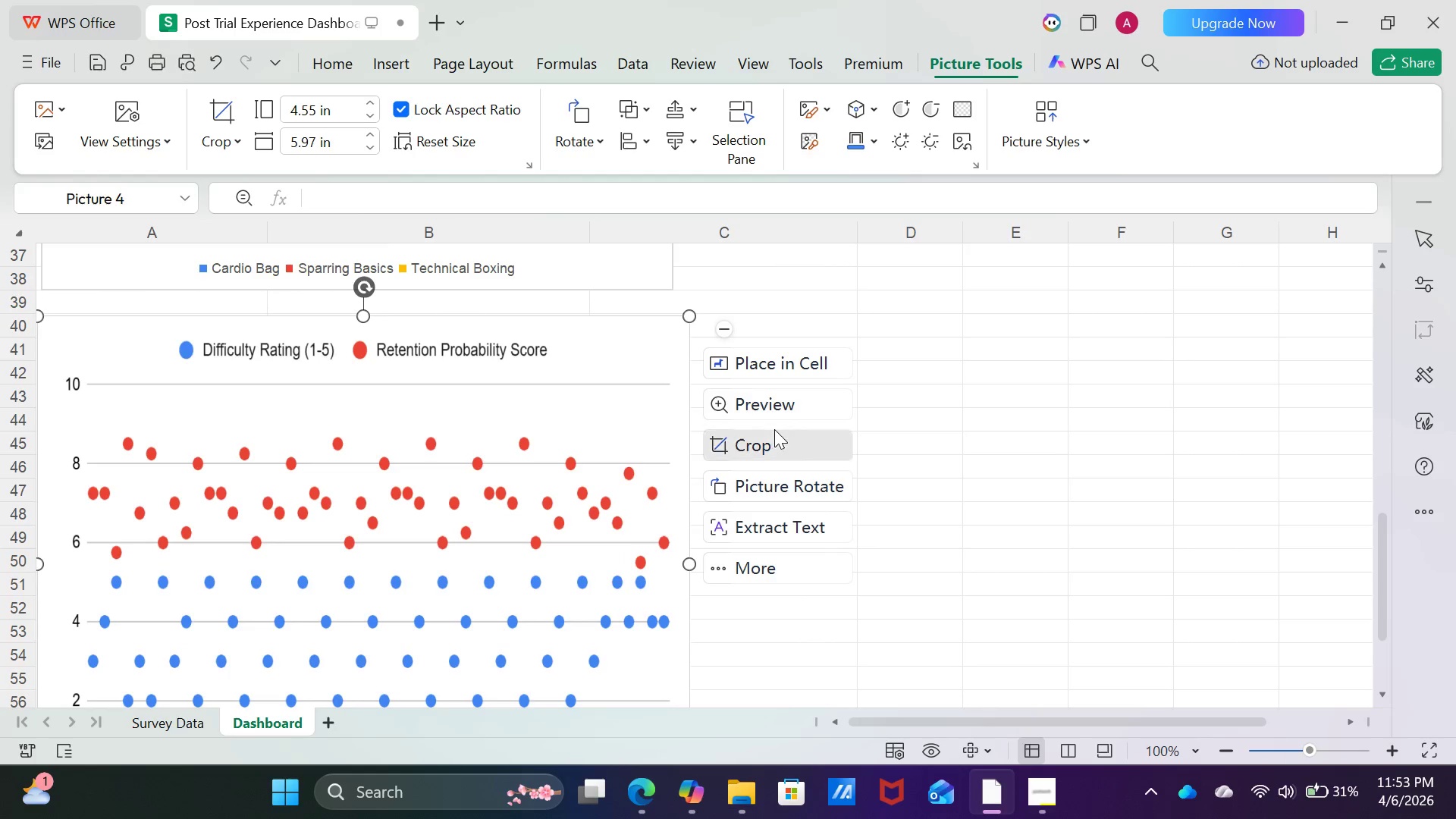 
scroll: coordinate [1033, 544], scroll_direction: down, amount: 6.0
 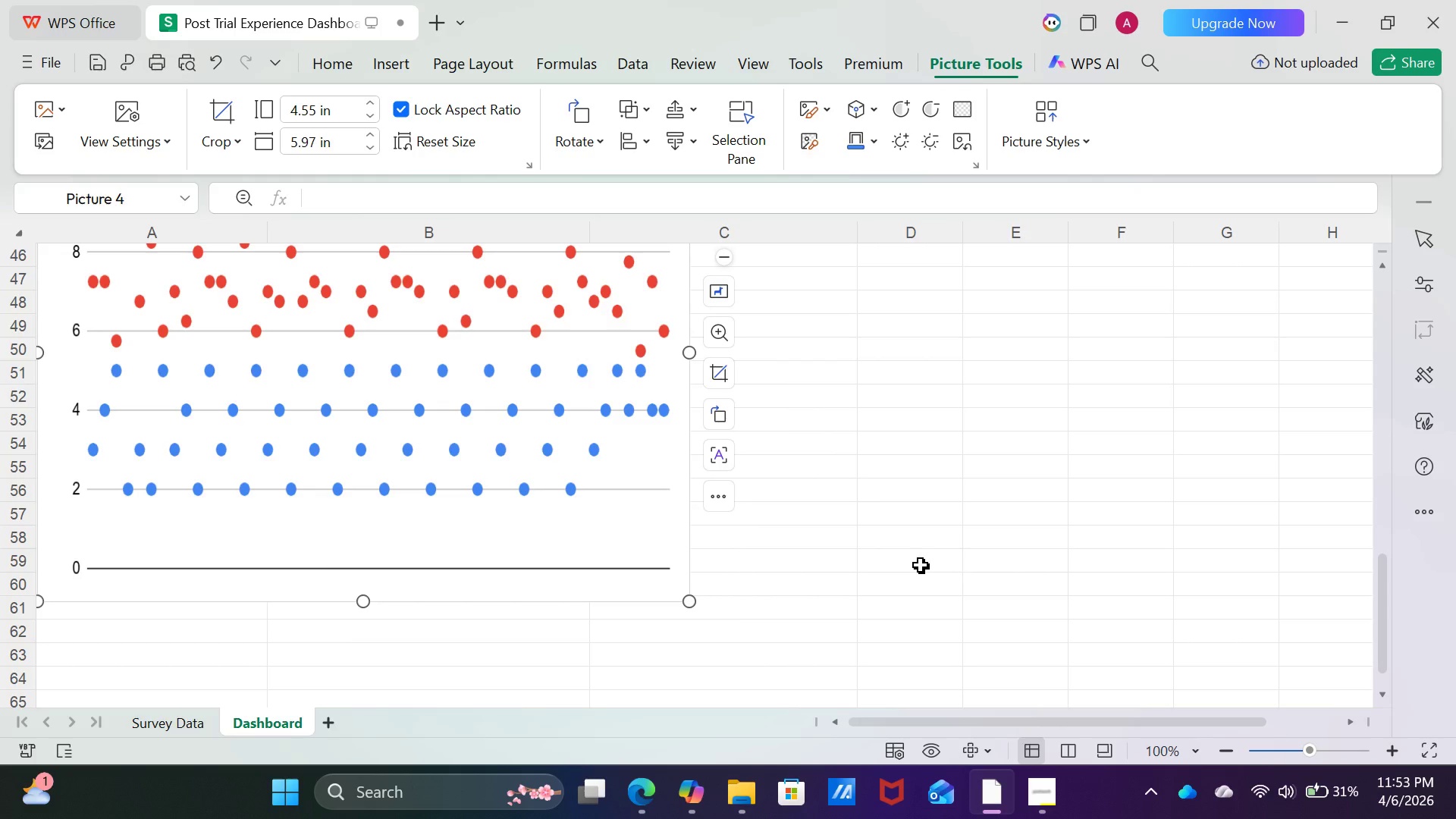 
scroll: coordinate [874, 517], scroll_direction: up, amount: 4.0
 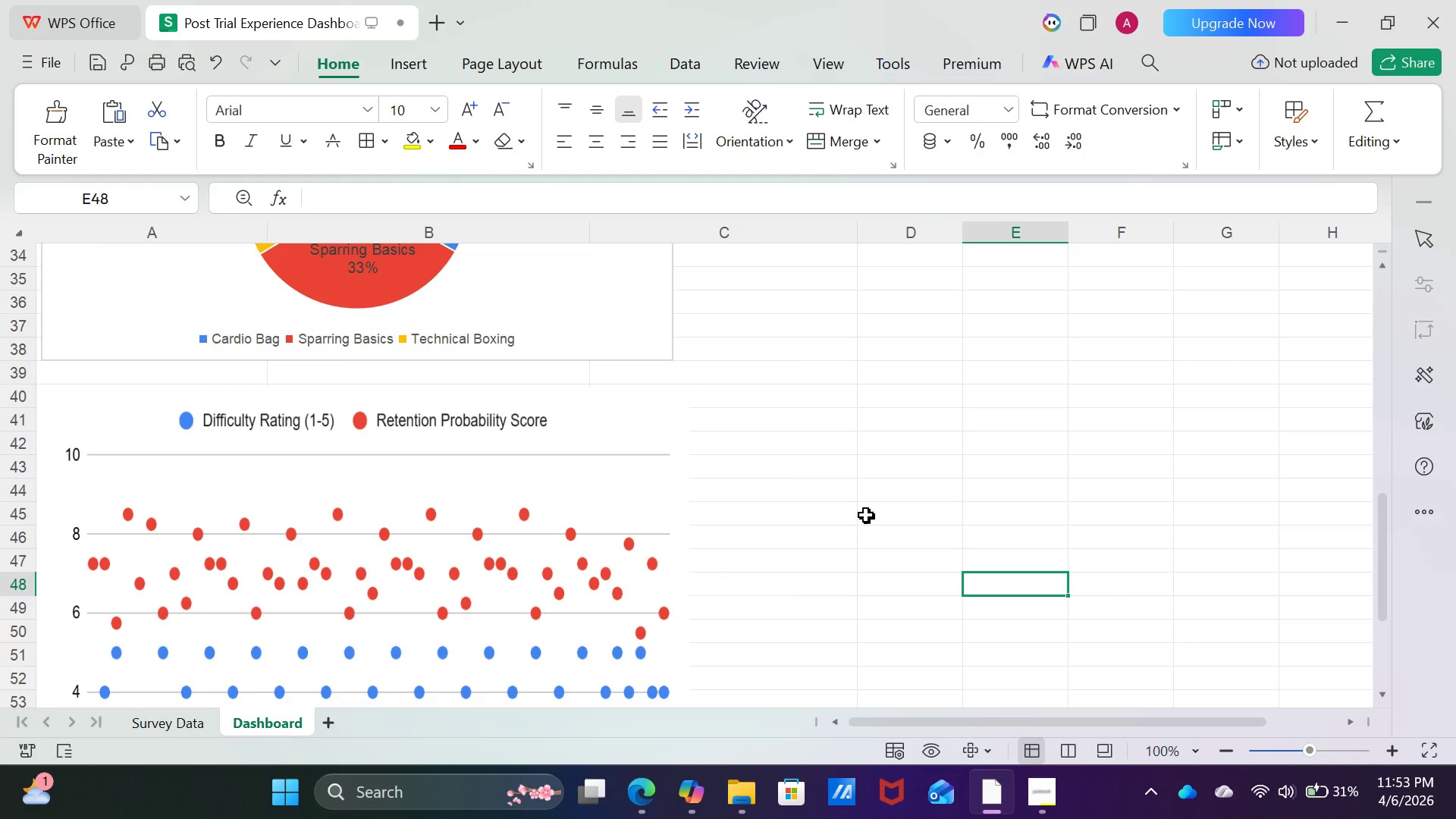 
scroll: coordinate [871, 513], scroll_direction: down, amount: 1.0
 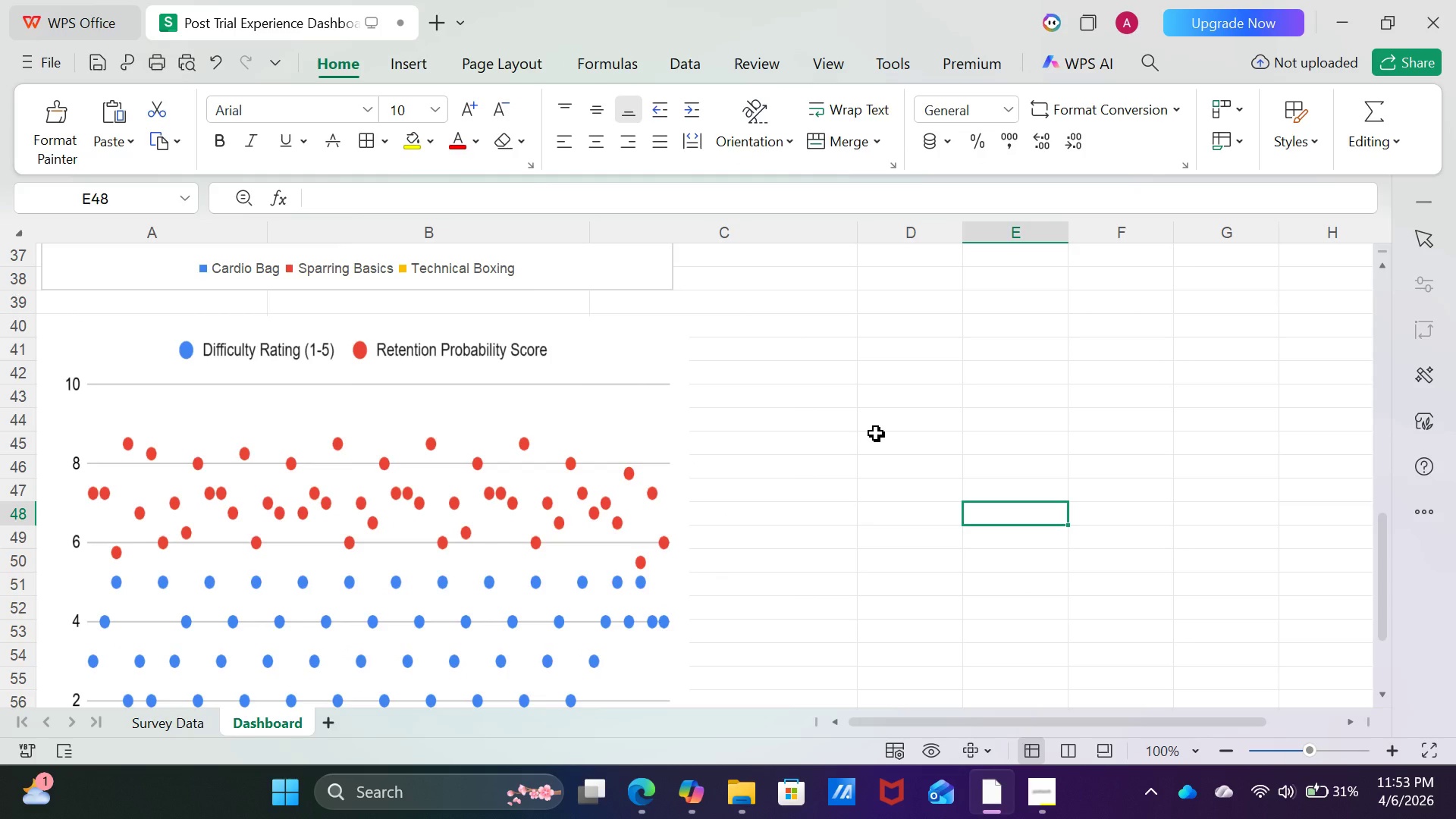 
wait(17.23)
 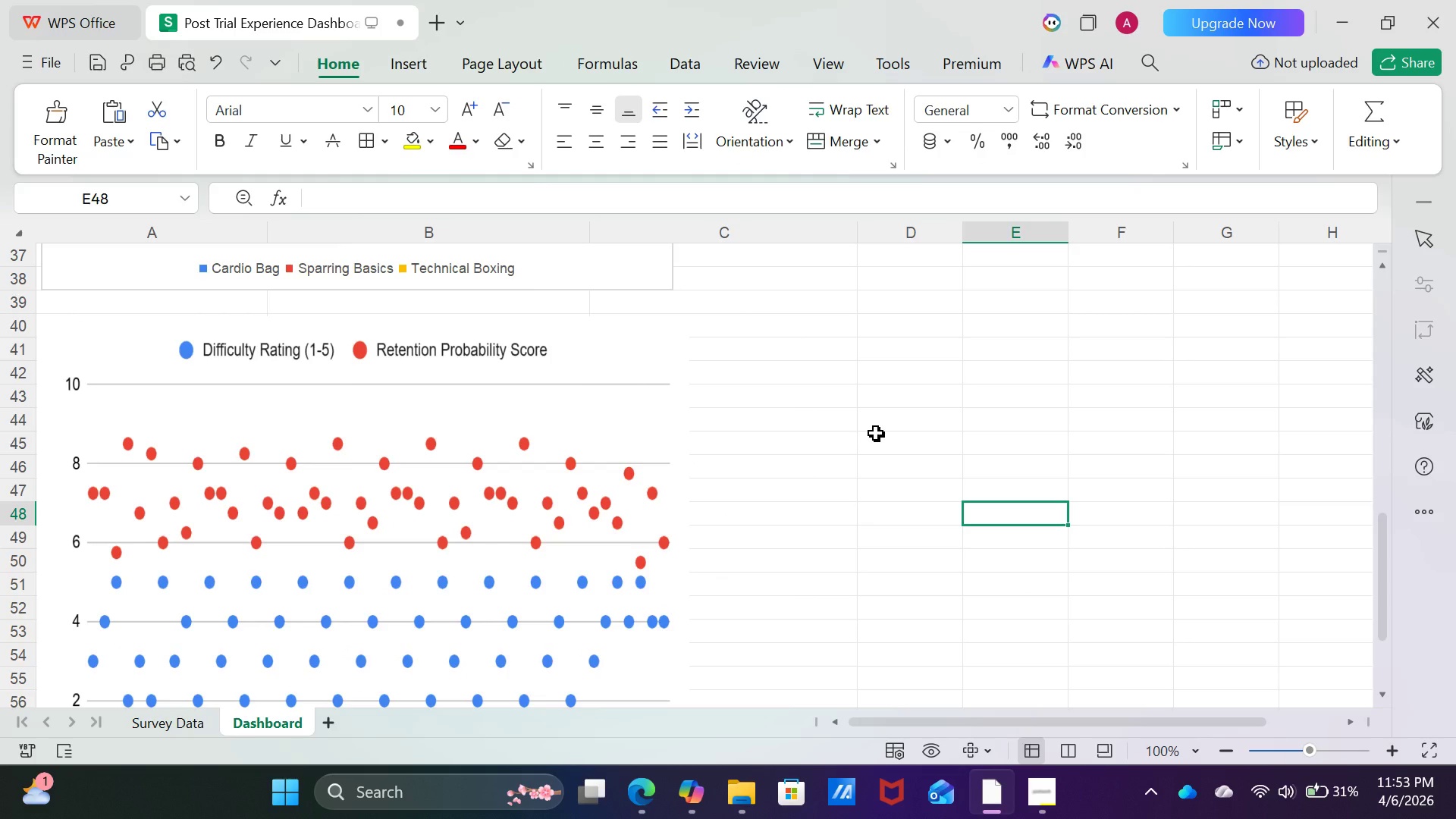 
scroll: coordinate [776, 475], scroll_direction: down, amount: 3.0
 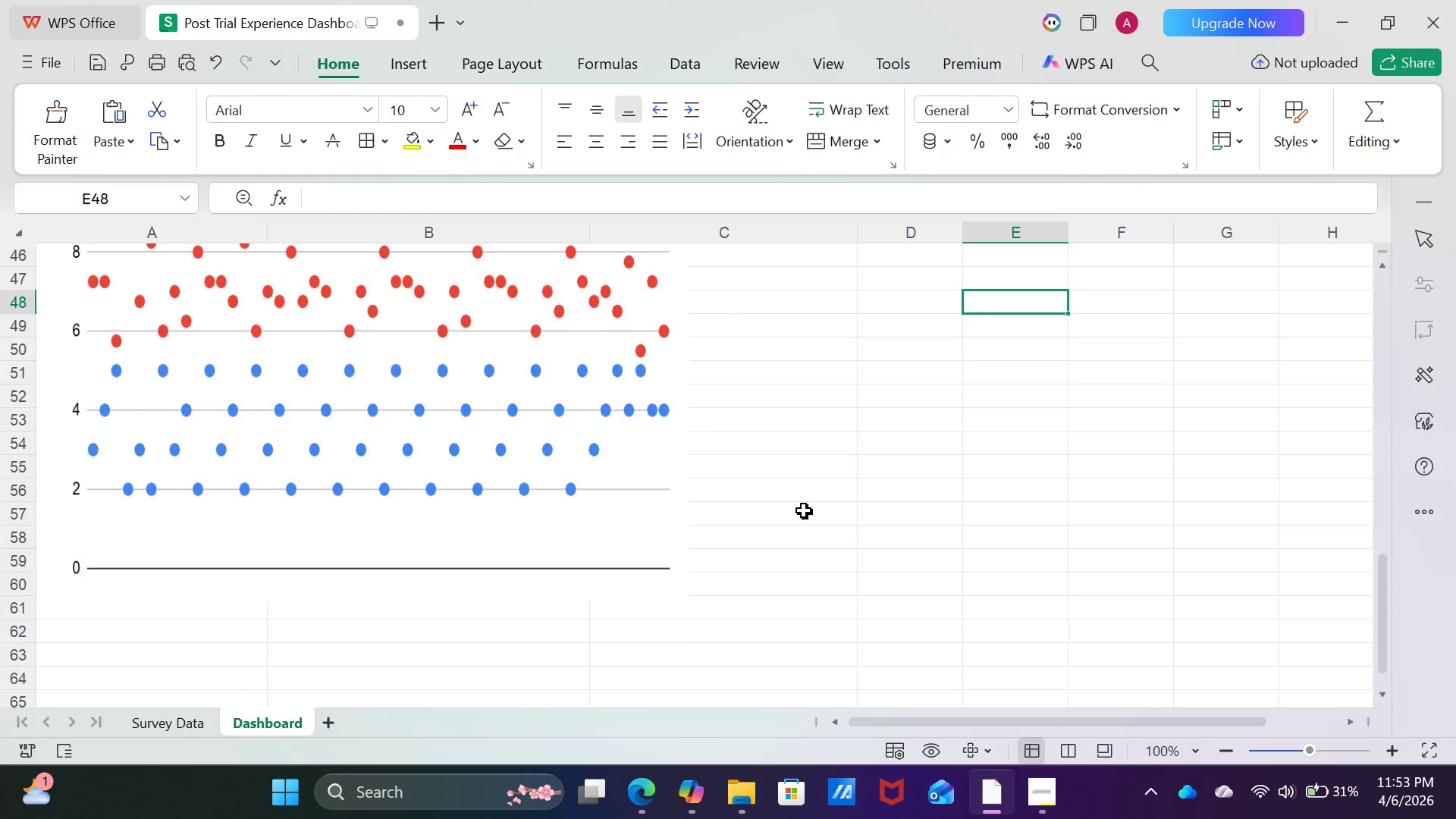 
scroll: coordinate [805, 510], scroll_direction: up, amount: 1.0
 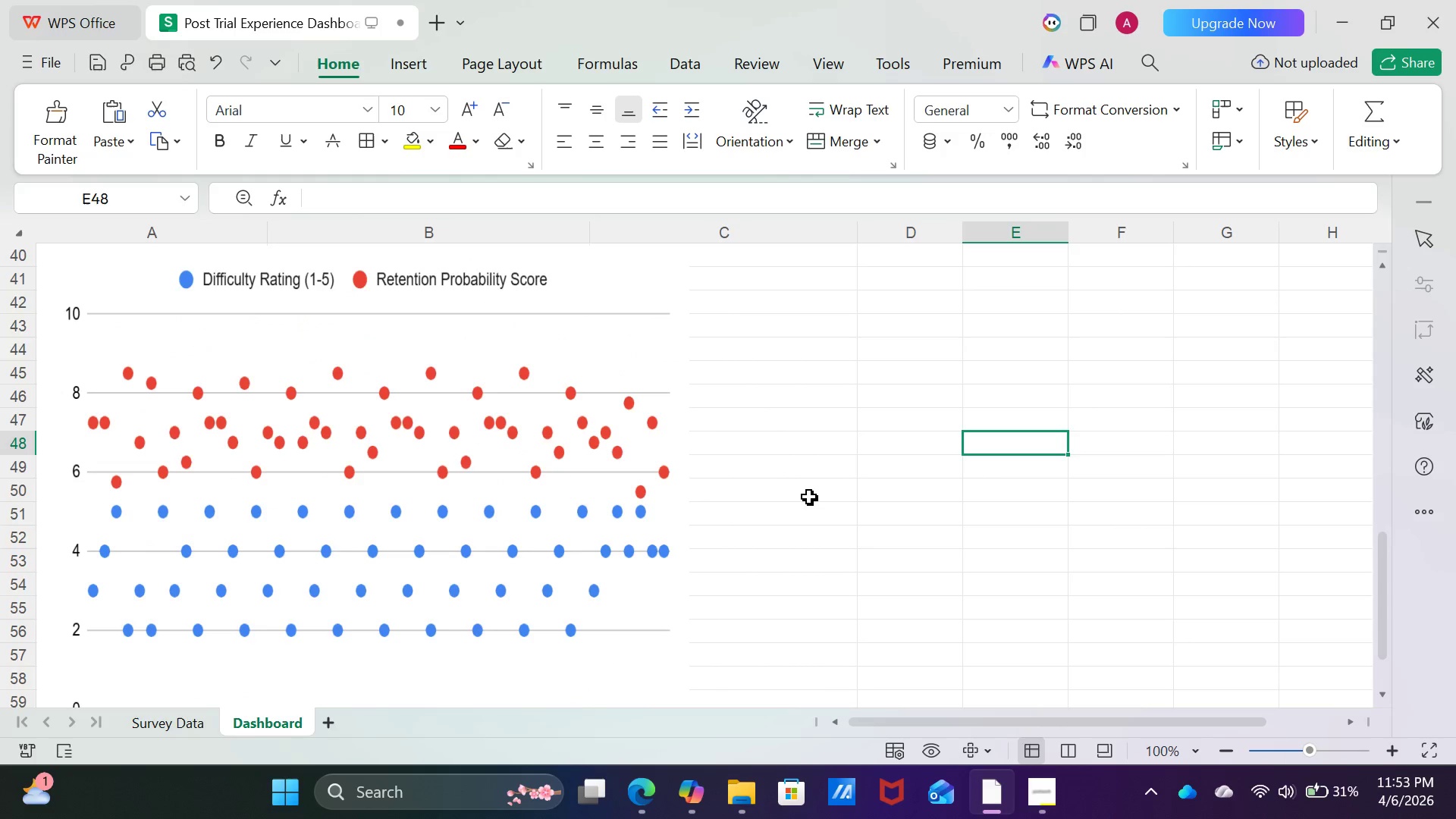 
scroll: coordinate [809, 497], scroll_direction: down, amount: 2.0
 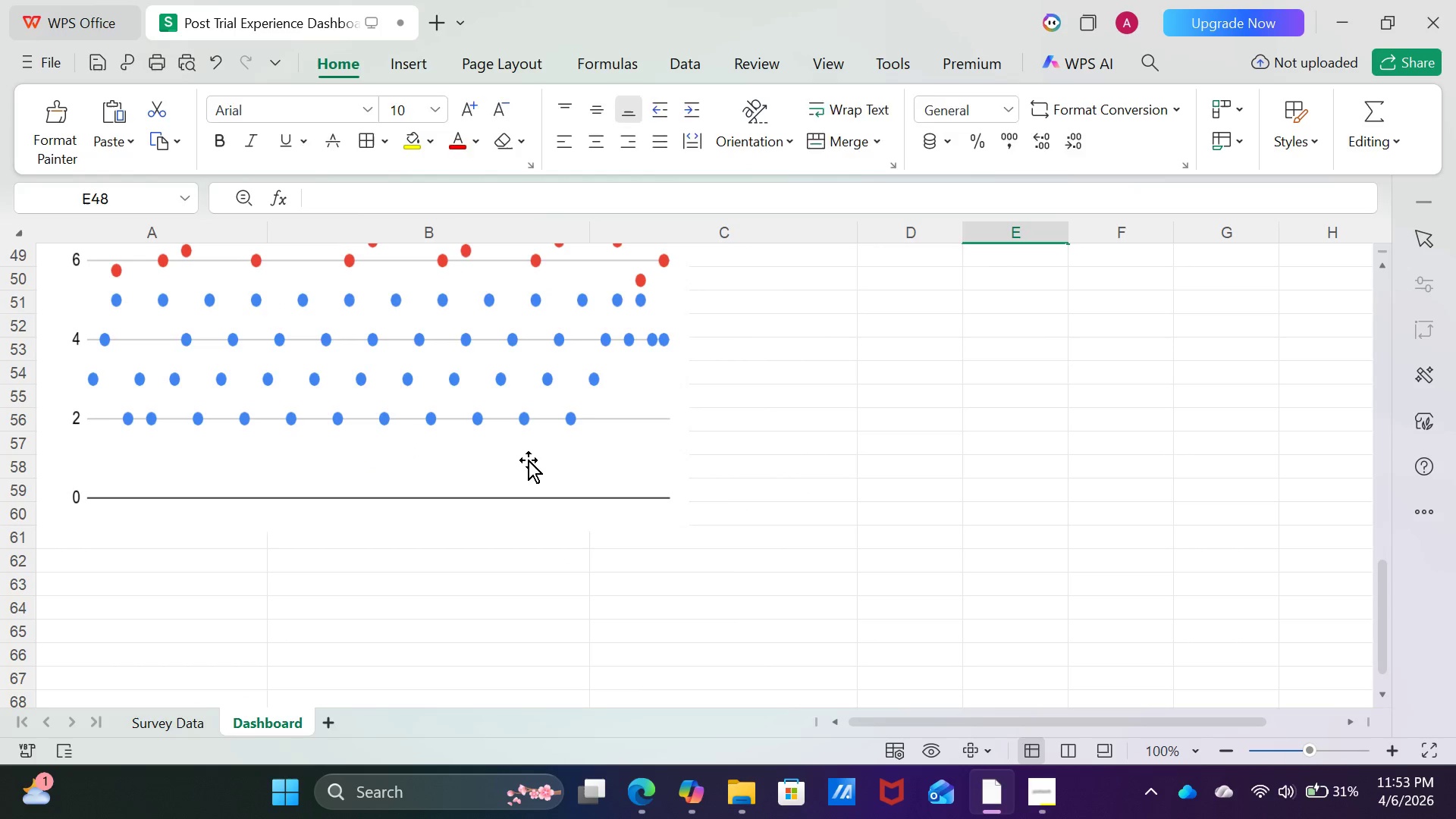 
left_click([528, 460])
 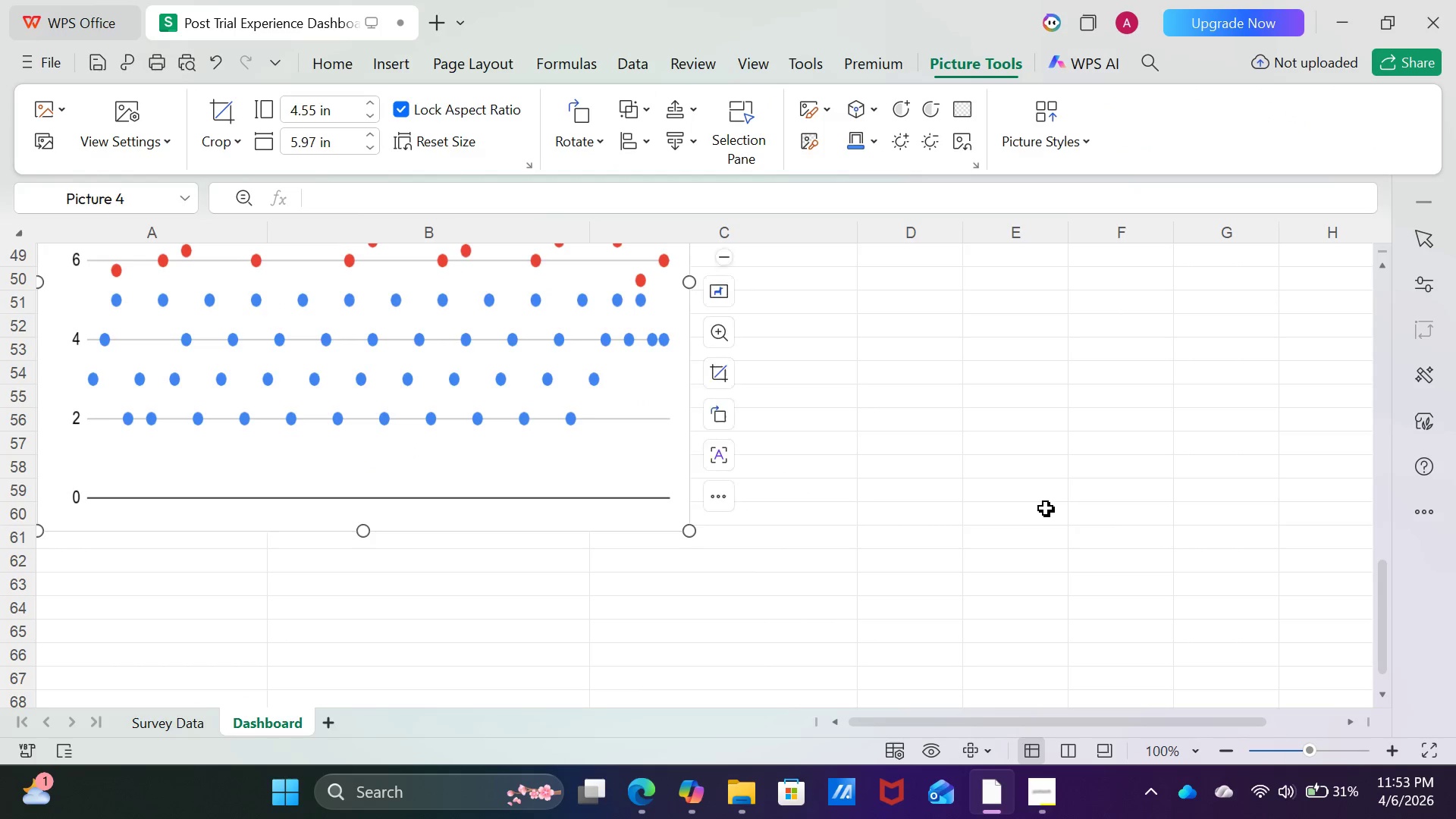 
scroll: coordinate [1046, 508], scroll_direction: up, amount: 5.0
 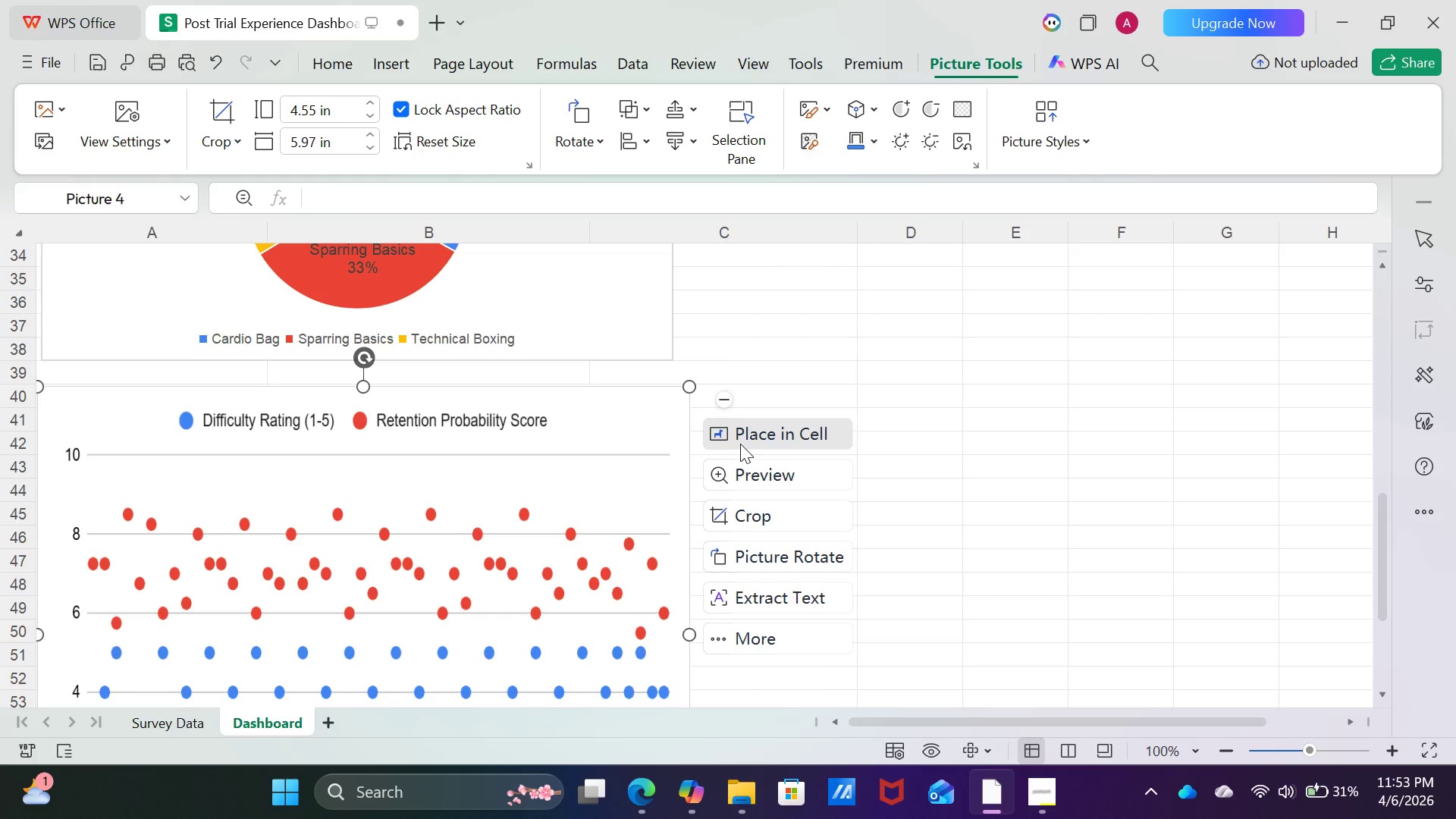 
wait(8.6)
 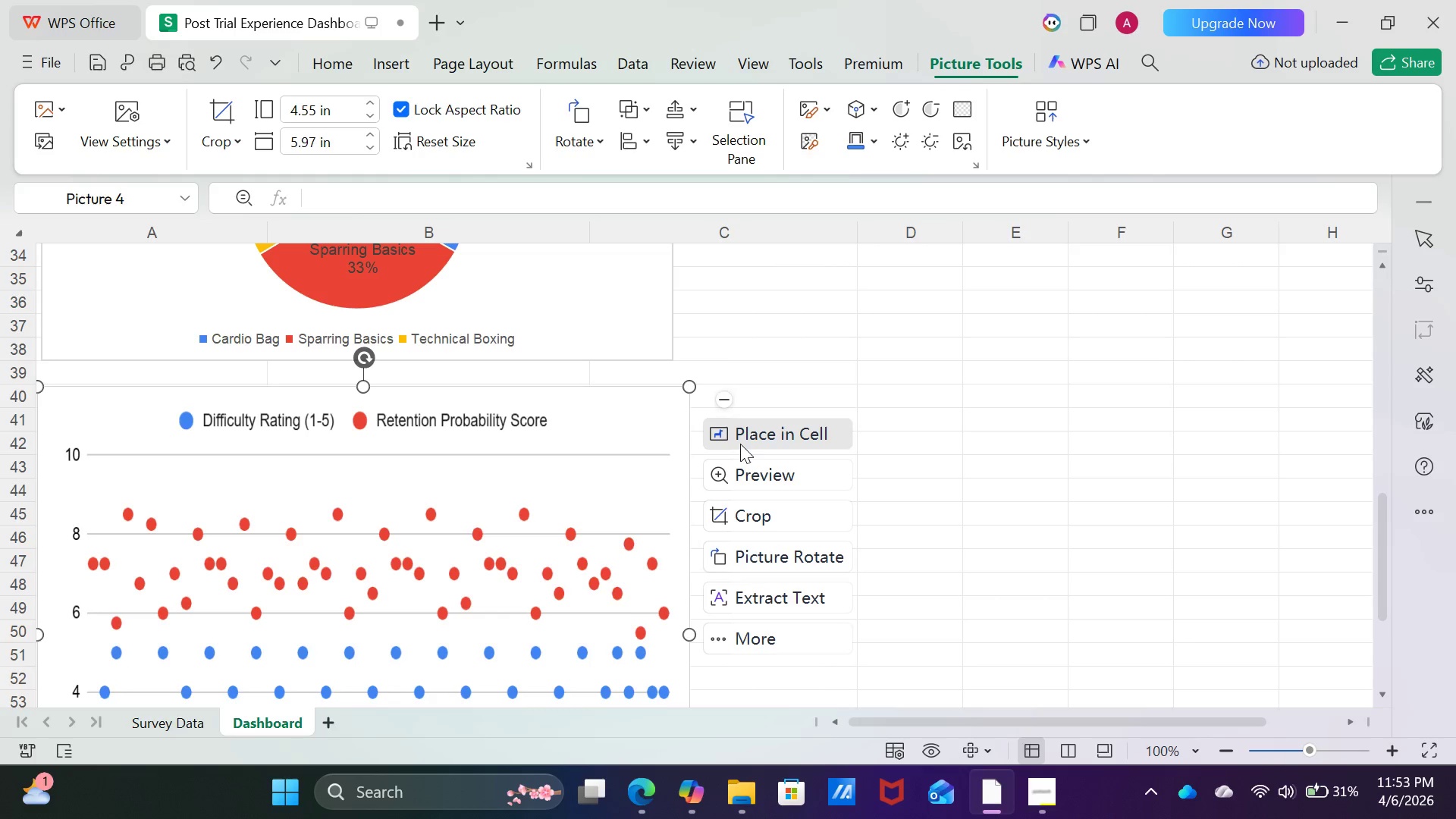 
scroll: coordinate [704, 588], scroll_direction: up, amount: 4.0
 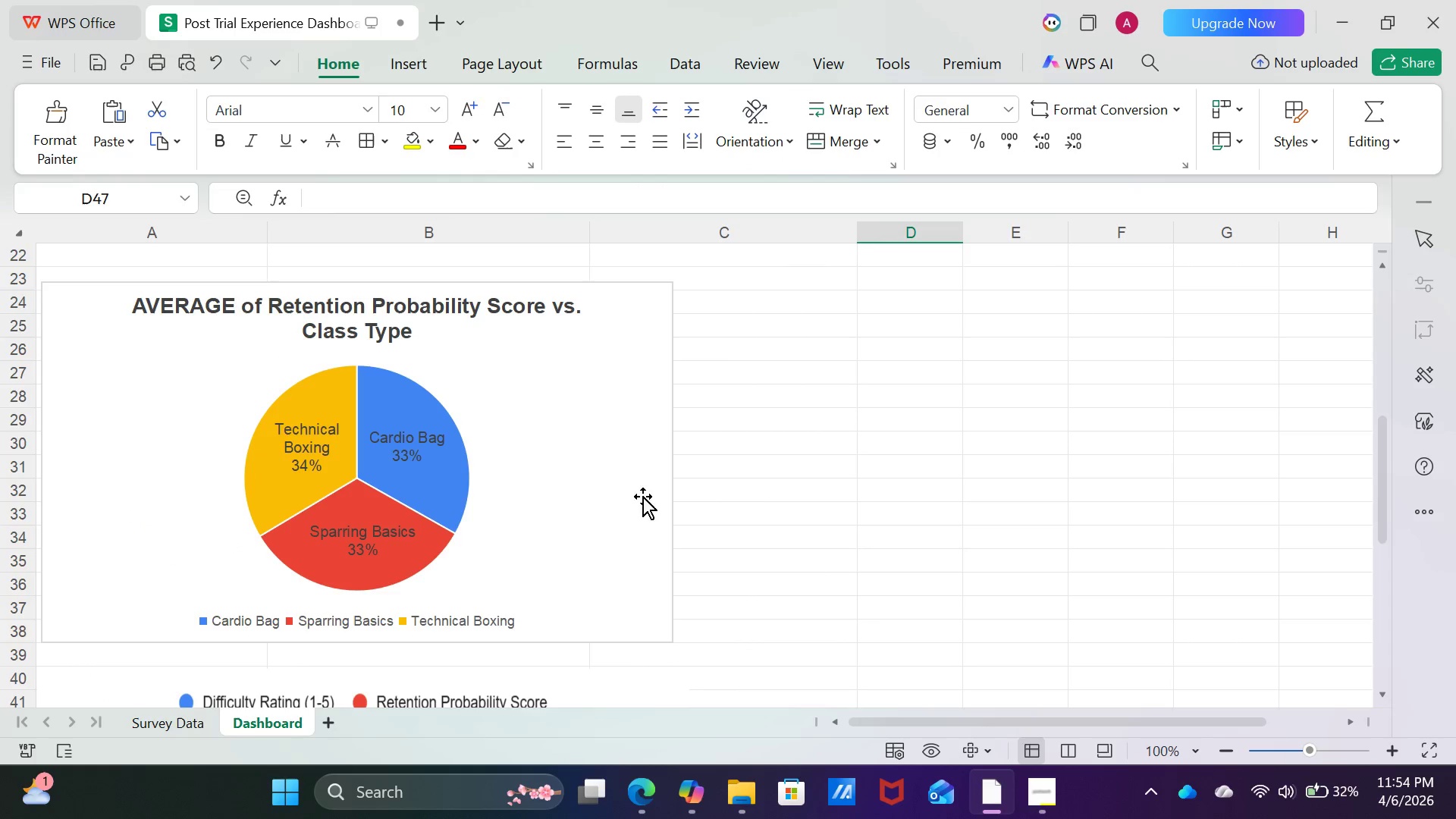 
left_click([604, 479])
 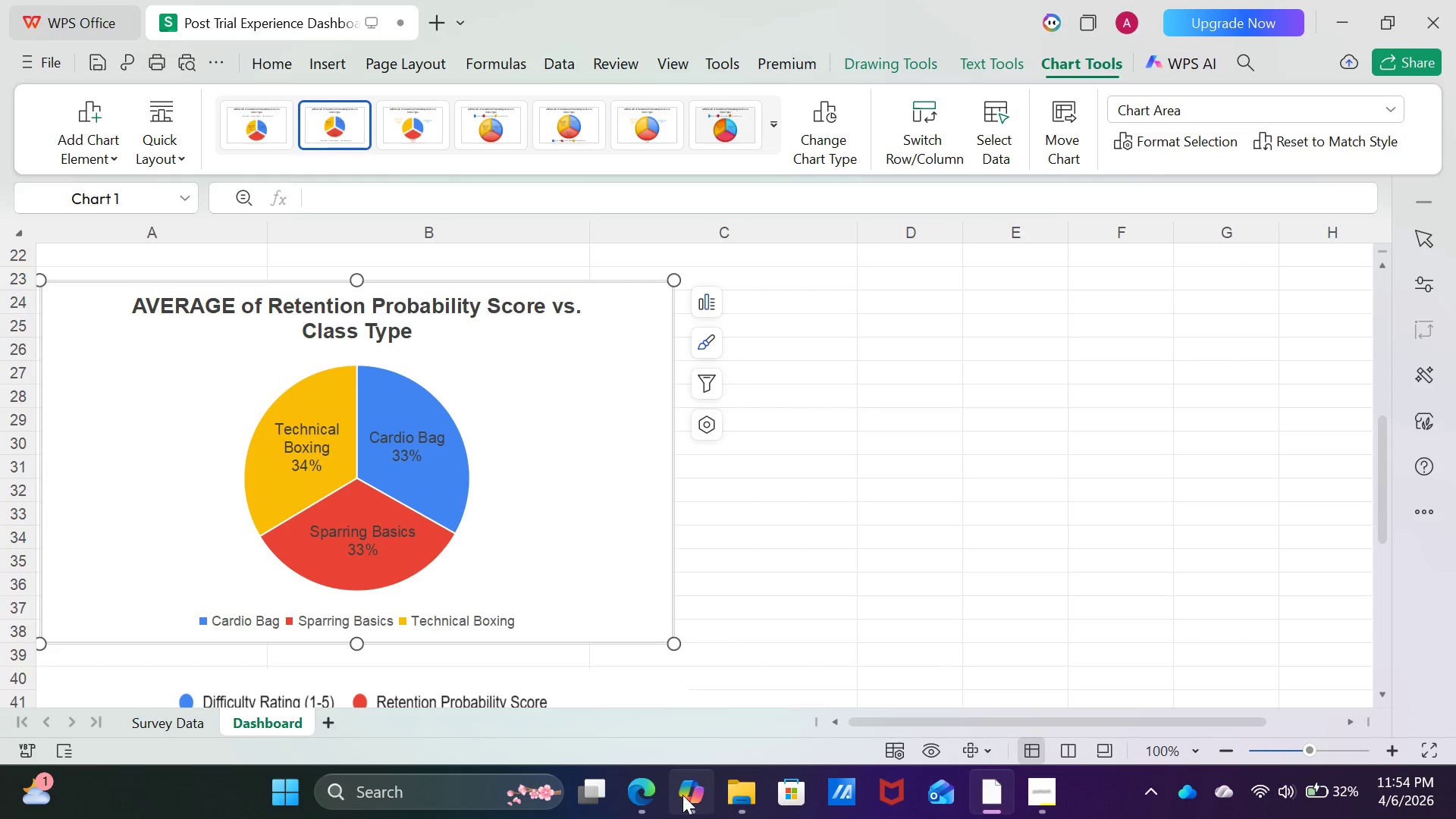 
left_click([631, 799])
 